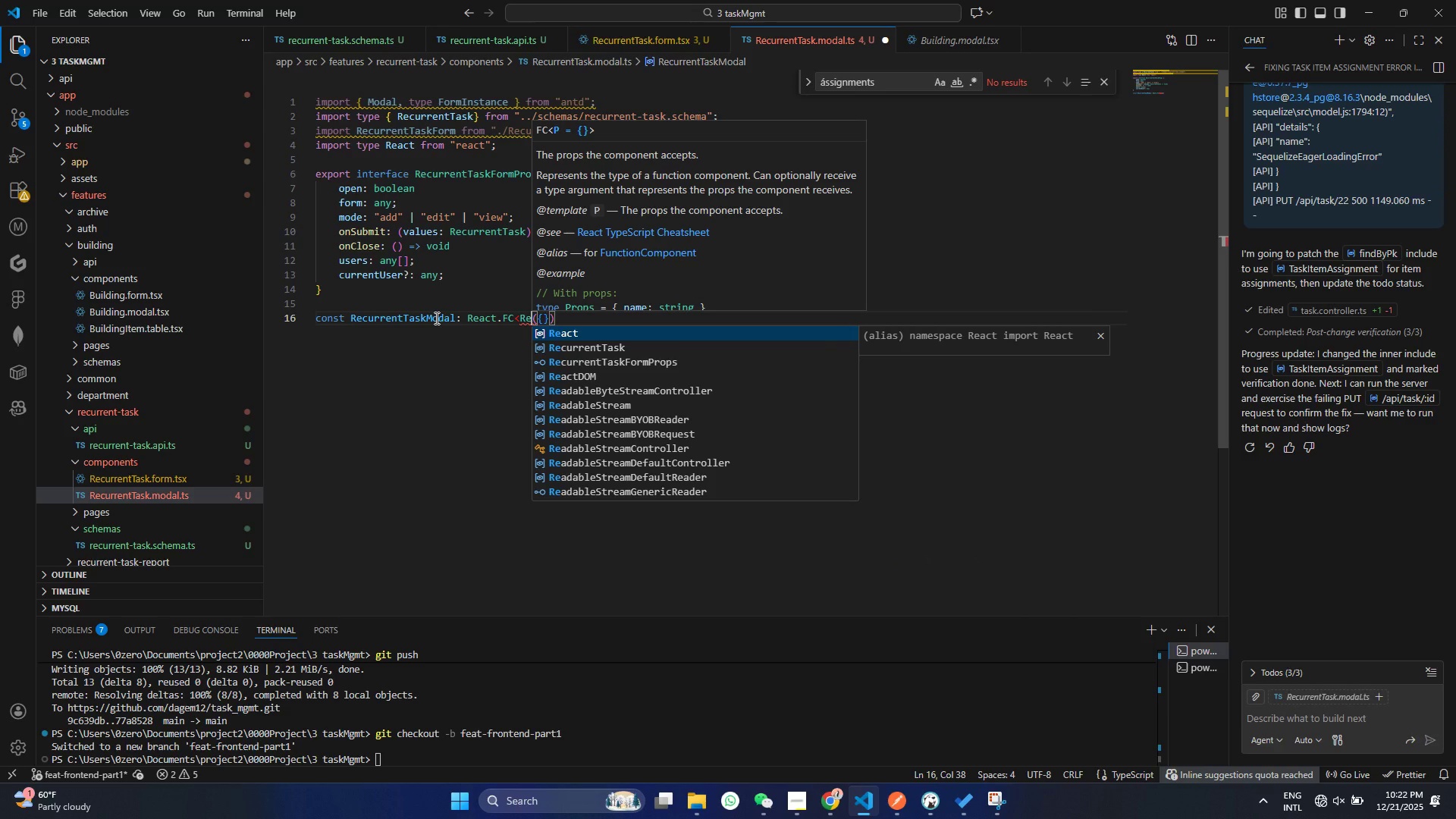 
wait(5.11)
 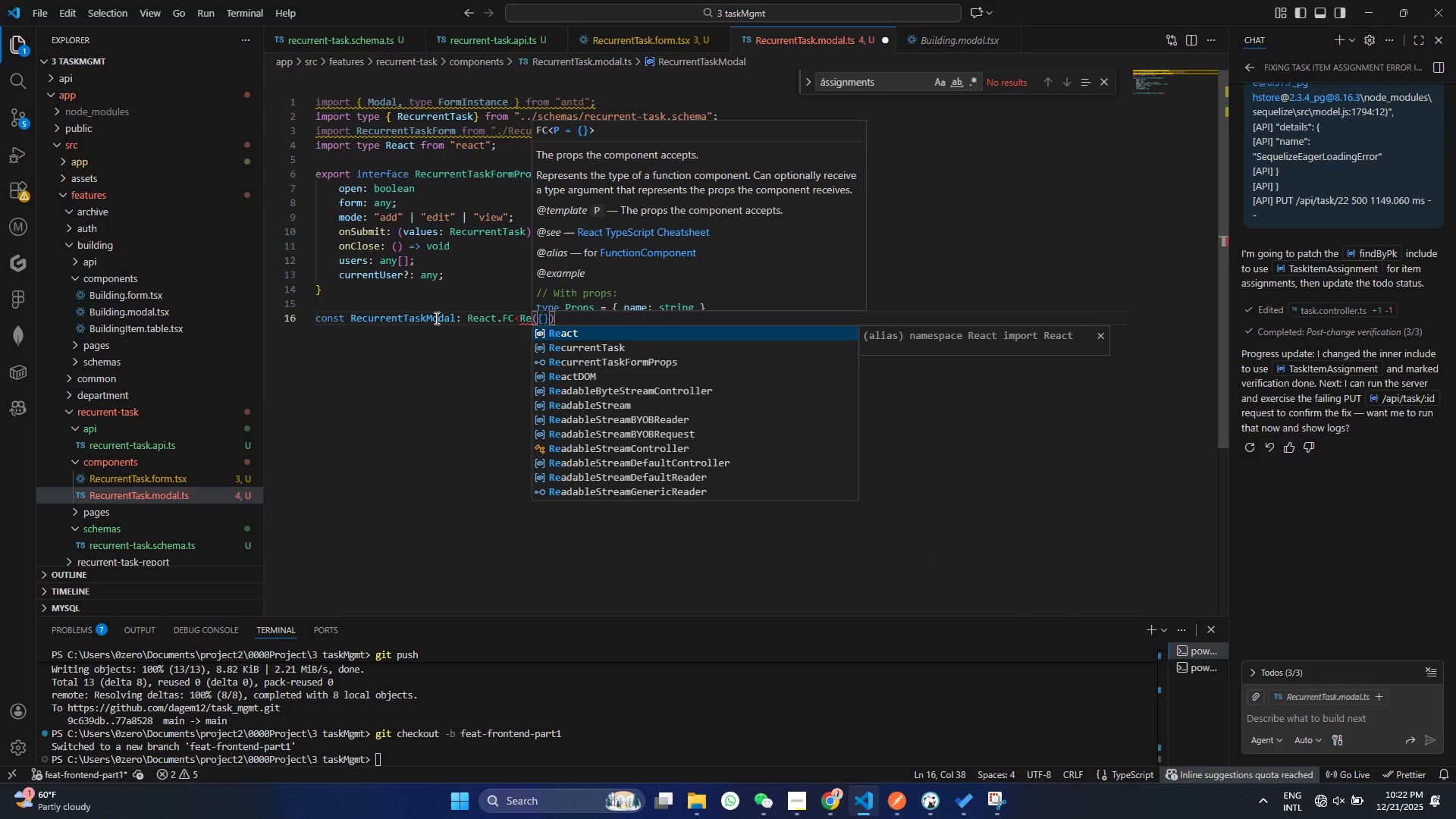 
hold_key(key=C, duration=12.12)
 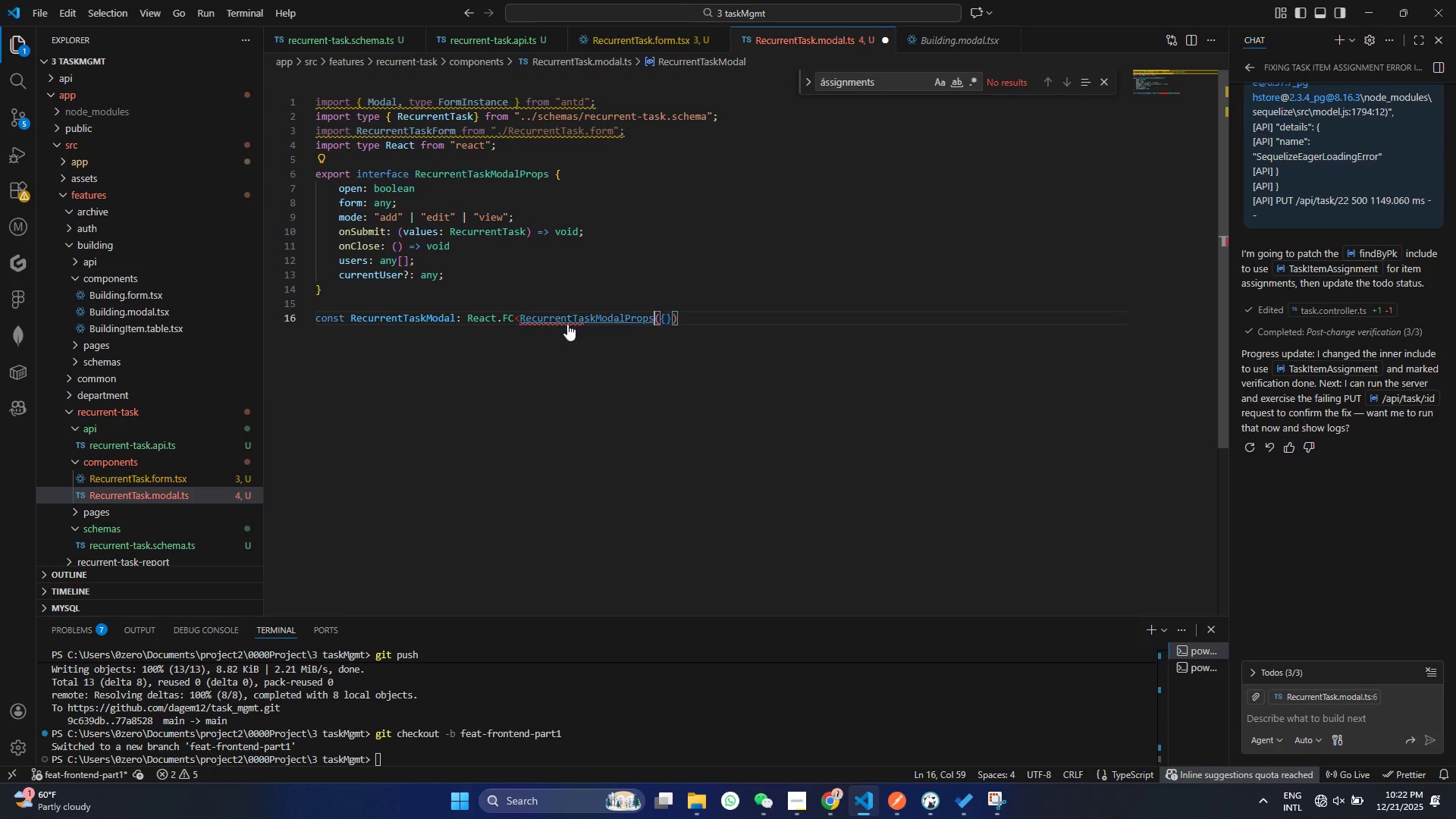 
type(urrentTa)
 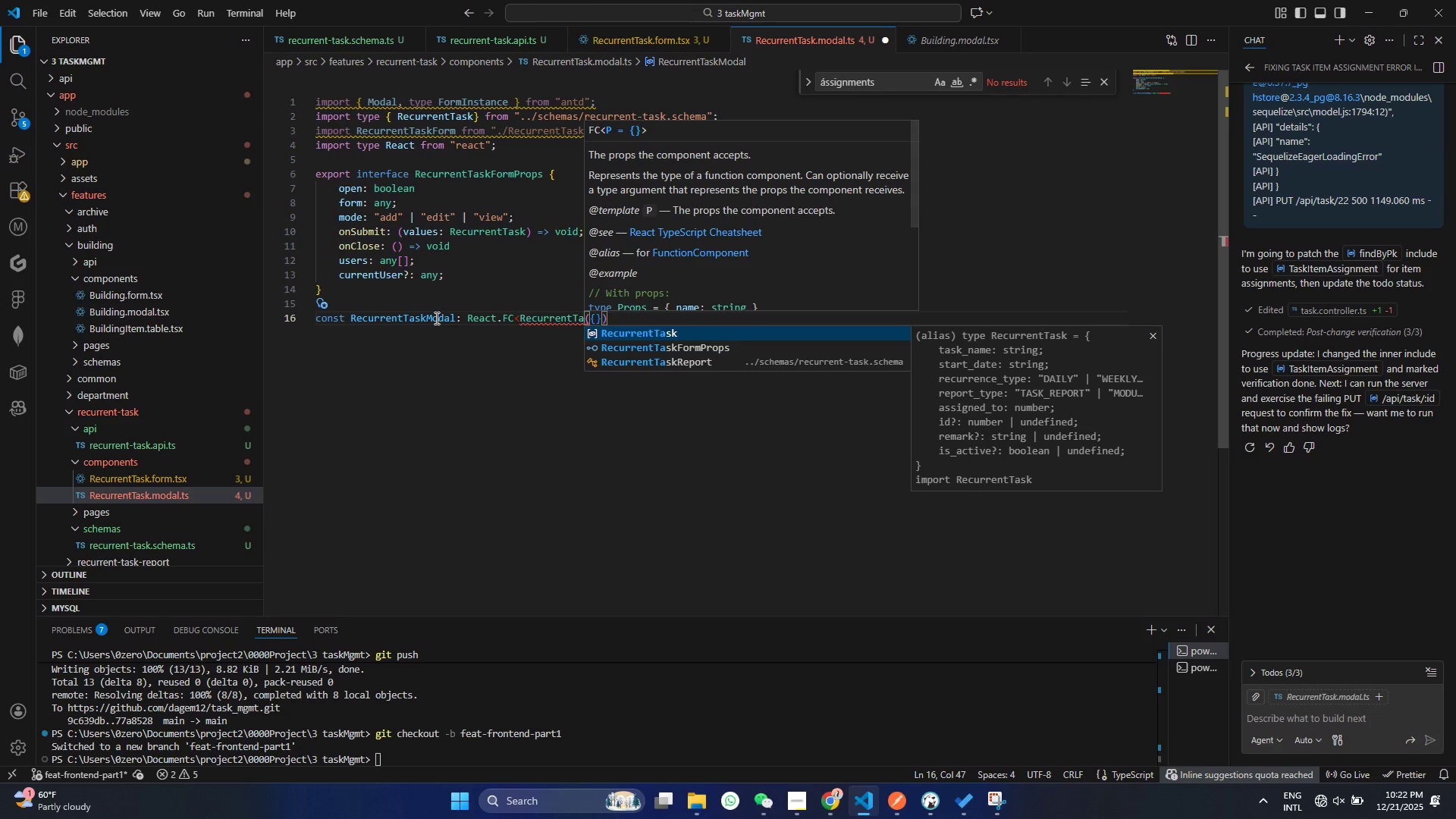 
left_click_drag(start_coordinate=[516, 174], to_coordinate=[488, 172])
 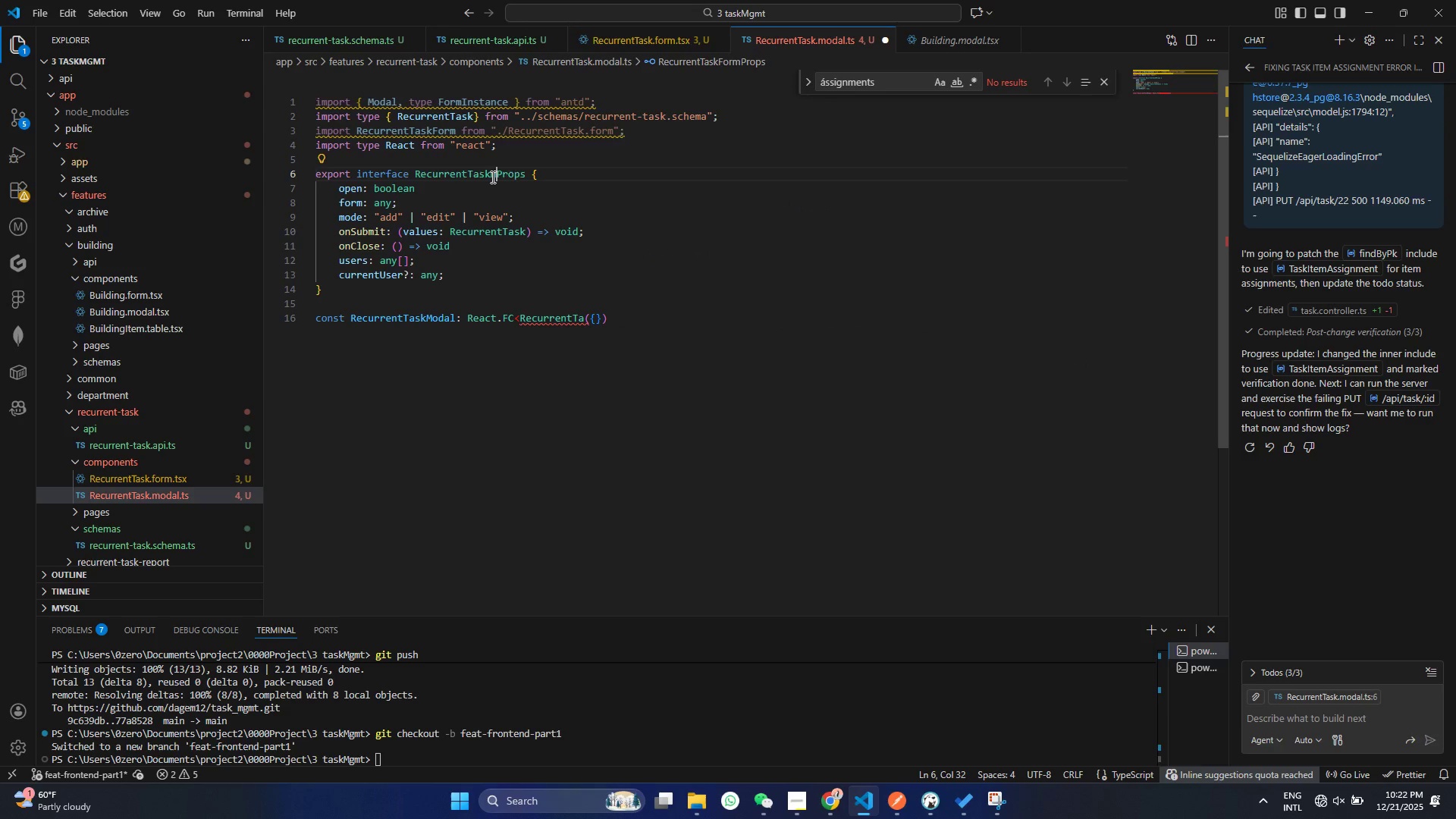 
type(MOdal)
 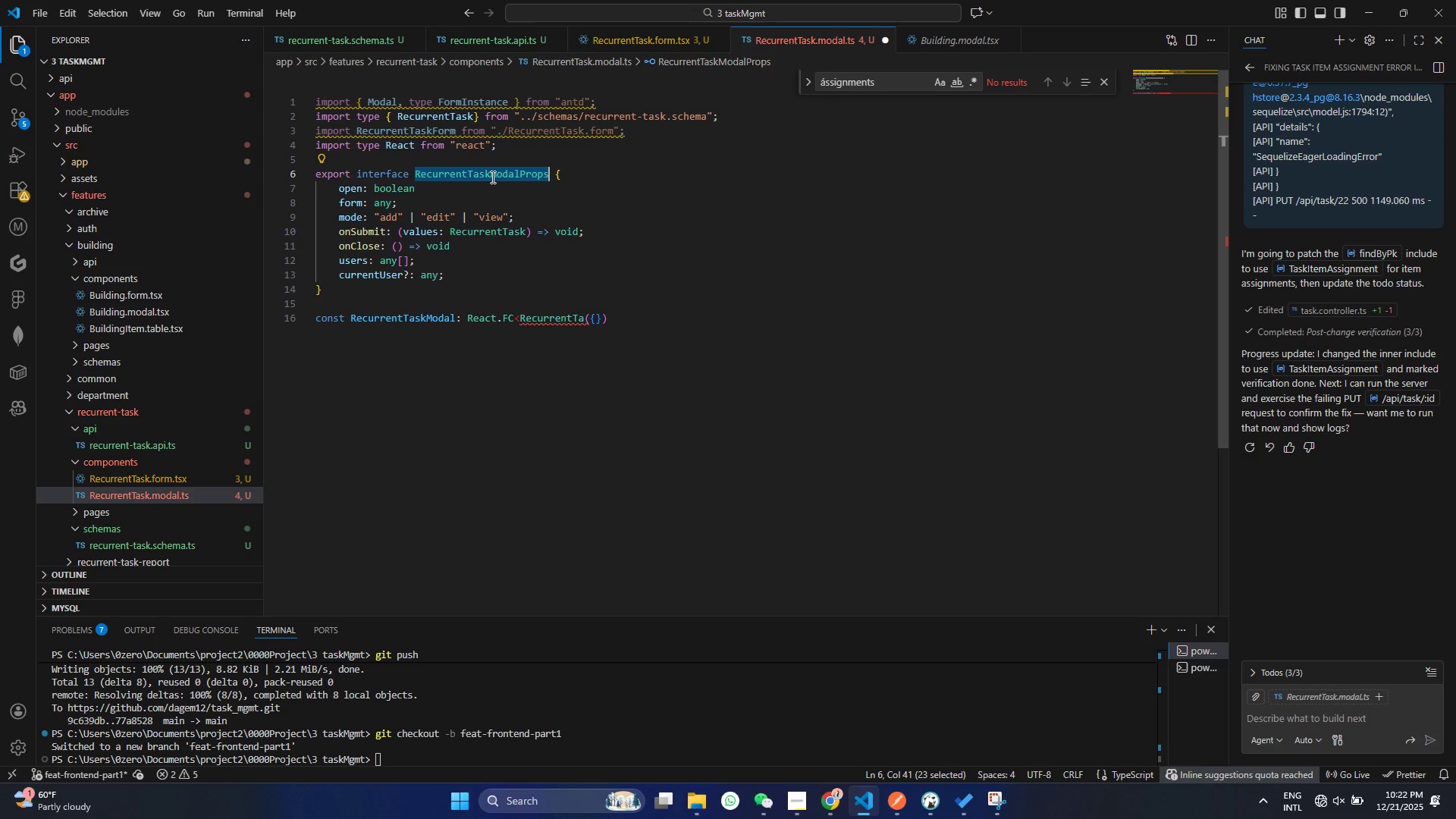 
double_click([491, 177])
 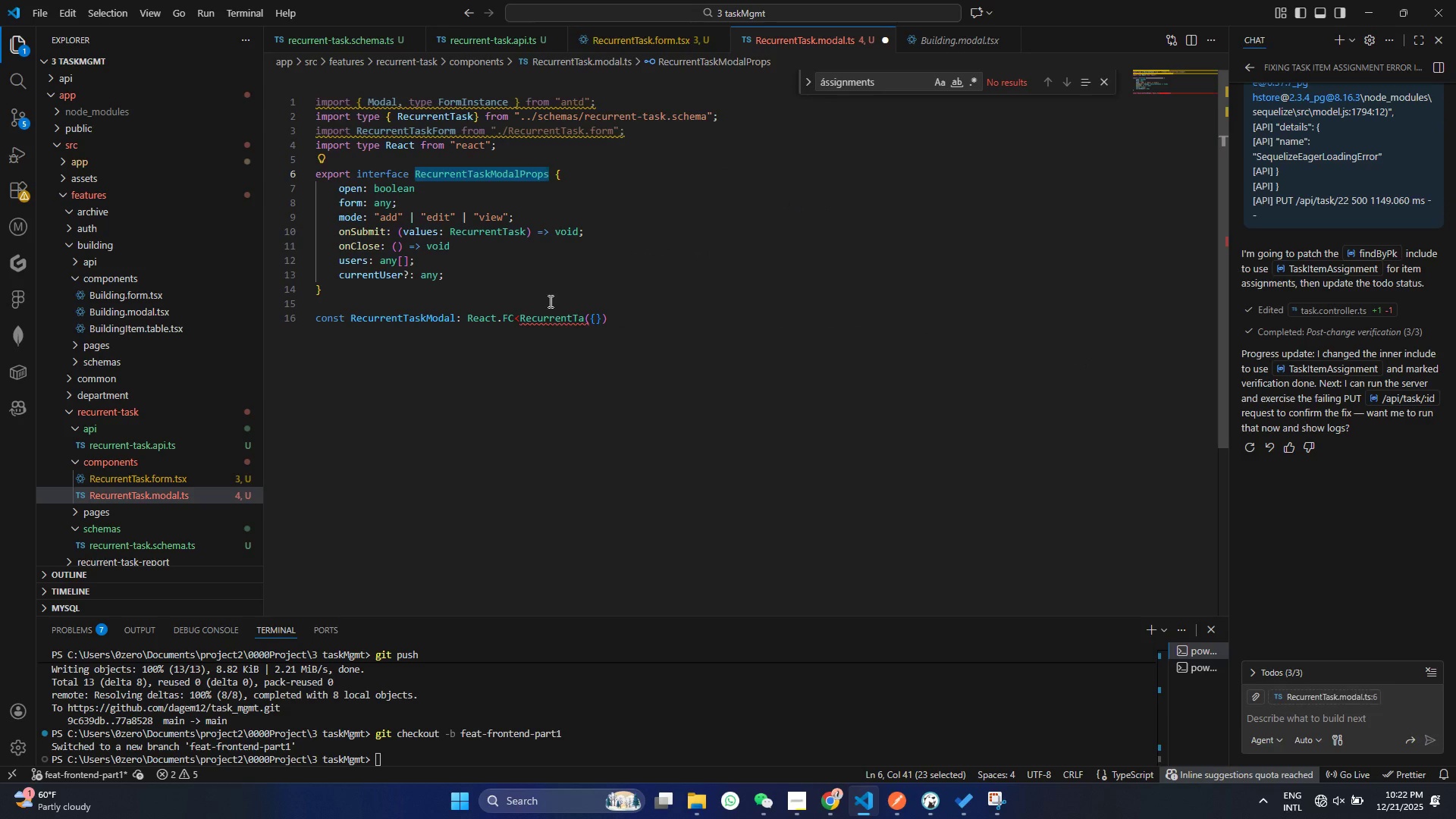 
key(Control+ControlLeft)
 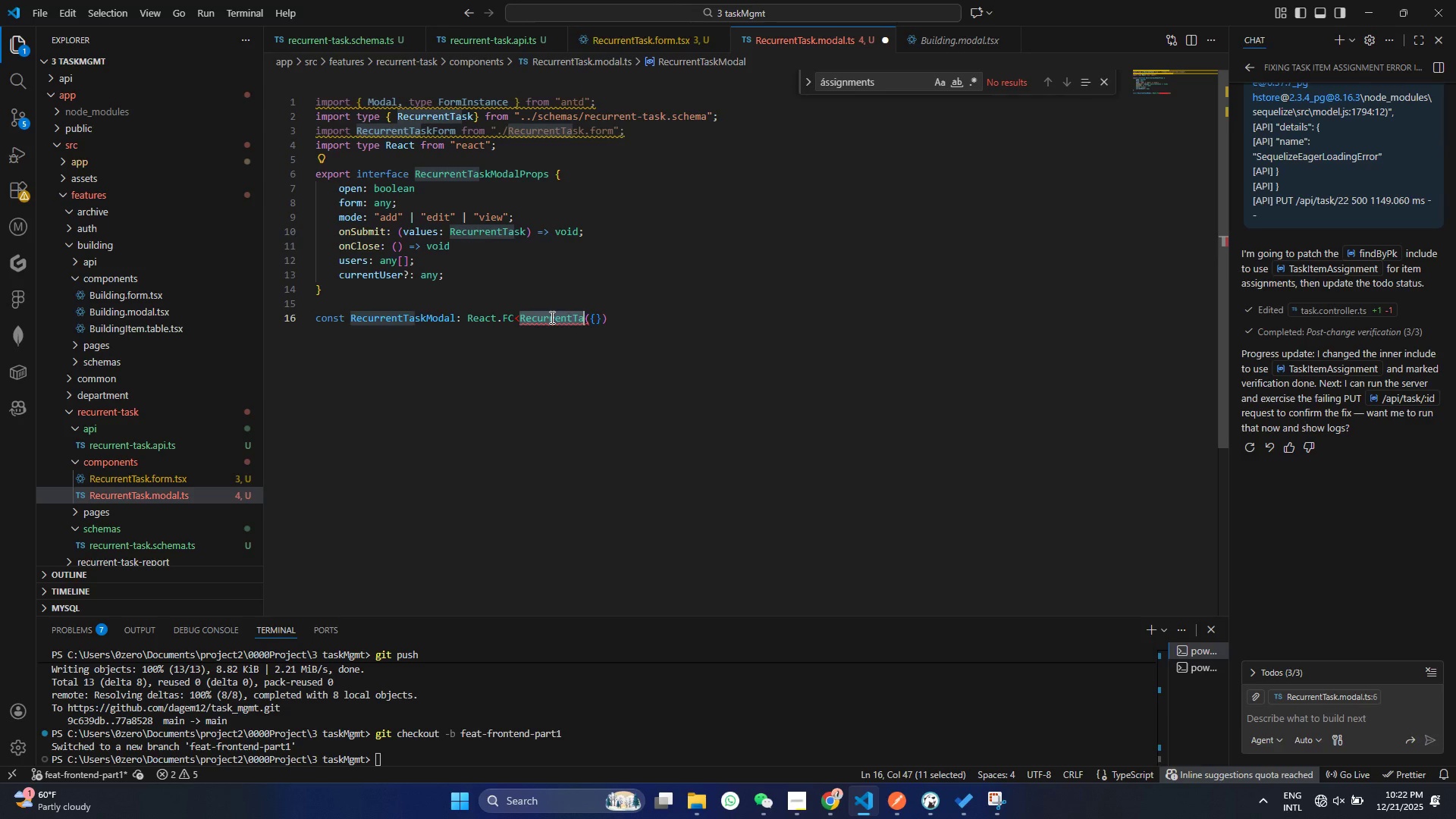 
left_click([551, 317])
 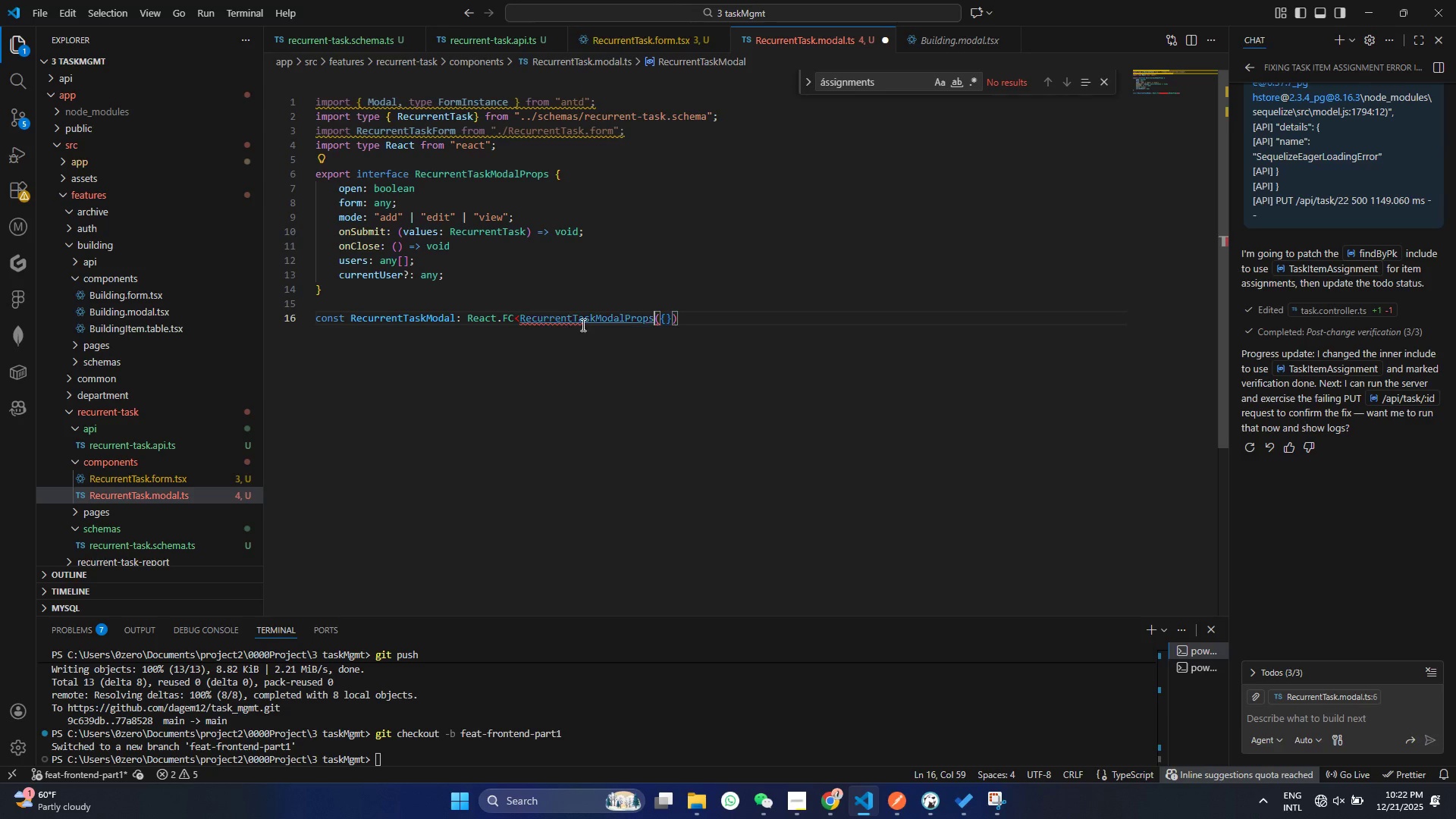 
double_click([551, 317])
 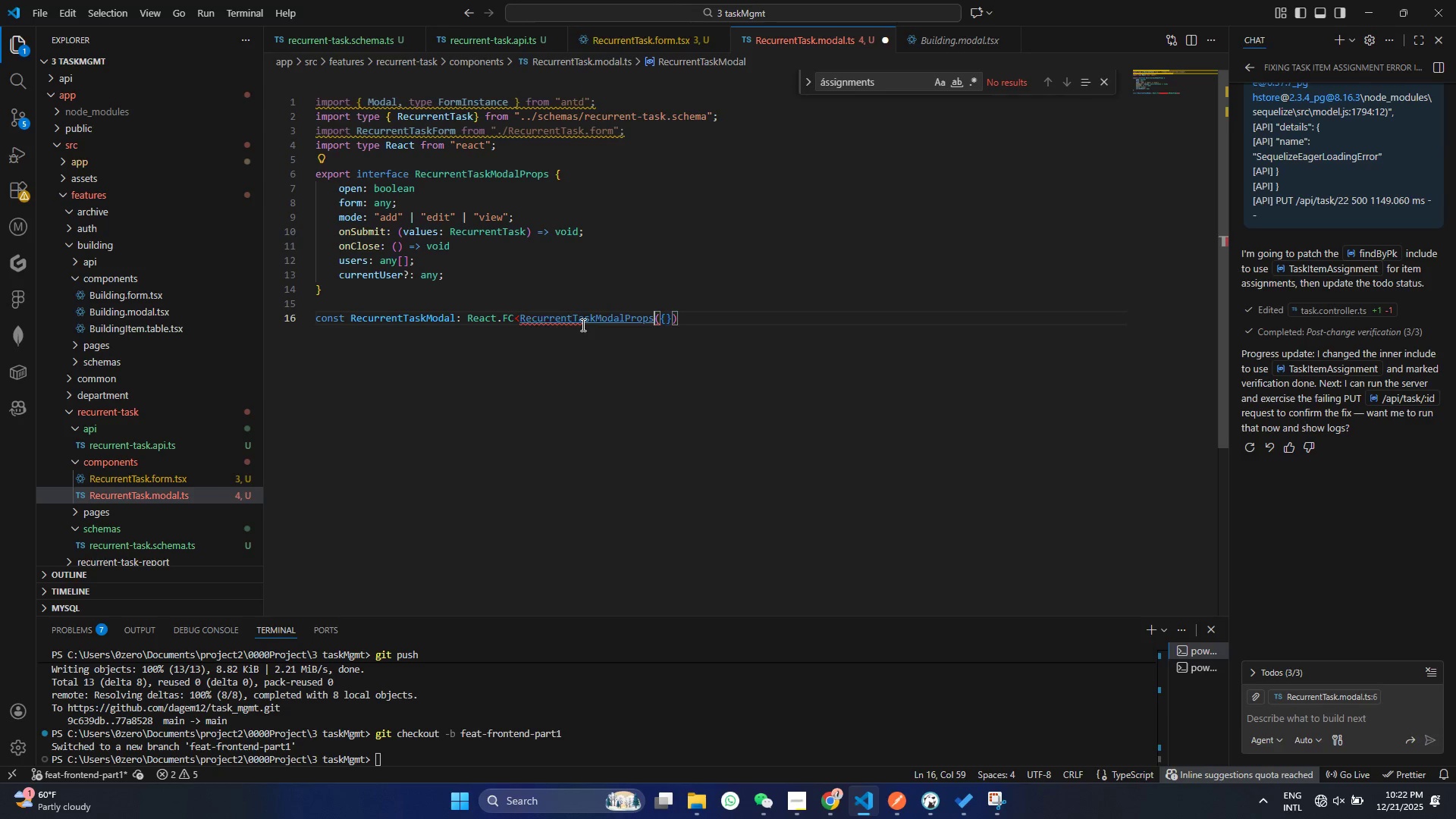 
key(V)
 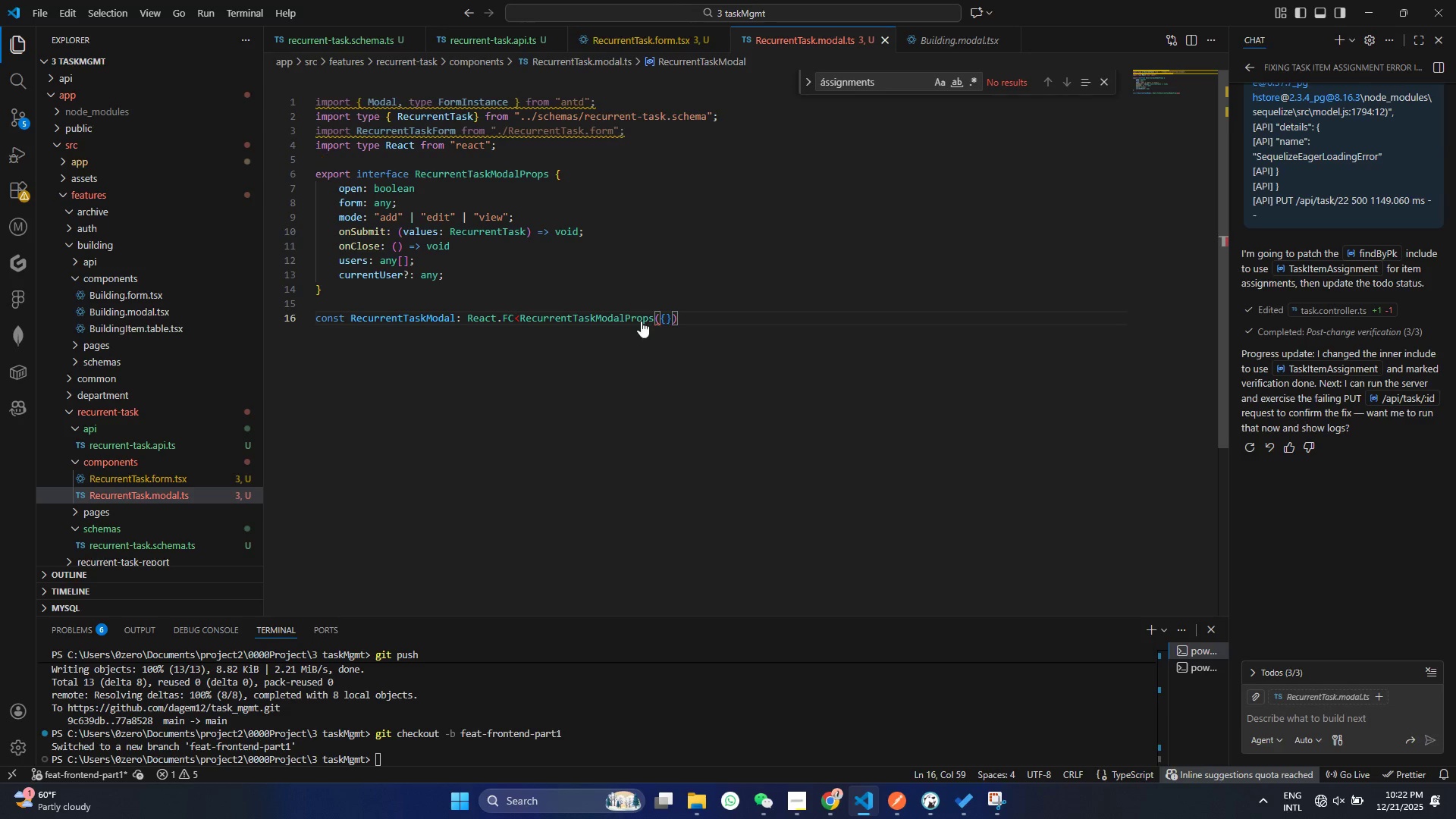 
key(Control+S)
 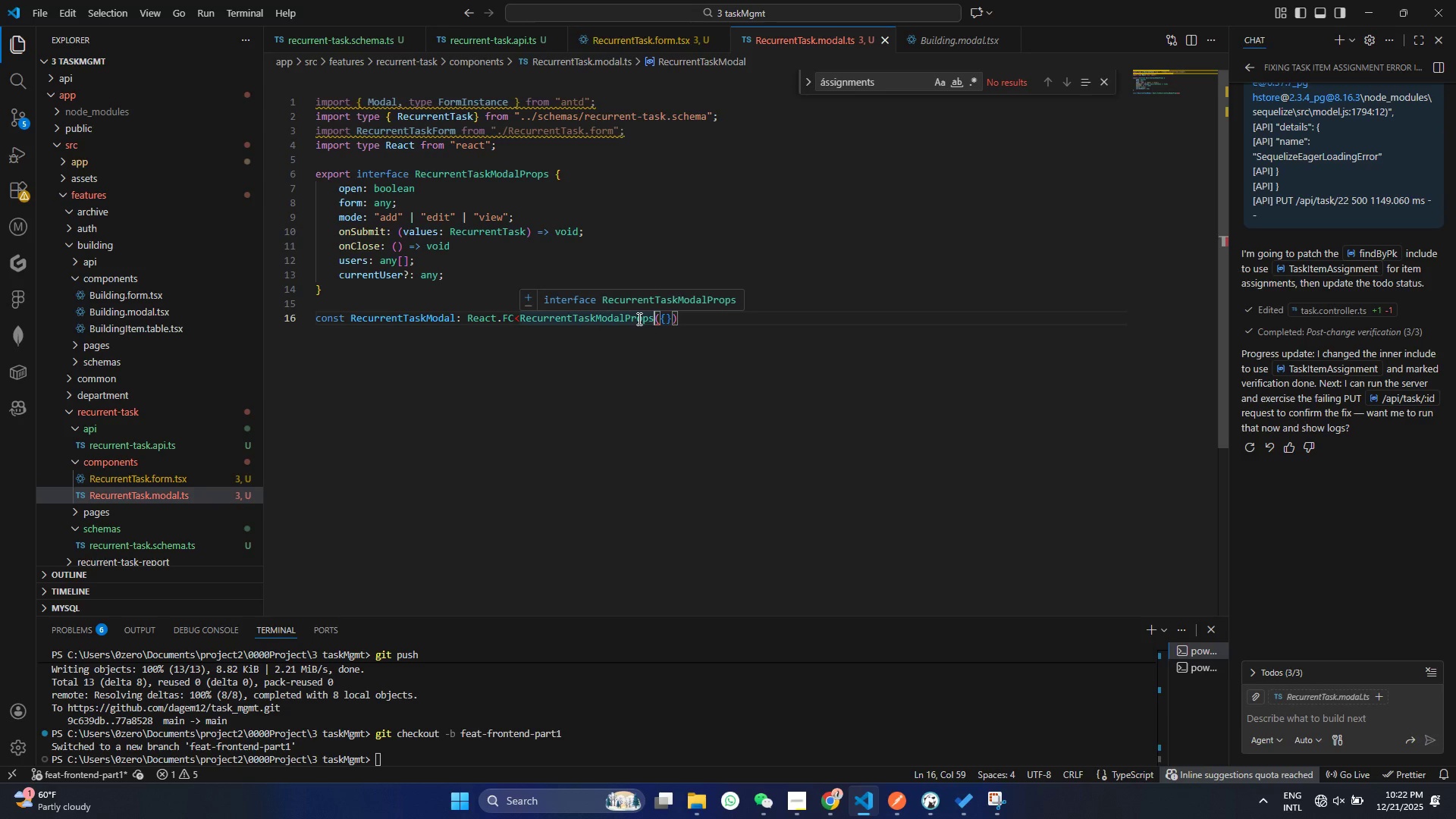 
key(Shift+Period)
 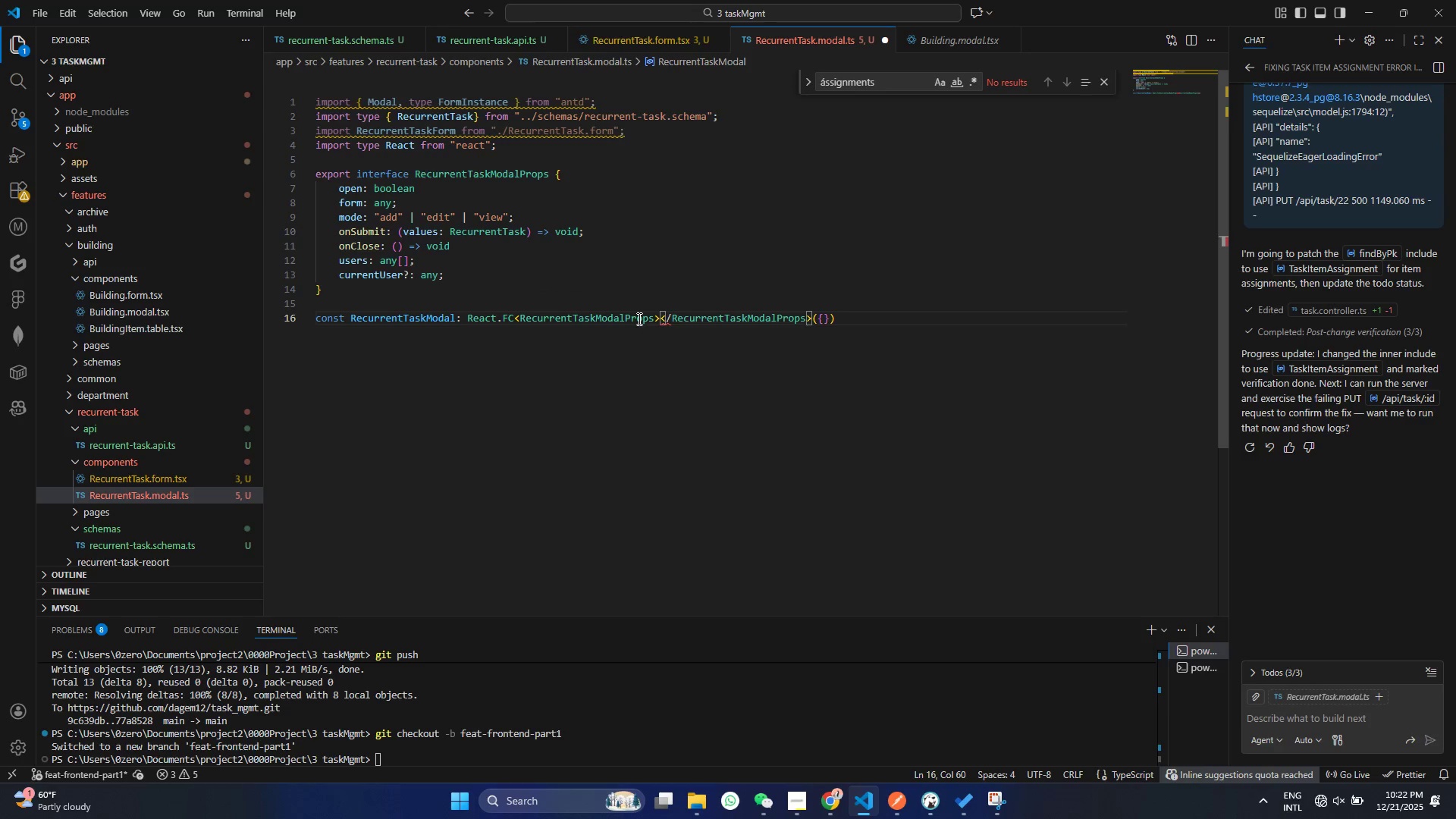 
hold_key(key=ControlLeft, duration=0.39)
 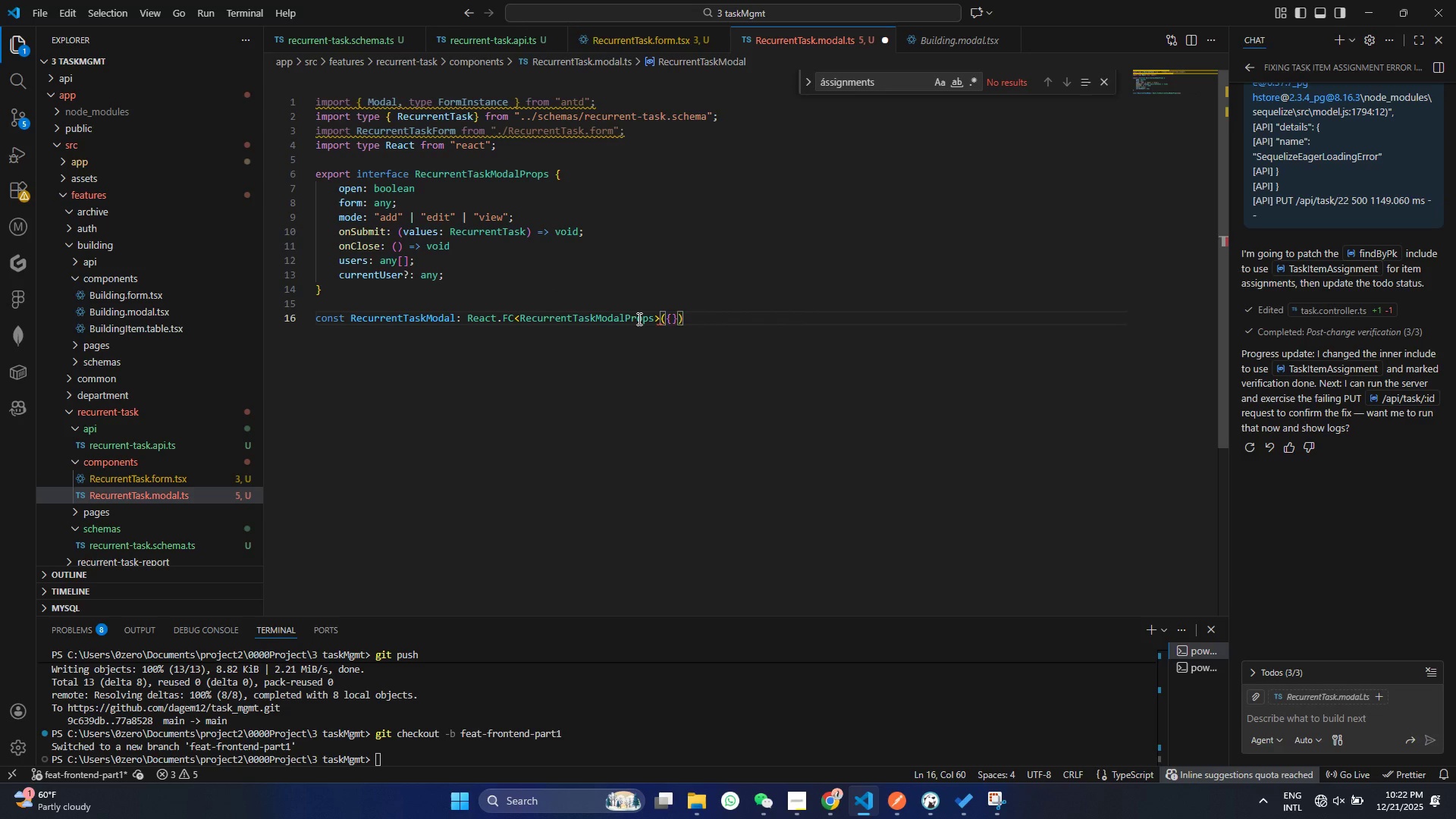 
key(Control+ControlLeft)
 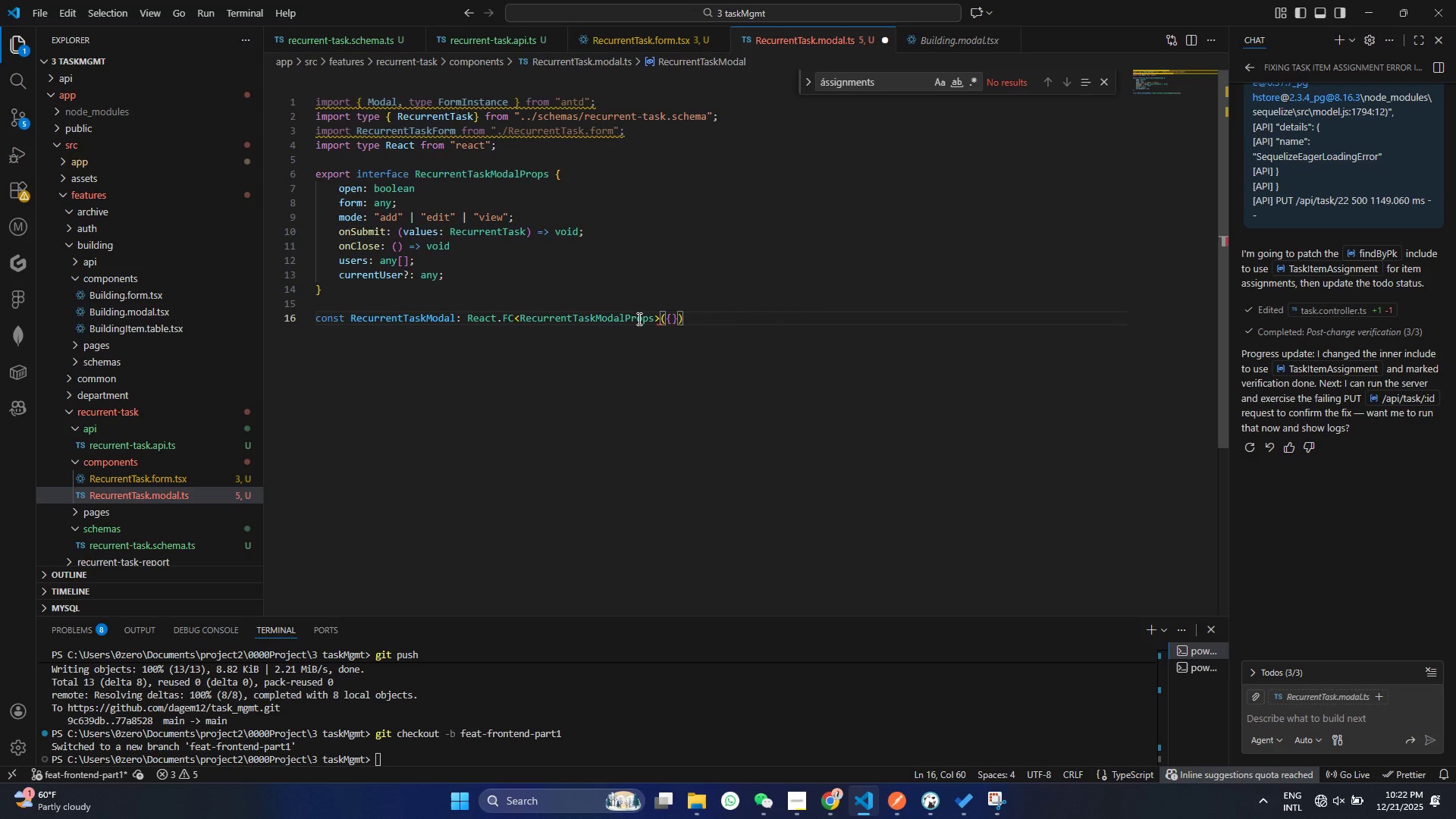 
key(Control+Z)
 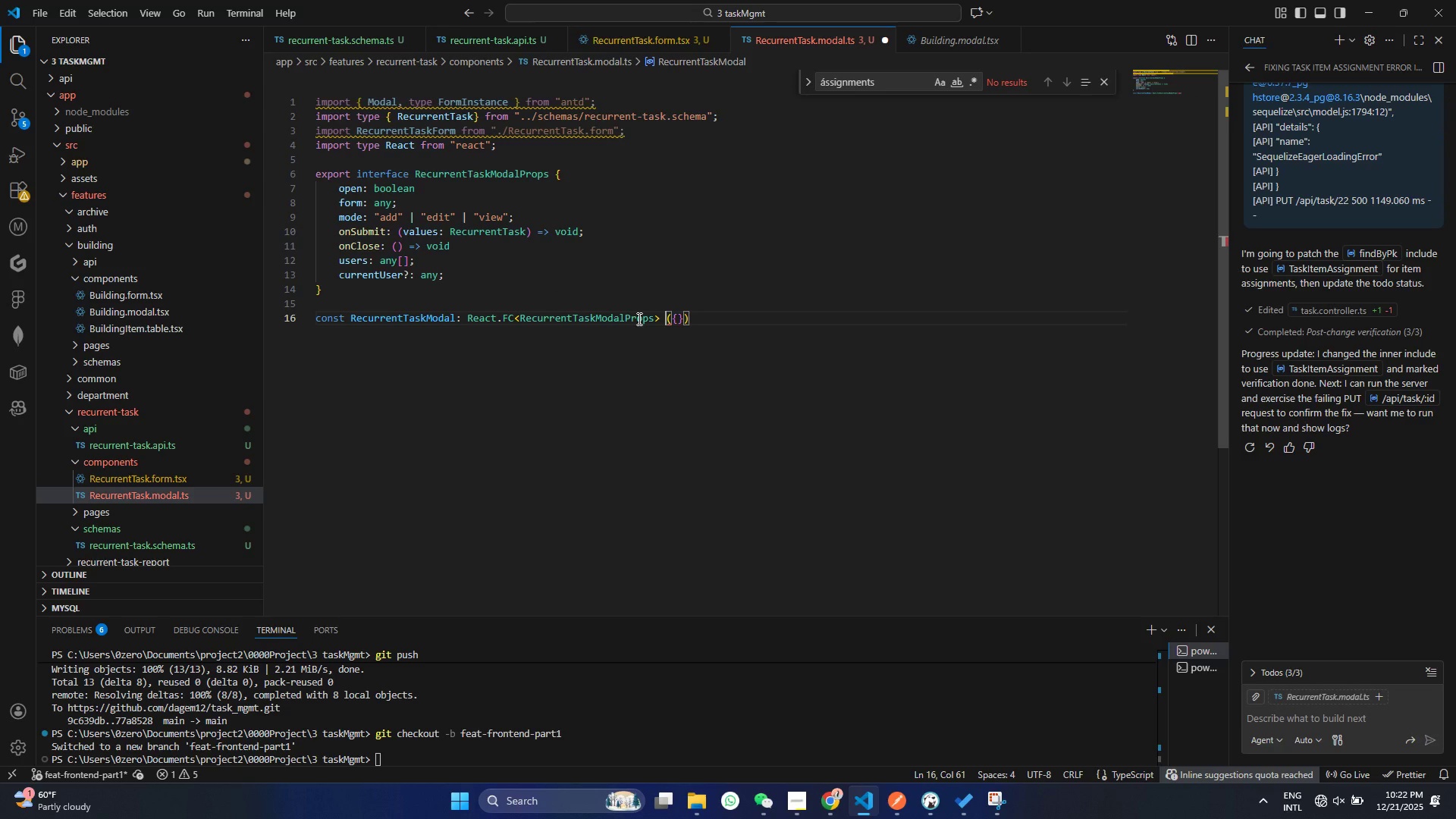 
key(Space)
 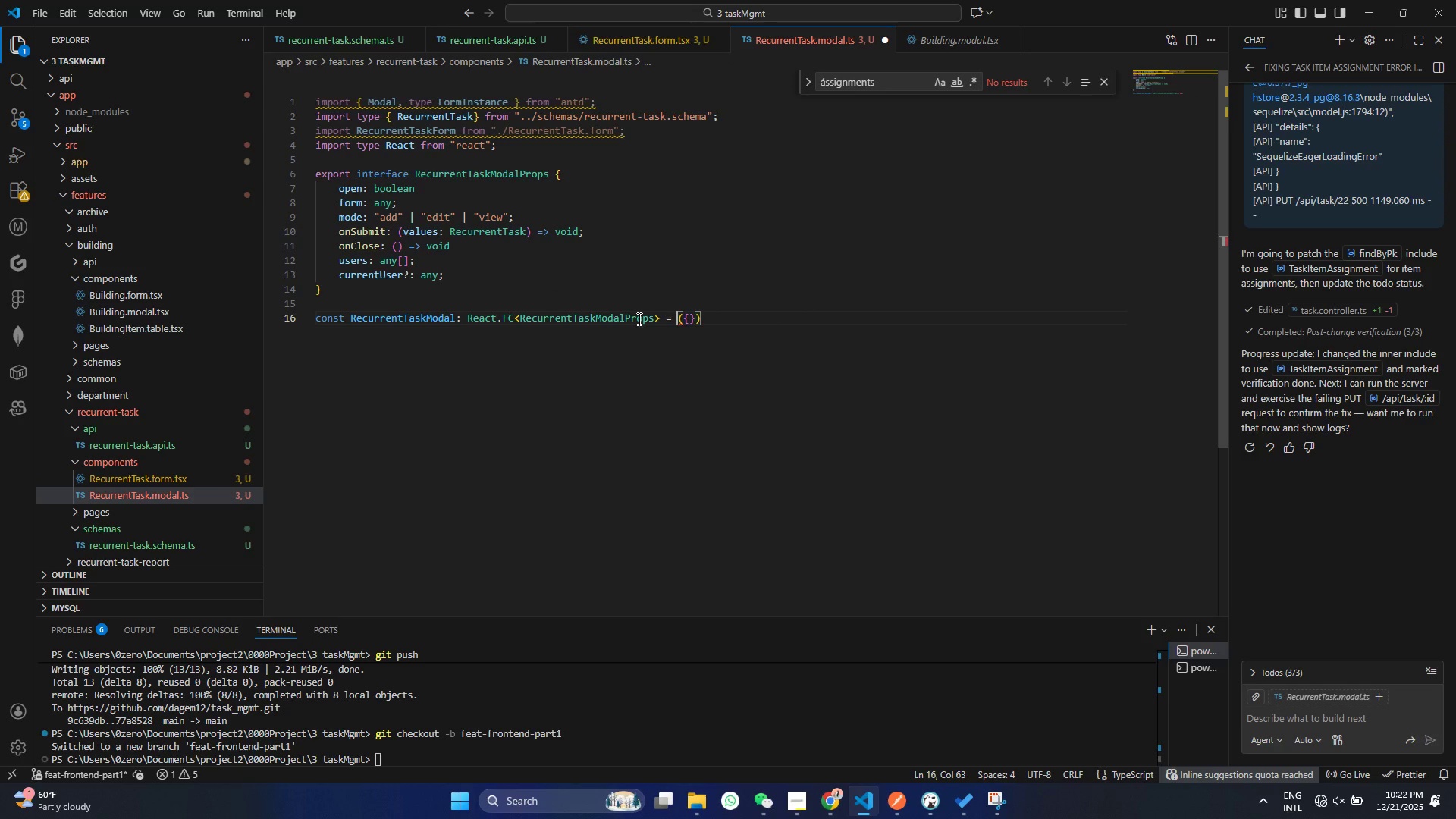 
key(Equal)
 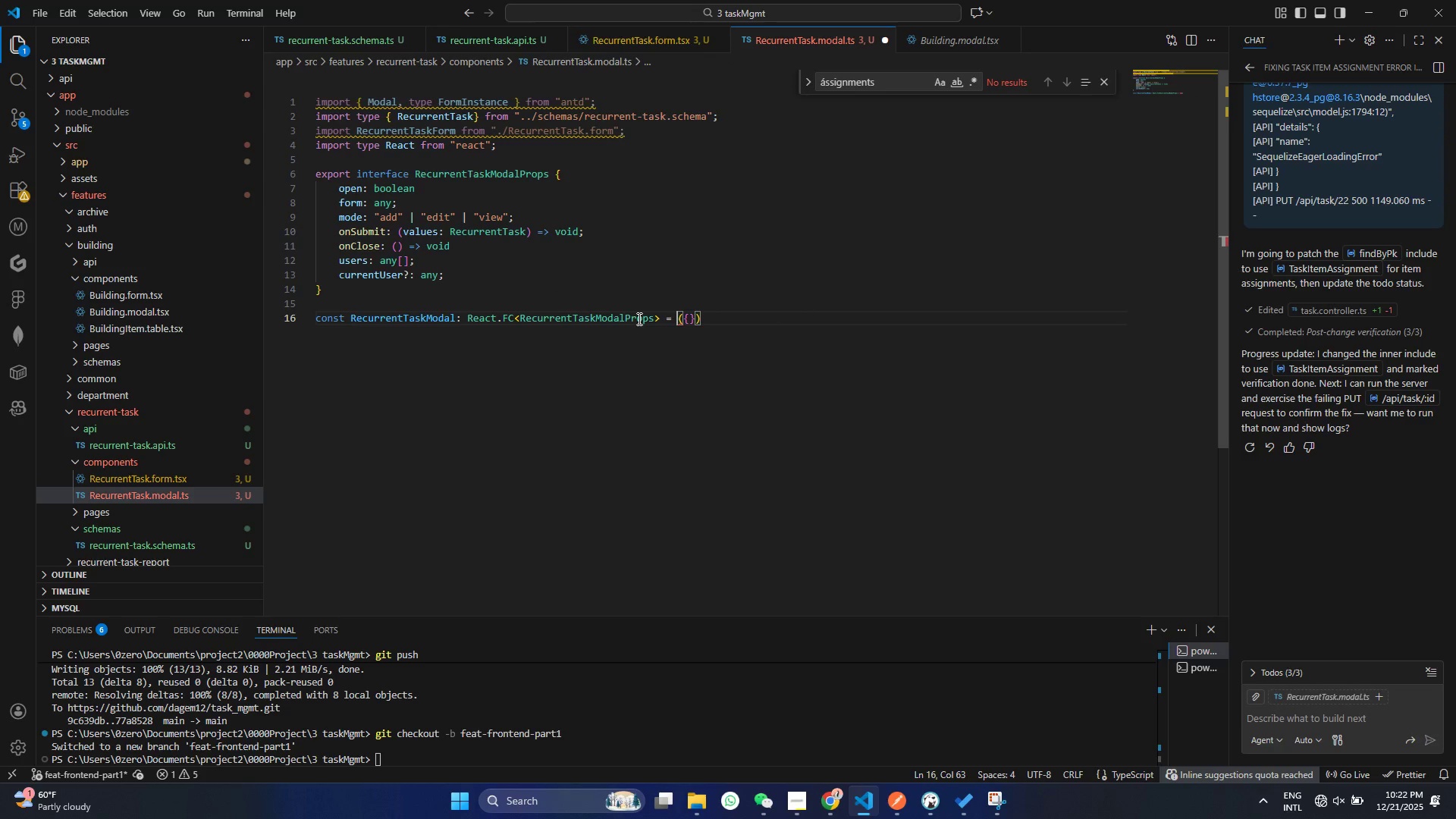 
key(Space)
 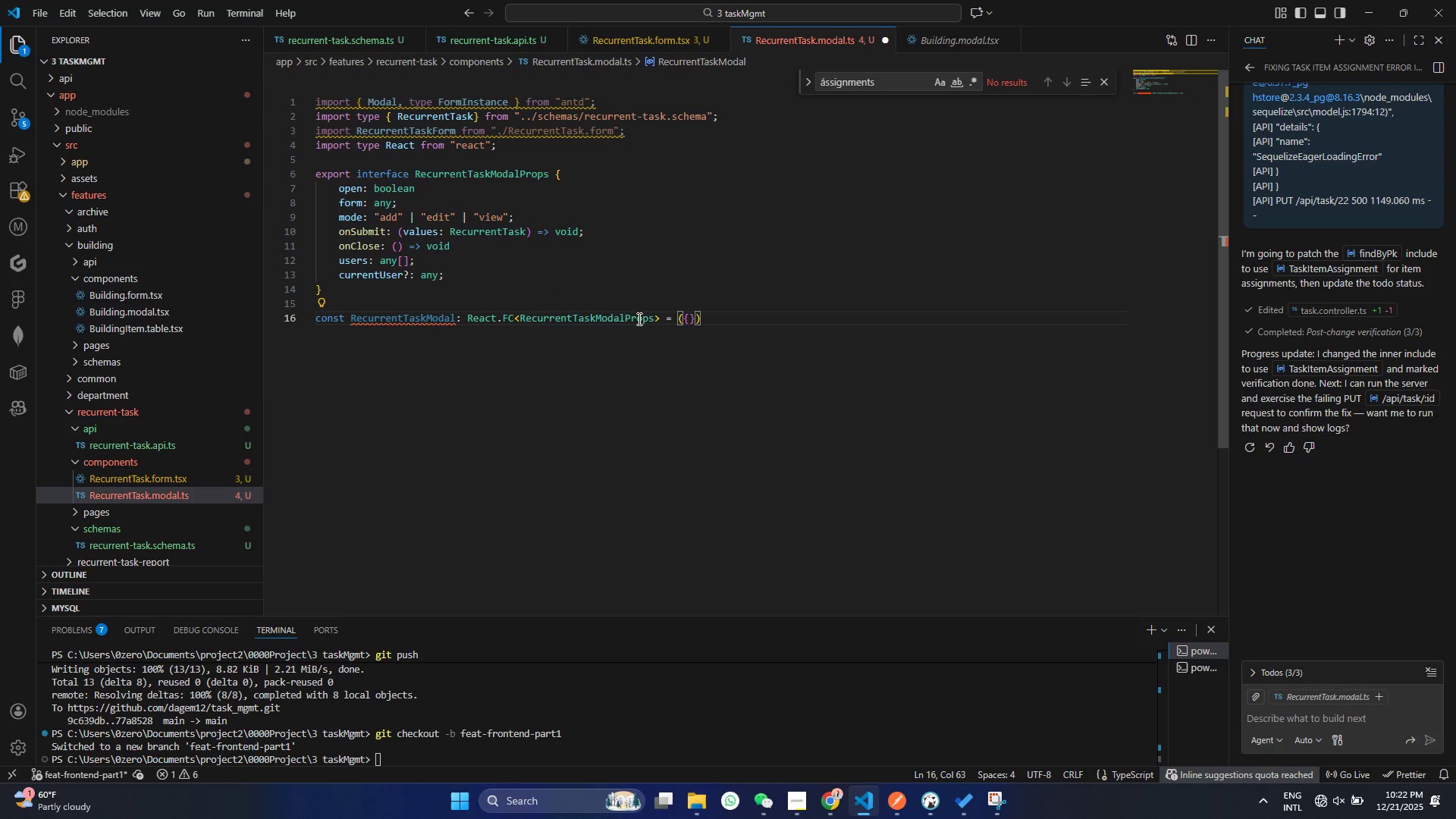 
key(Control+S)
 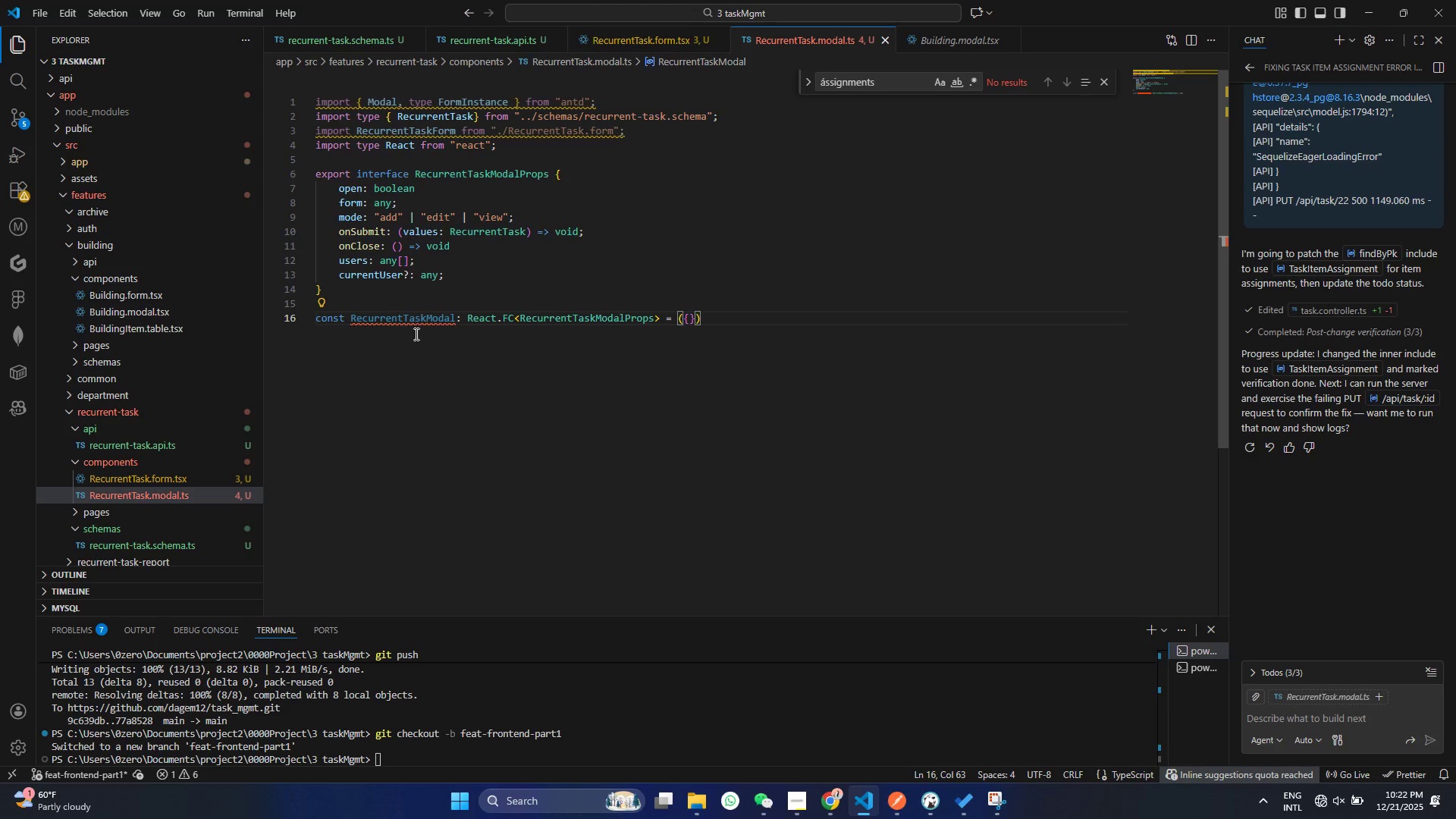 
double_click([425, 319])
 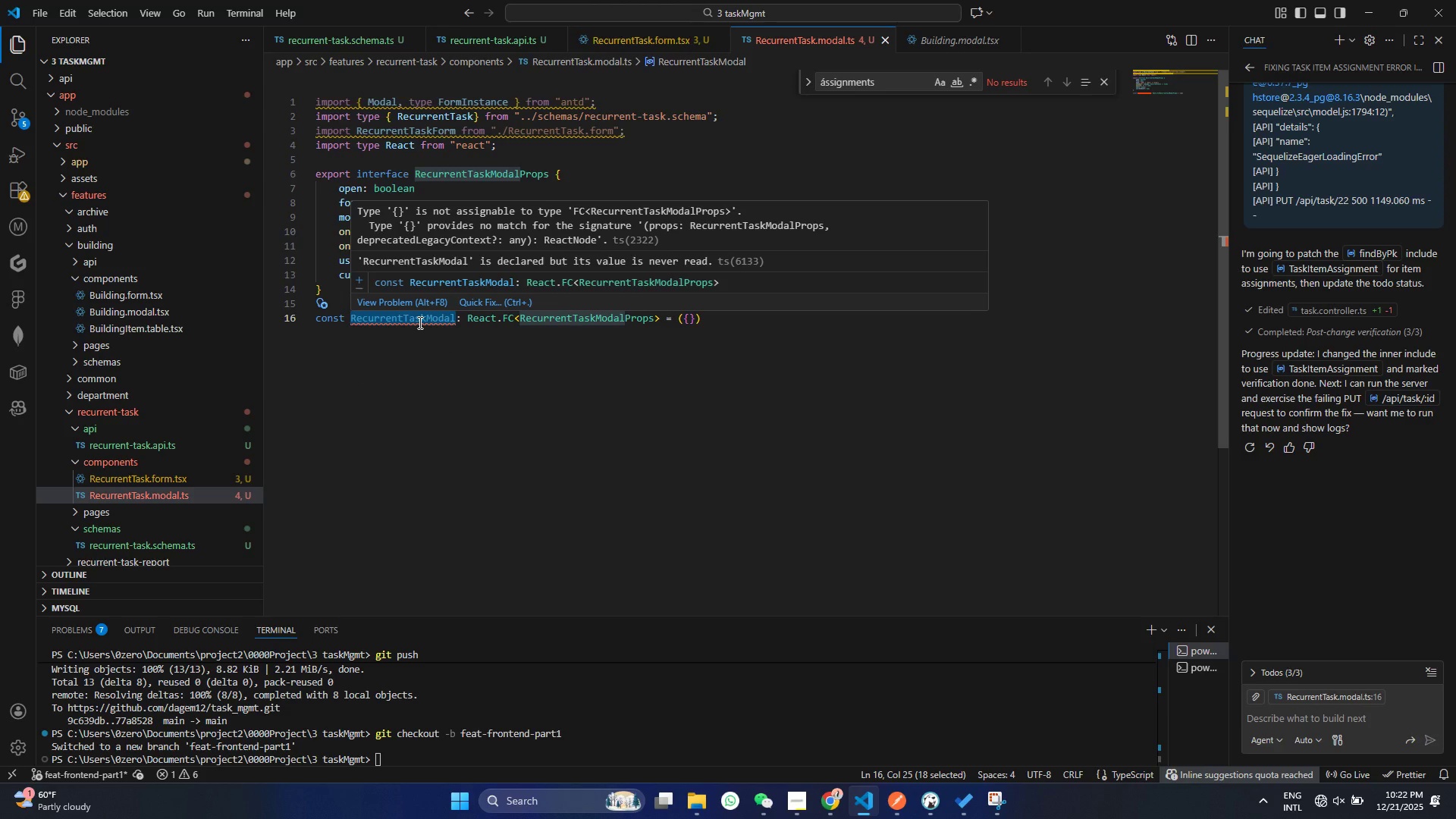 
wait(11.35)
 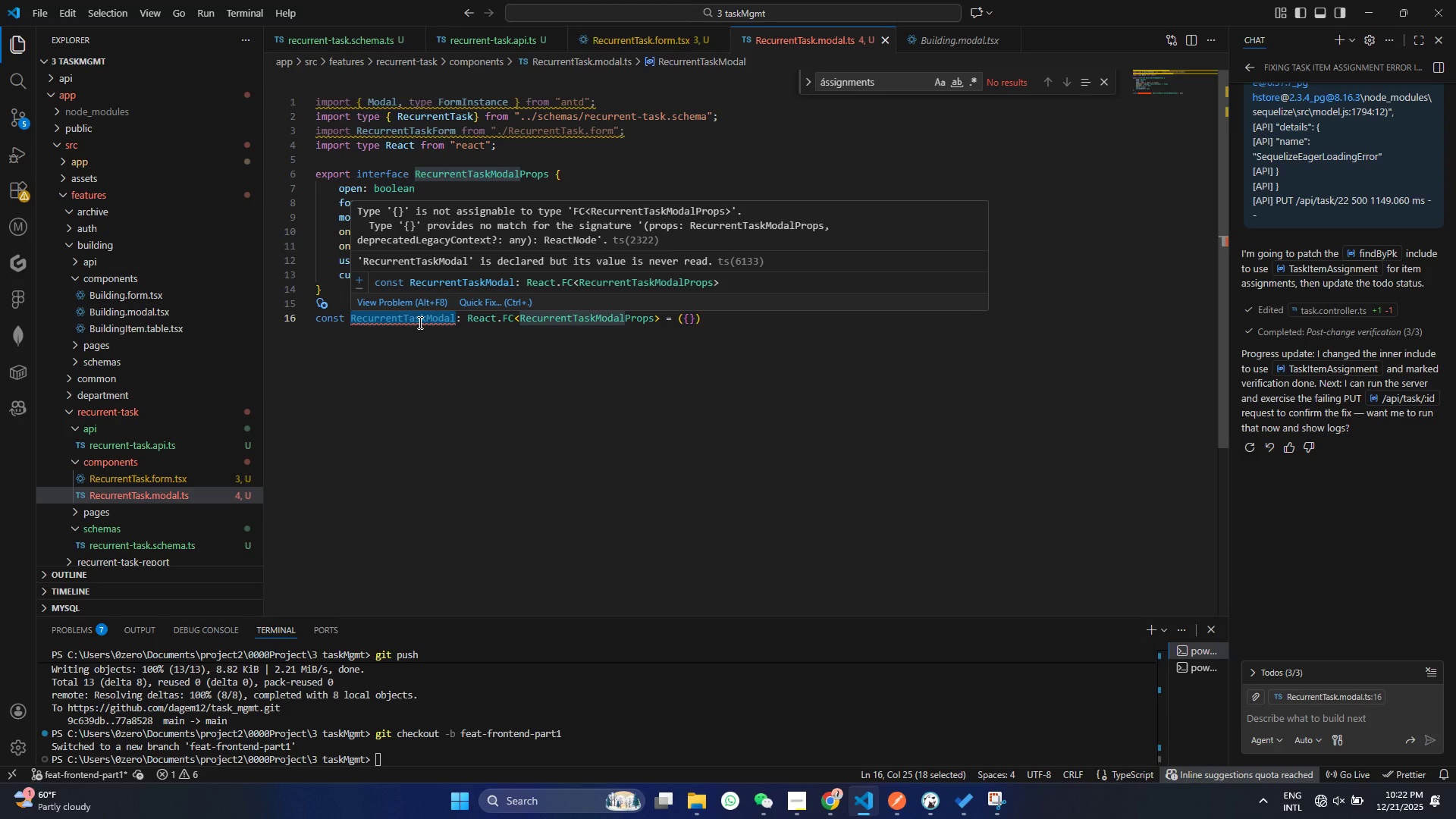 
mouse_move([598, 335])
 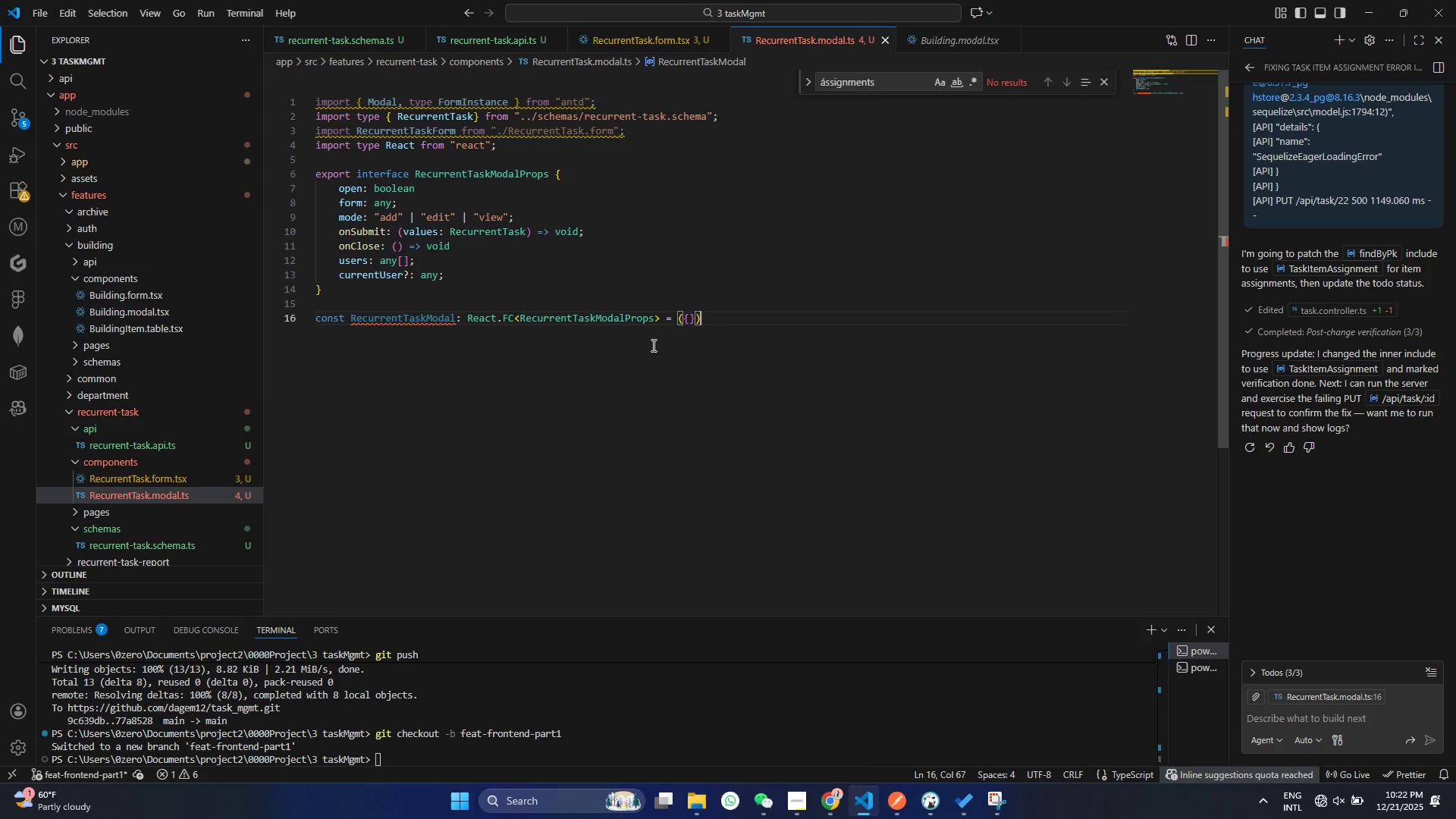 
left_click([622, 387])
 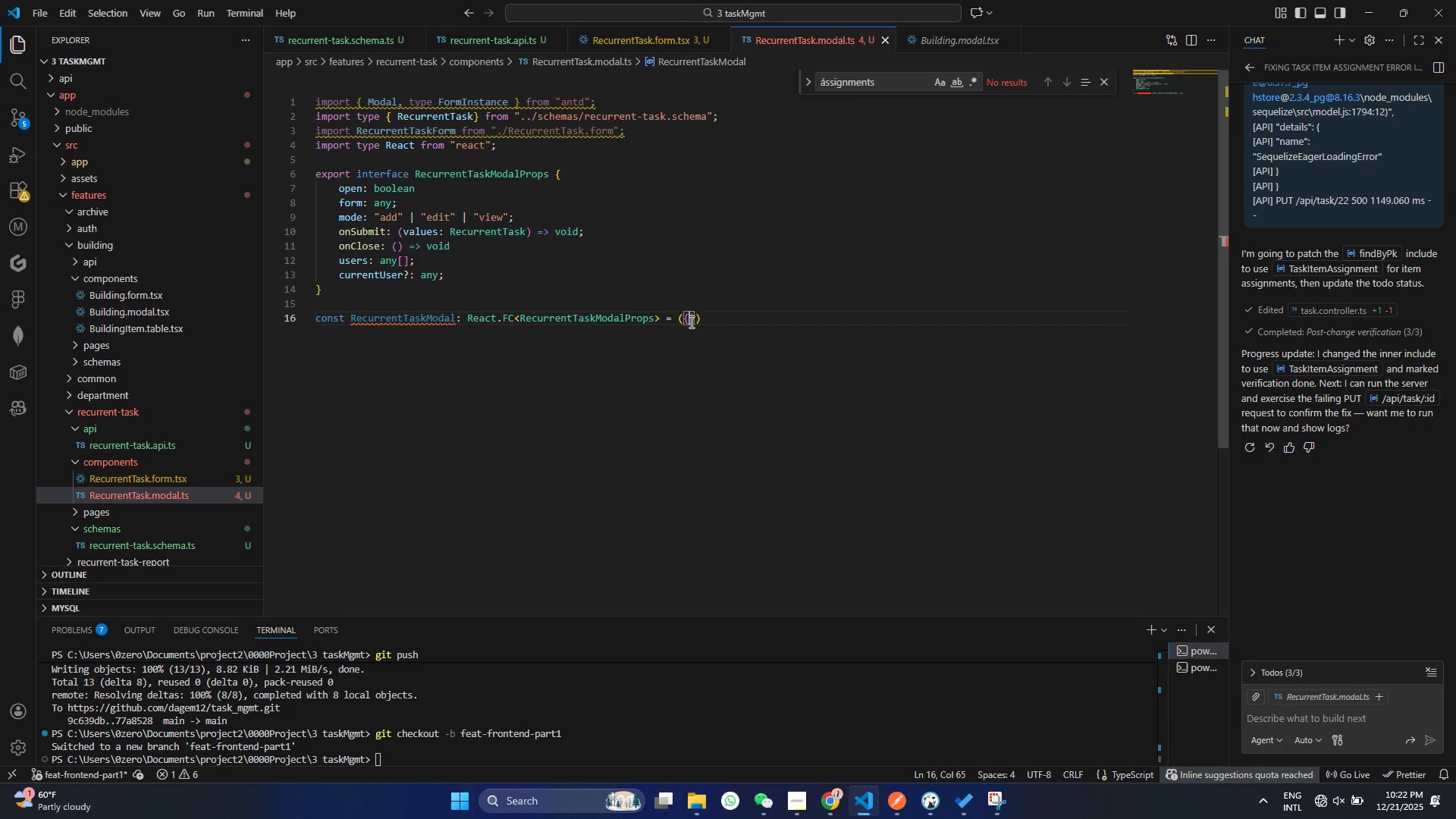 
left_click([690, 322])
 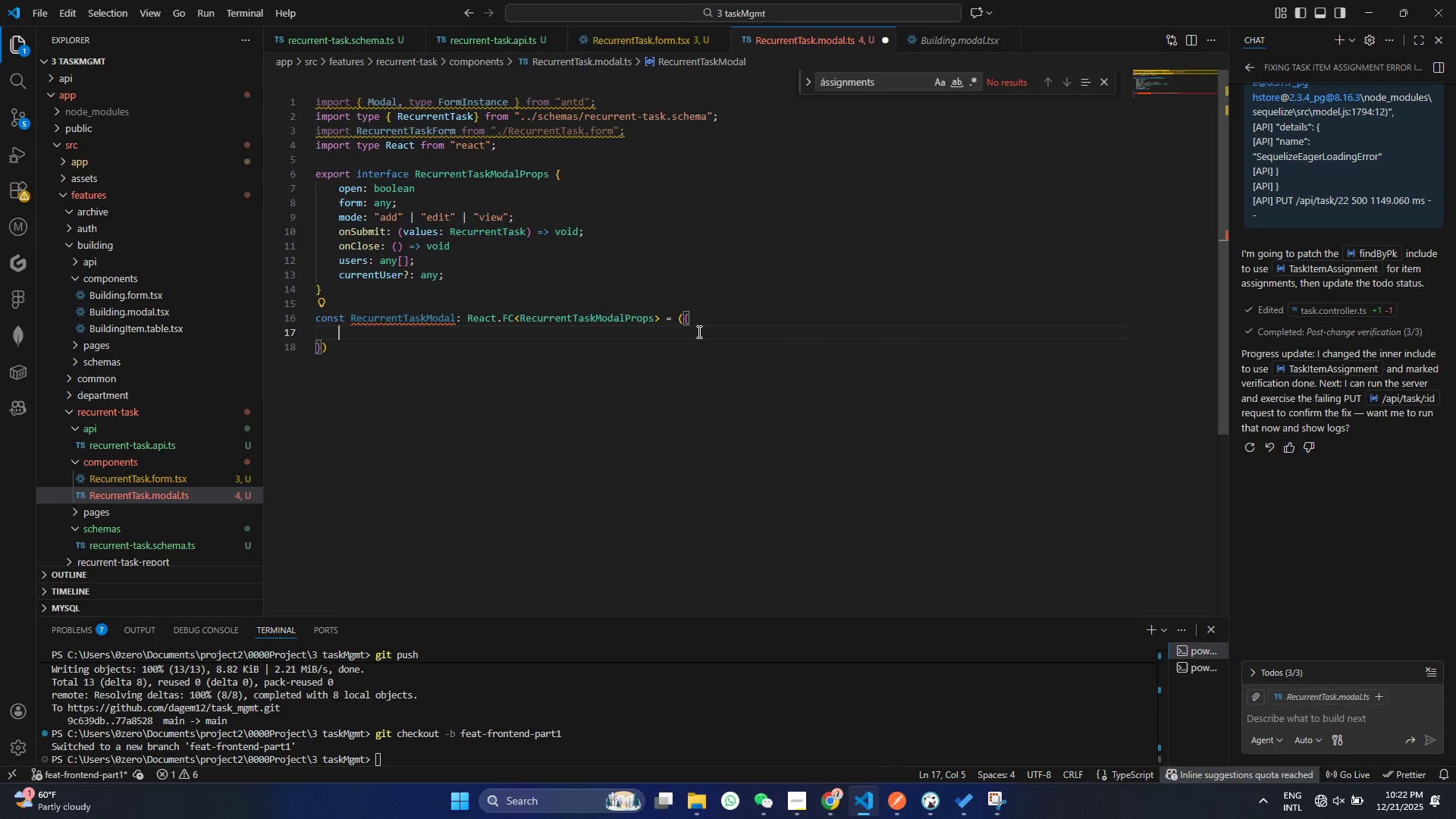 
key(Enter)
 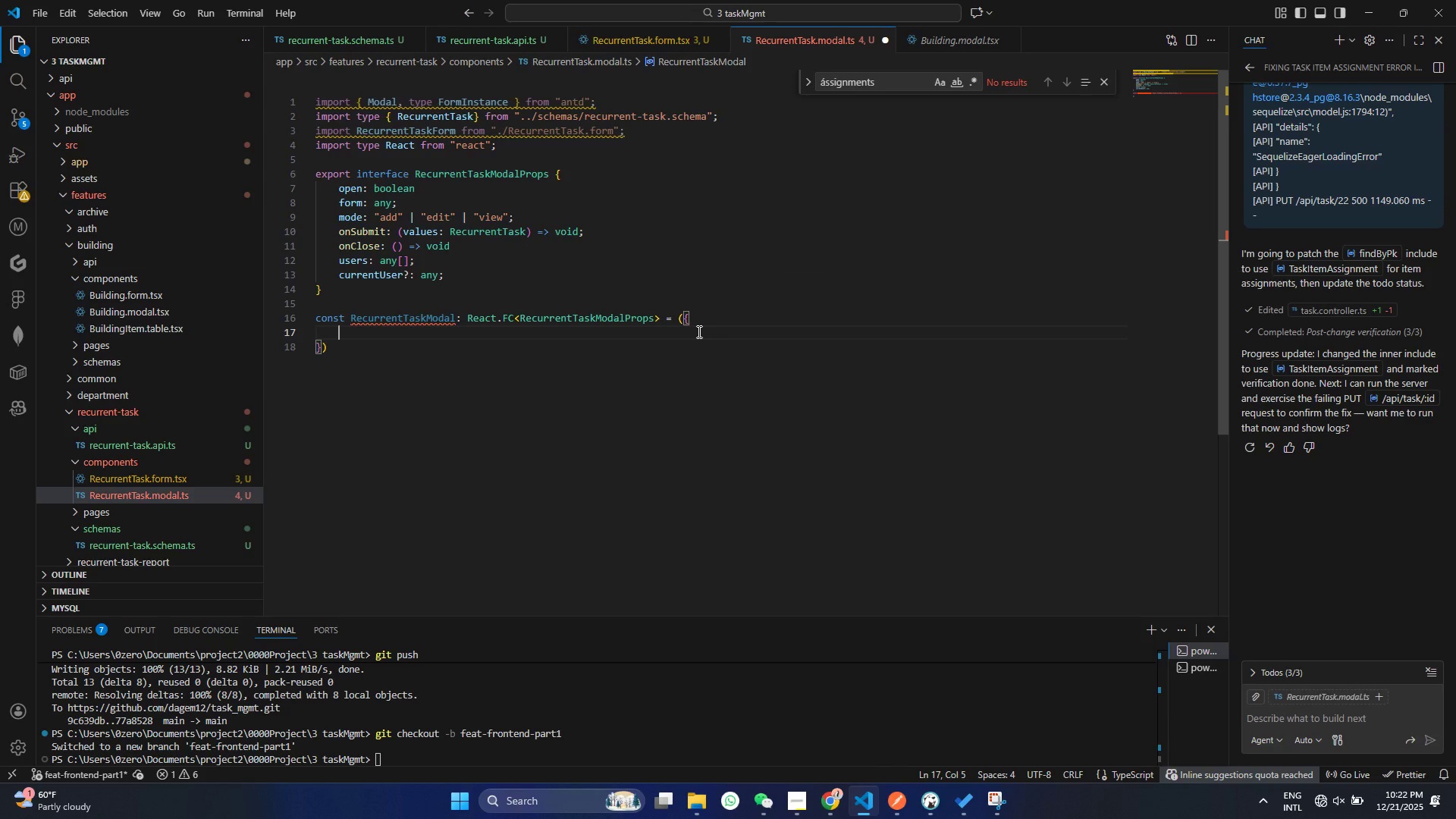 
type(return <> )
key(Backspace)
key(Backspace)
type(MOal)
 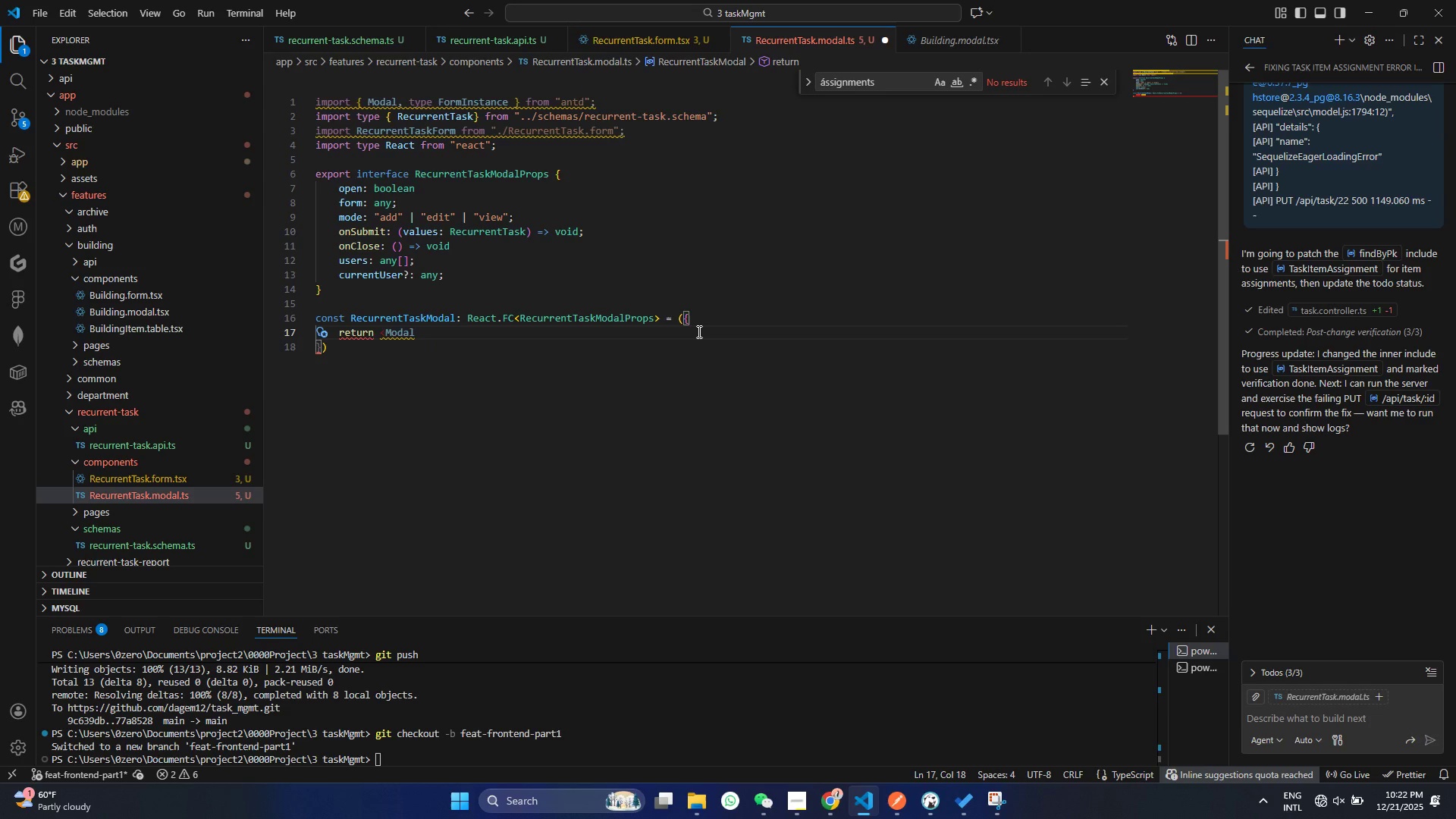 
key(Enter)
 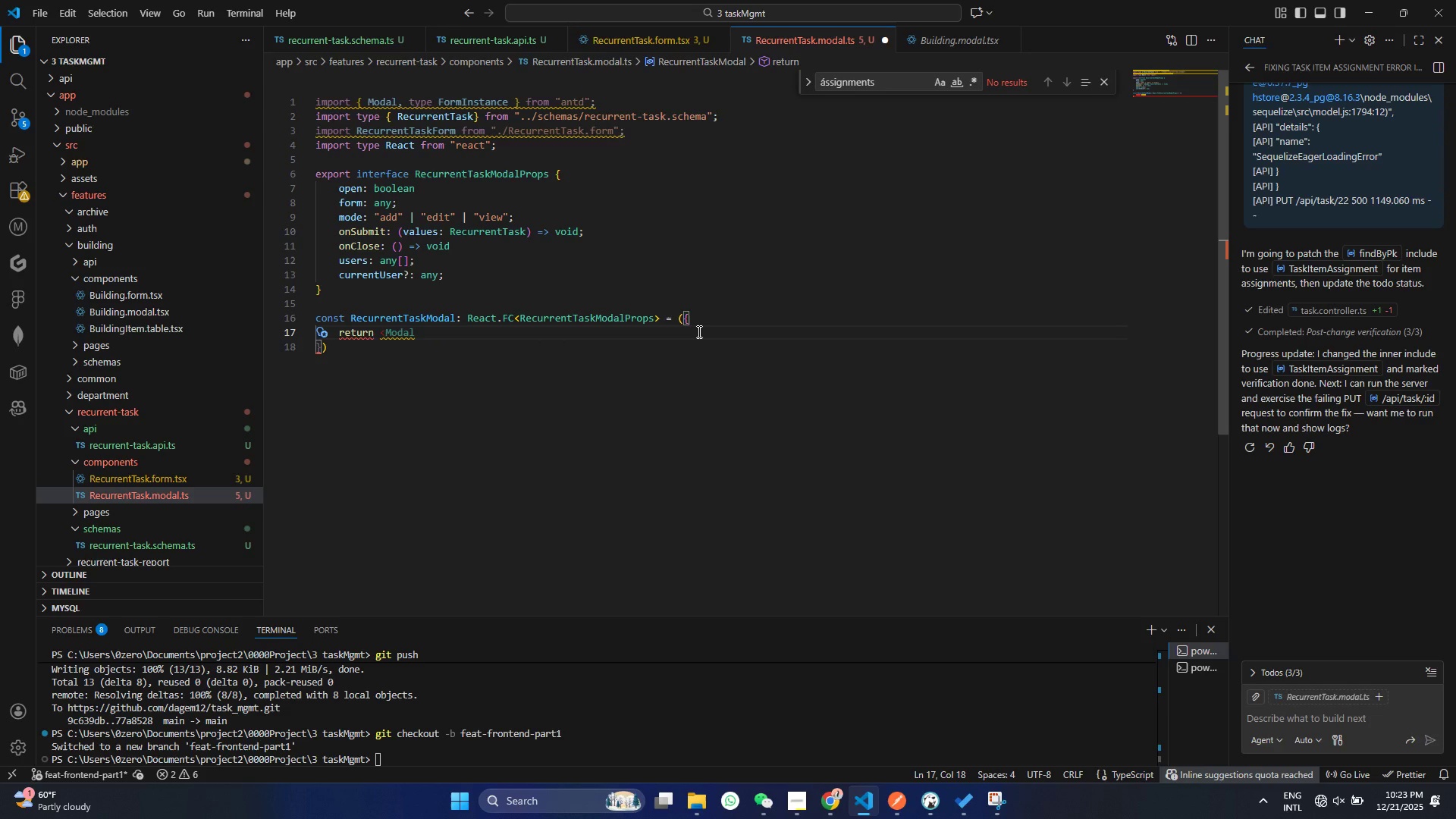 
key(Shift+Period)
 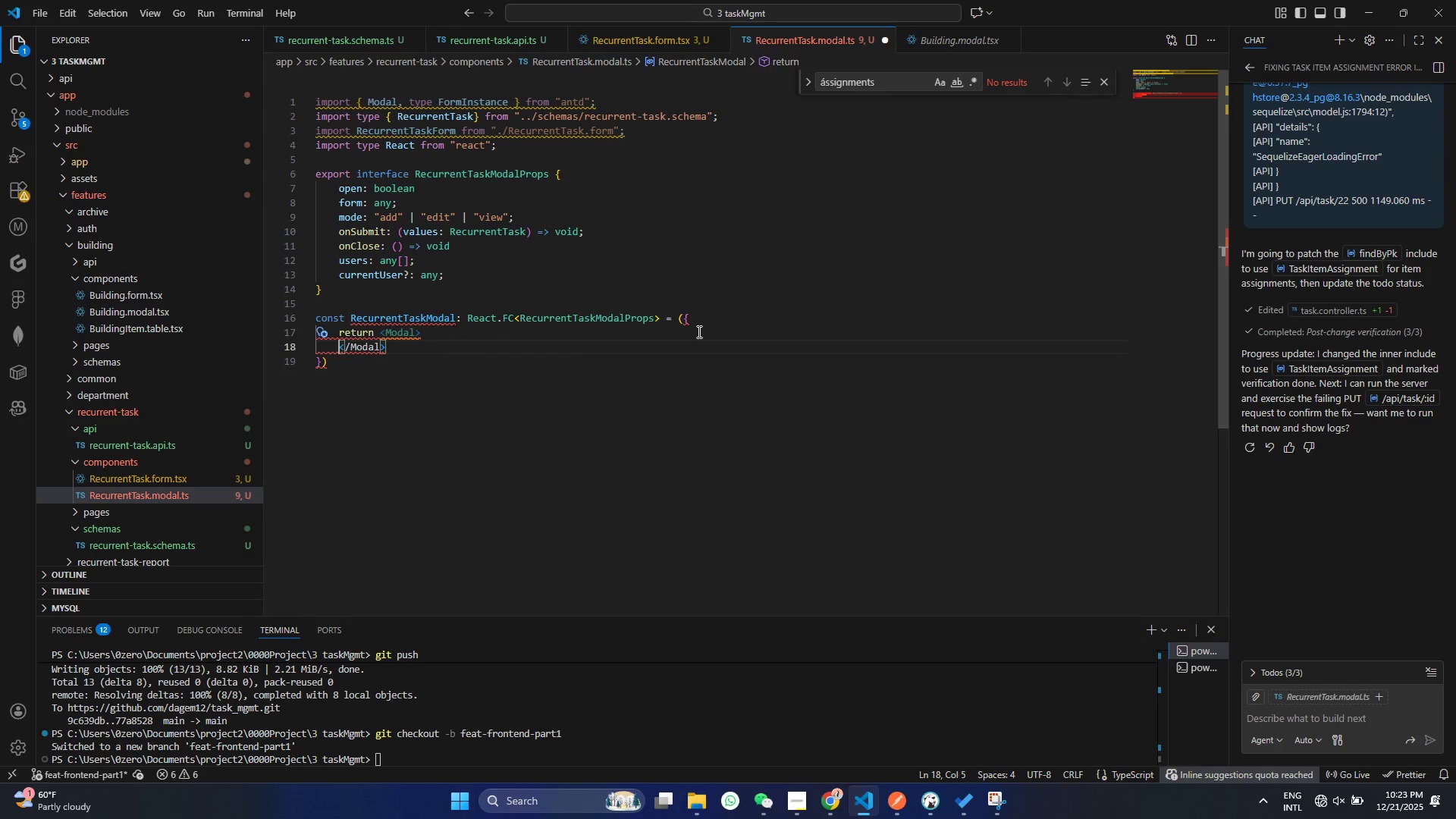 
key(Enter)
 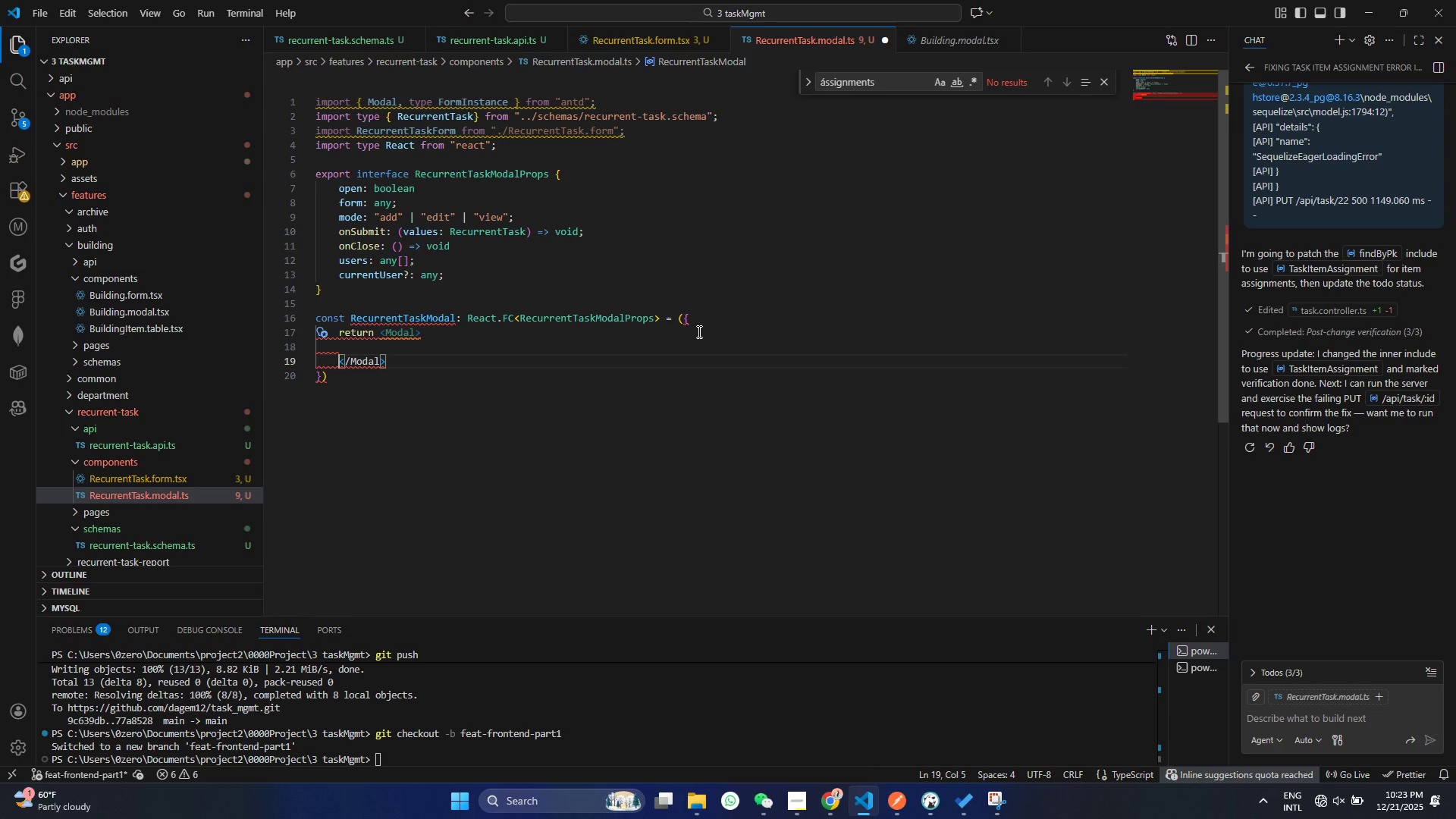 
hold_key(key=Enter, duration=14.03)
 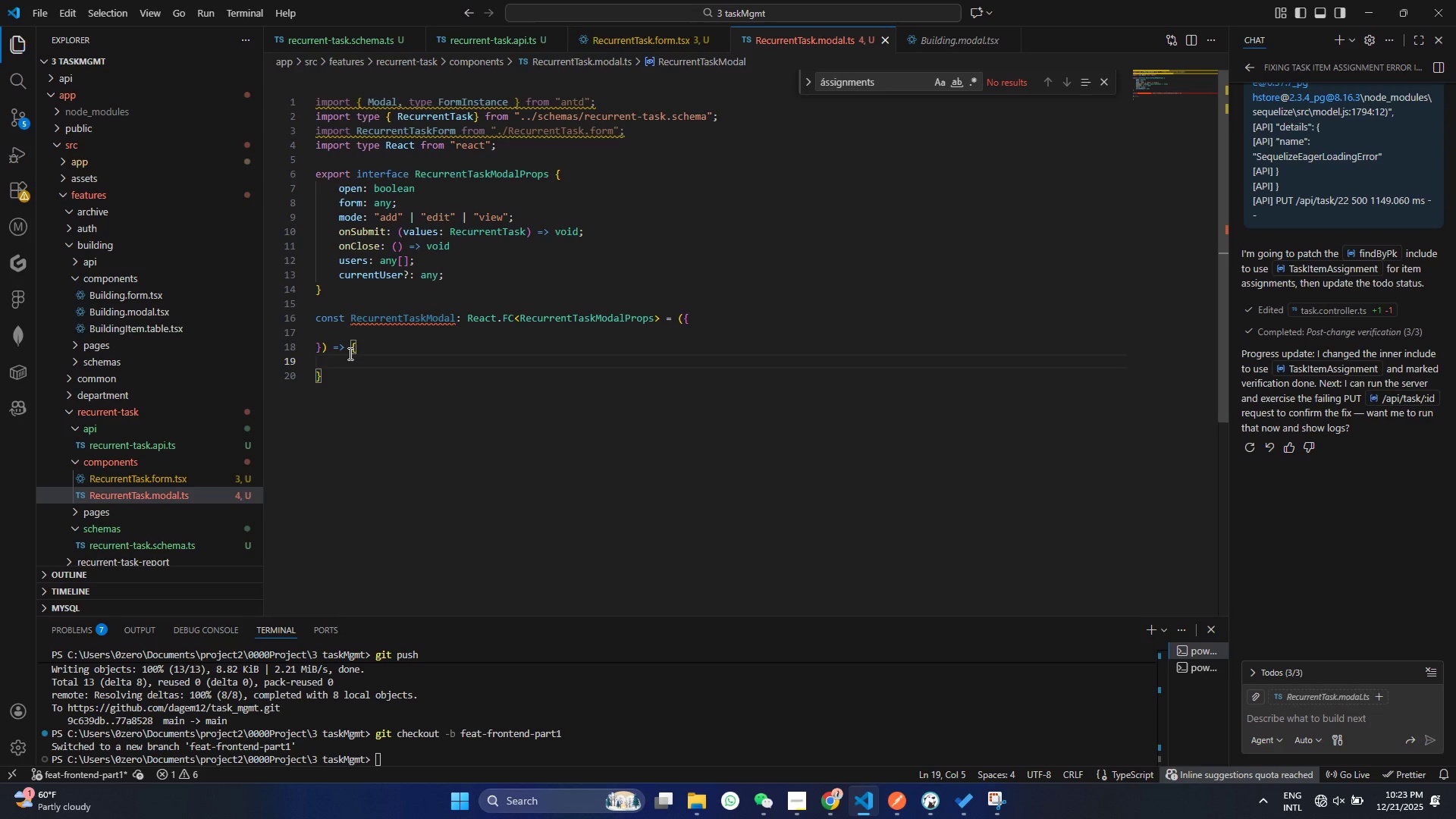 
left_click_drag(start_coordinate=[426, 362], to_coordinate=[333, 336])
 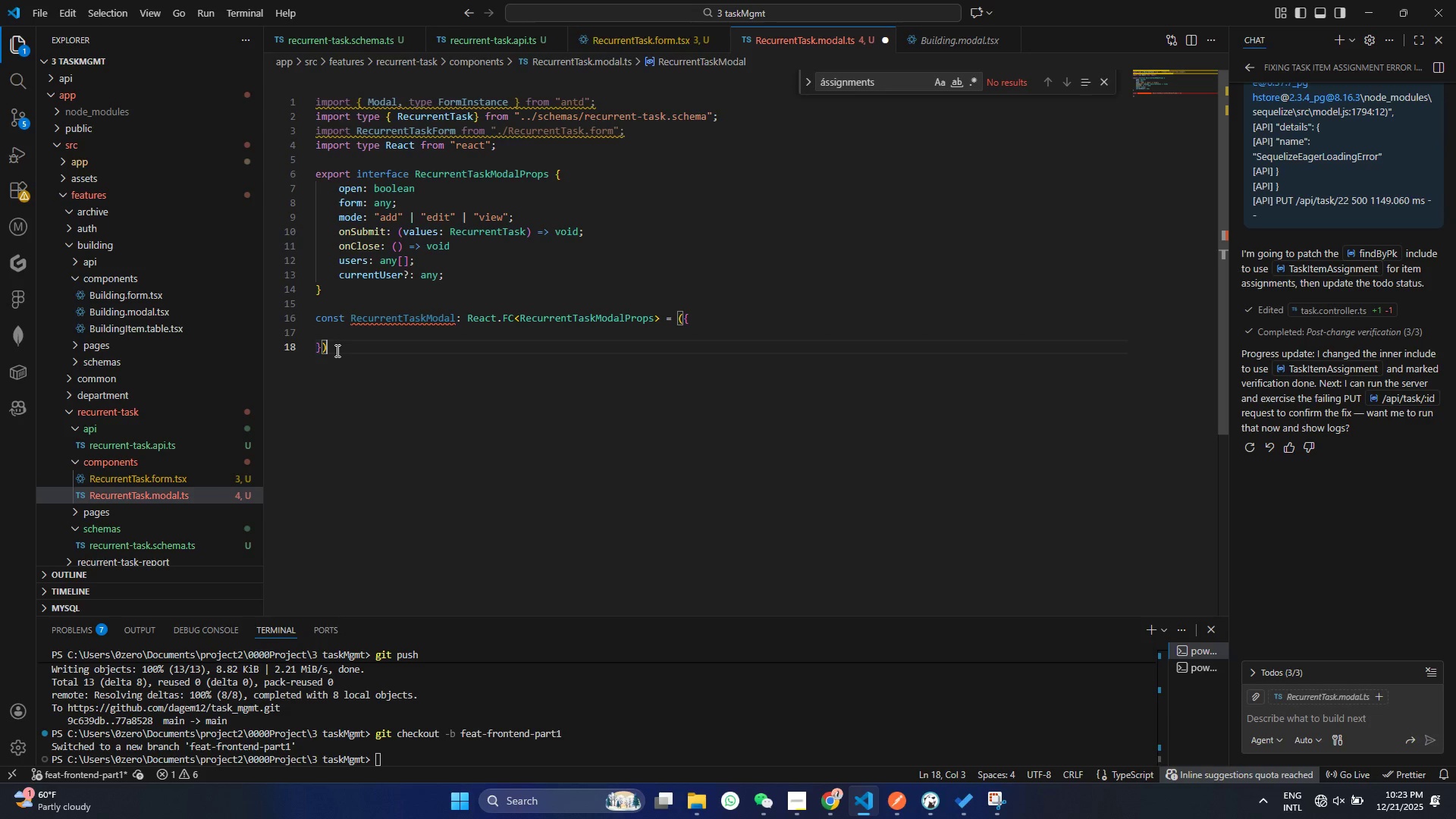 
key(Control+ControlLeft)
 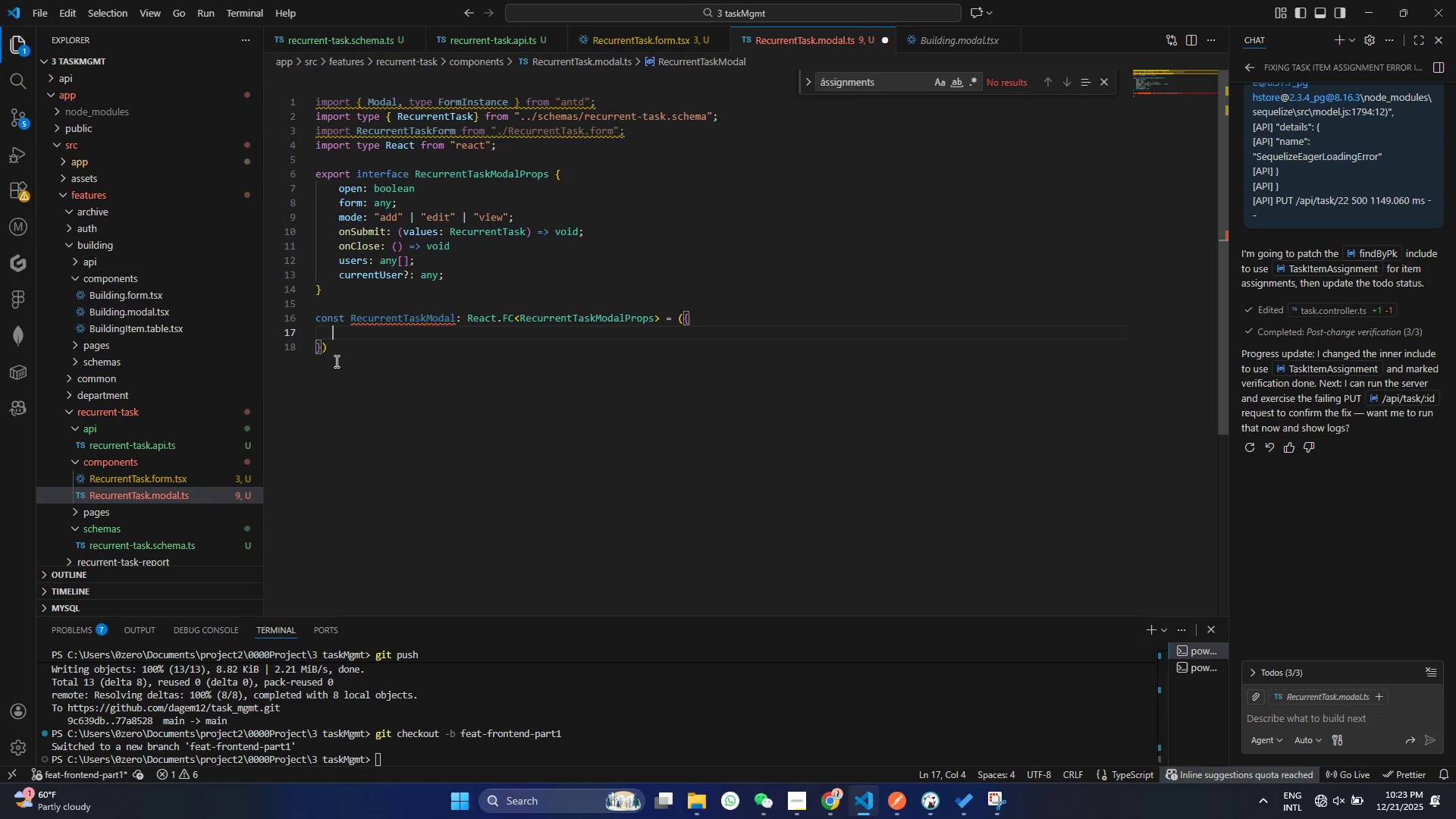 
key(Control+X)
 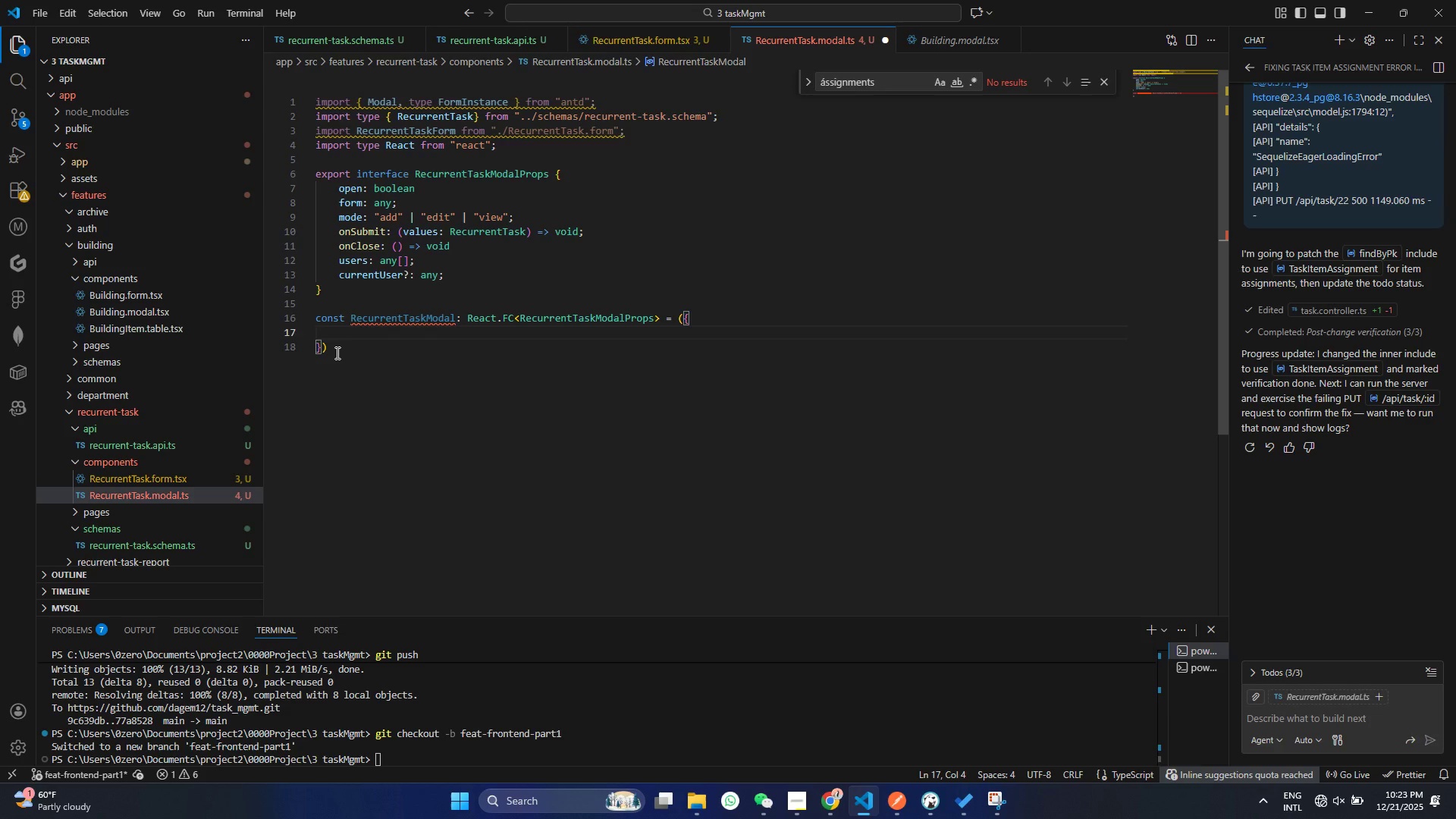 
key(Control+ControlLeft)
 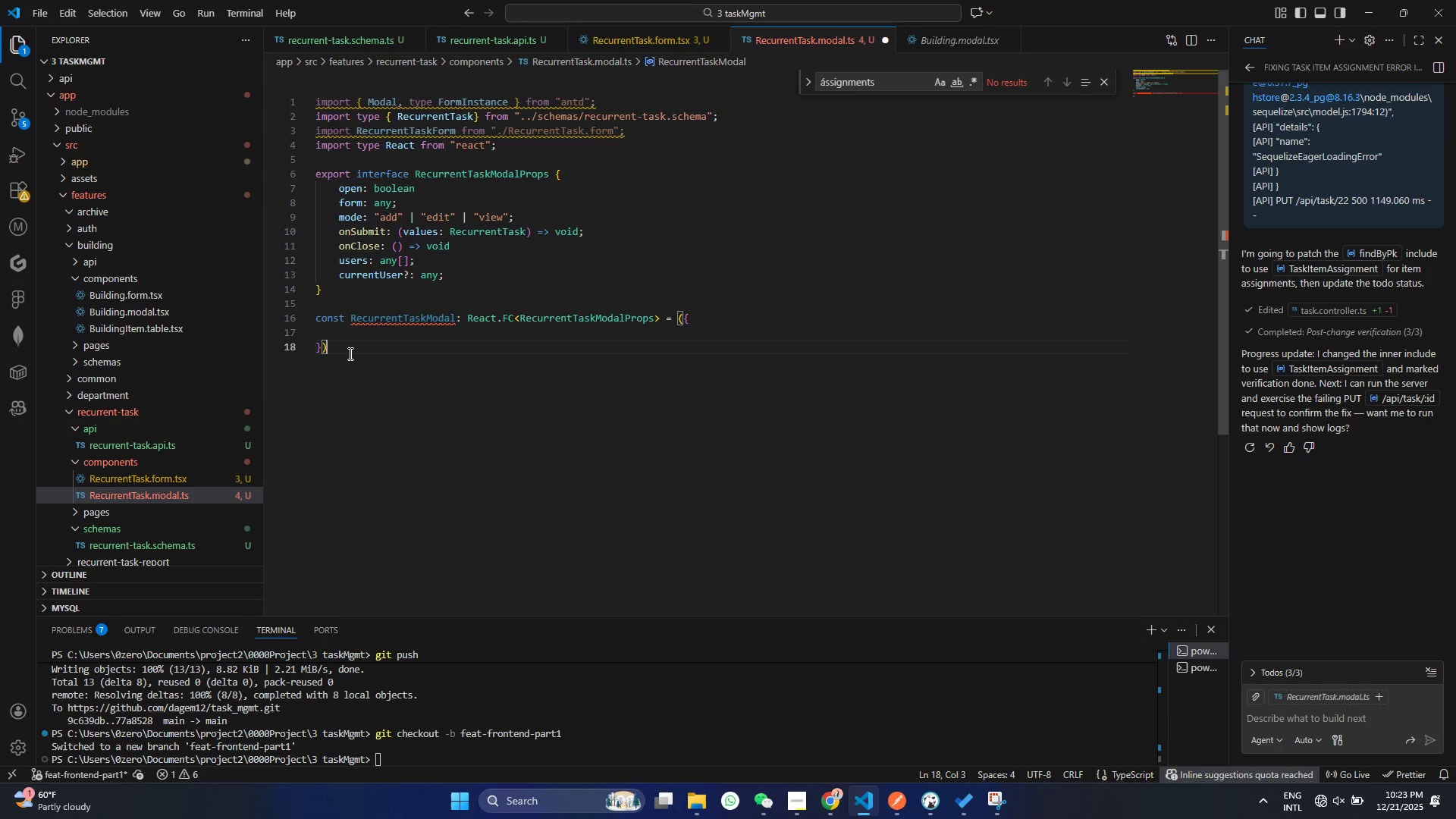 
left_click([336, 350])
 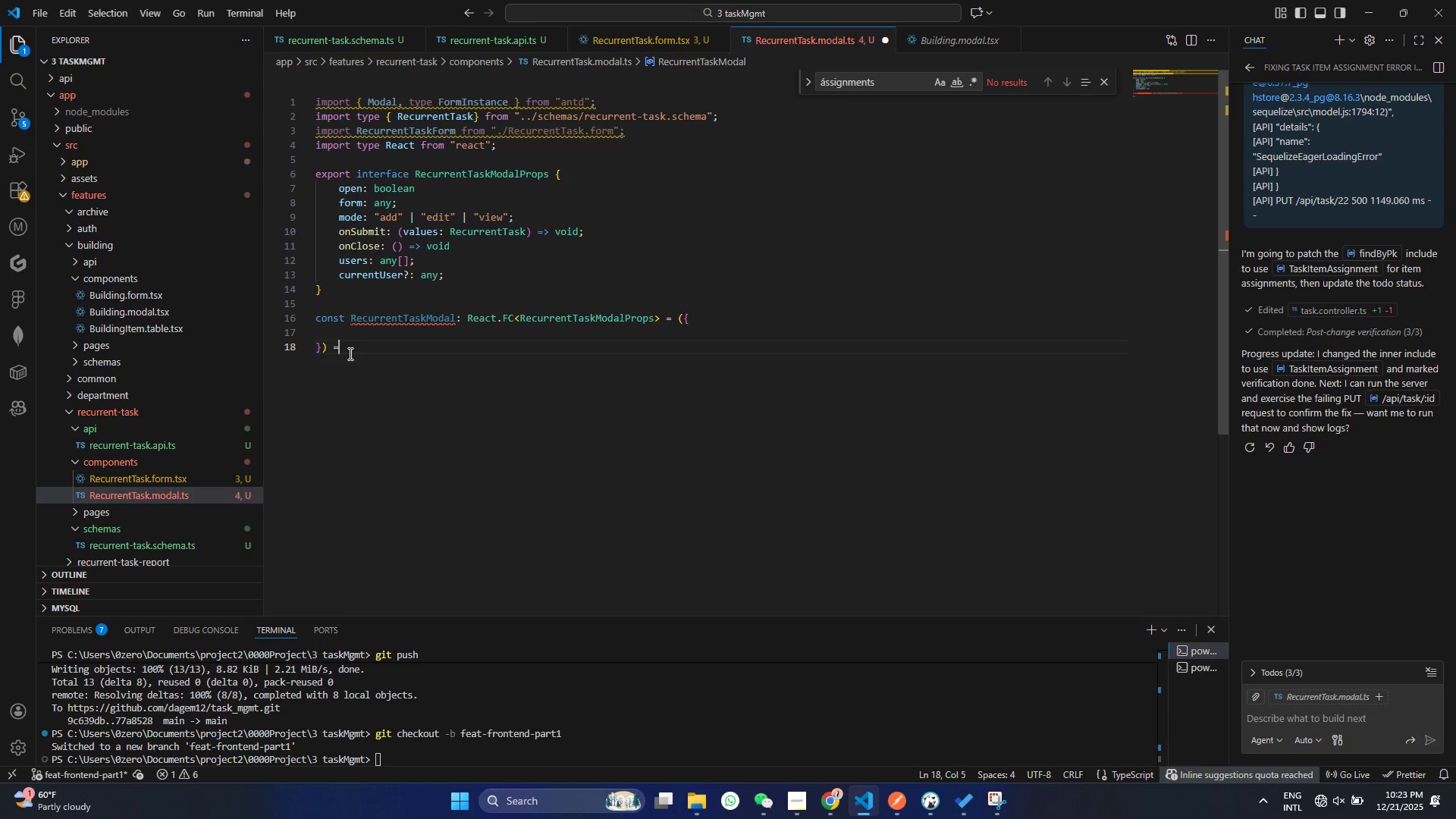 
key(Space)
 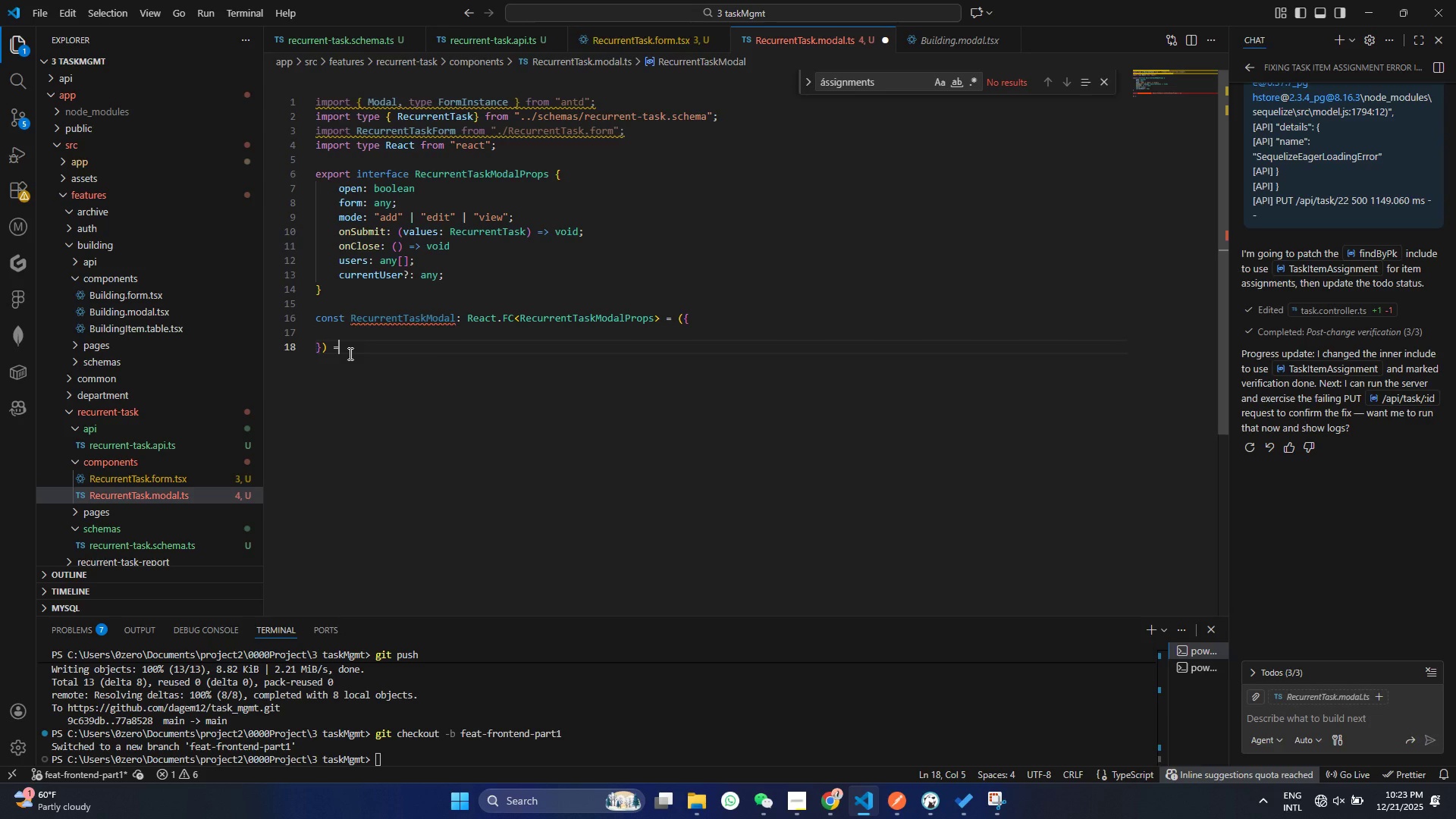 
key(Equal)
 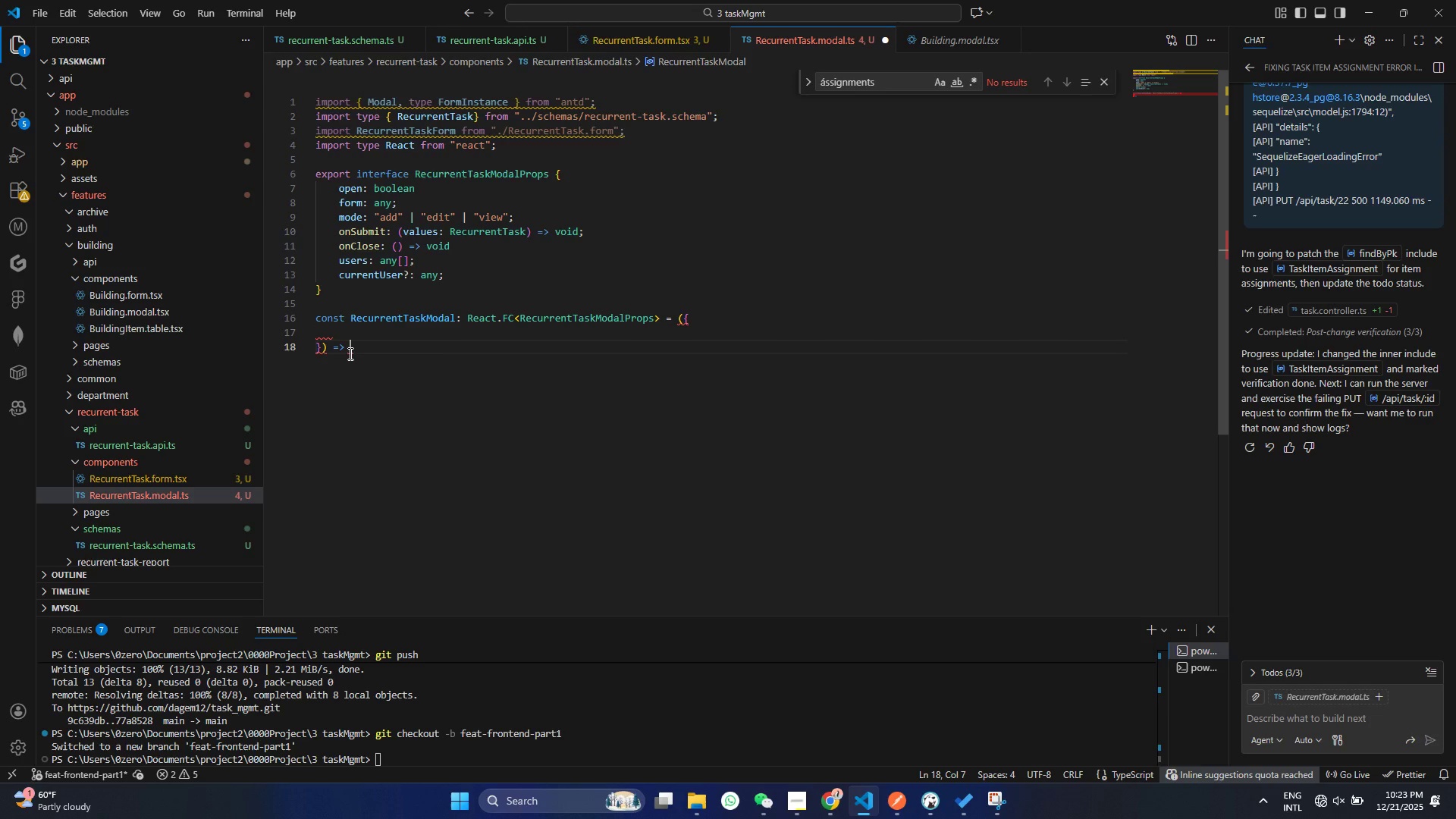 
key(Shift+ShiftRight)
 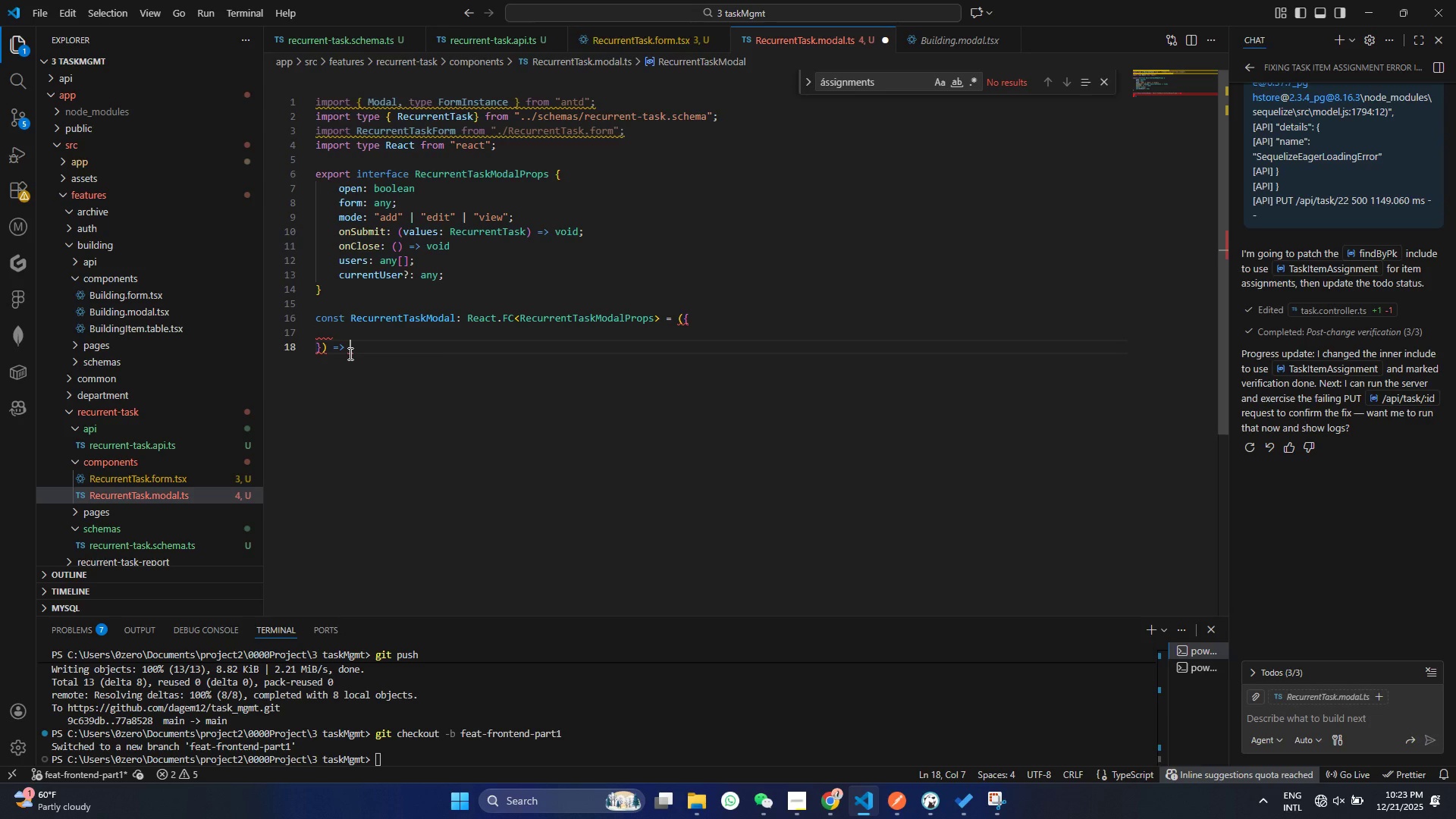 
key(Shift+Period)
 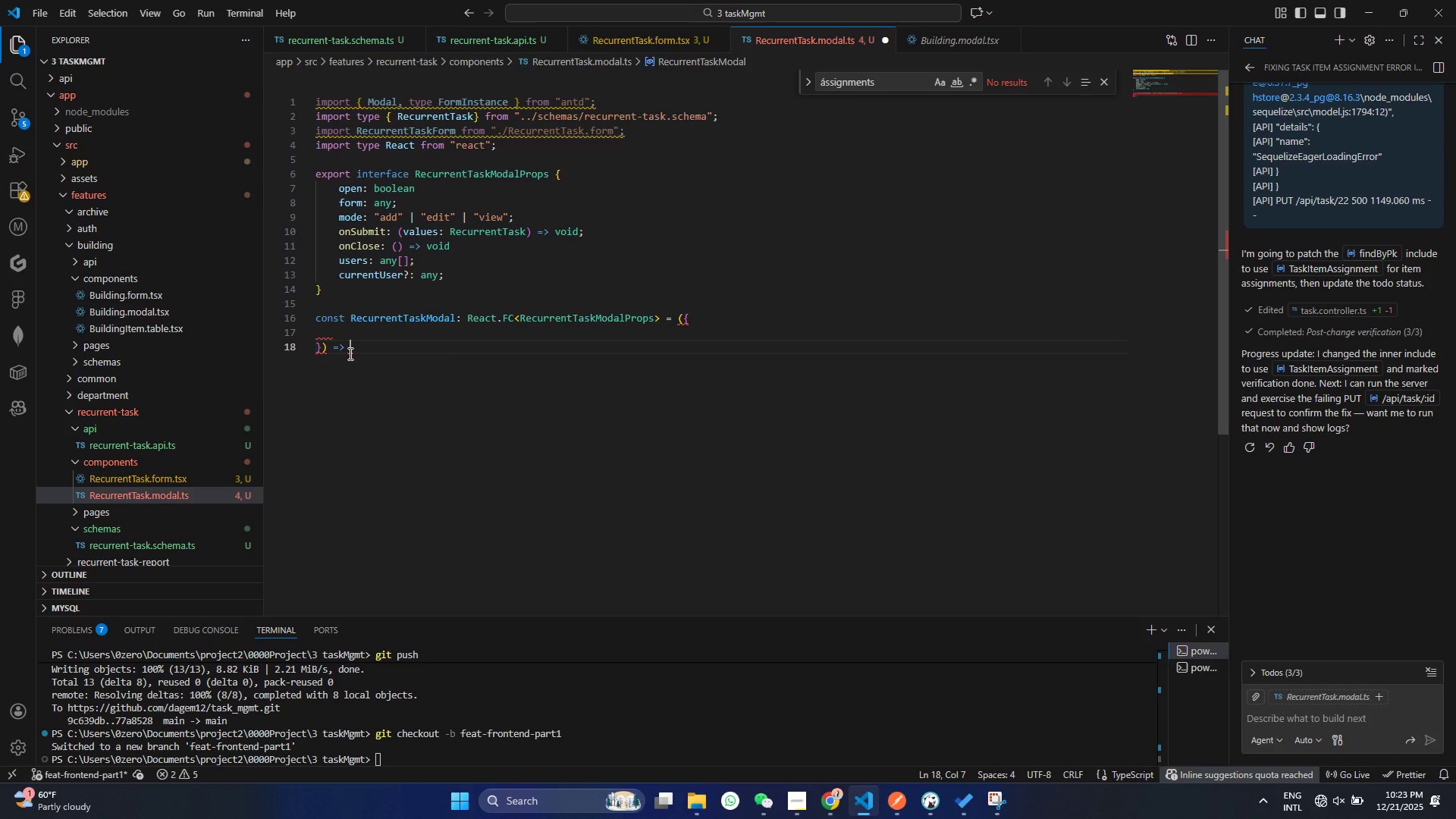 
key(Shift+Space)
 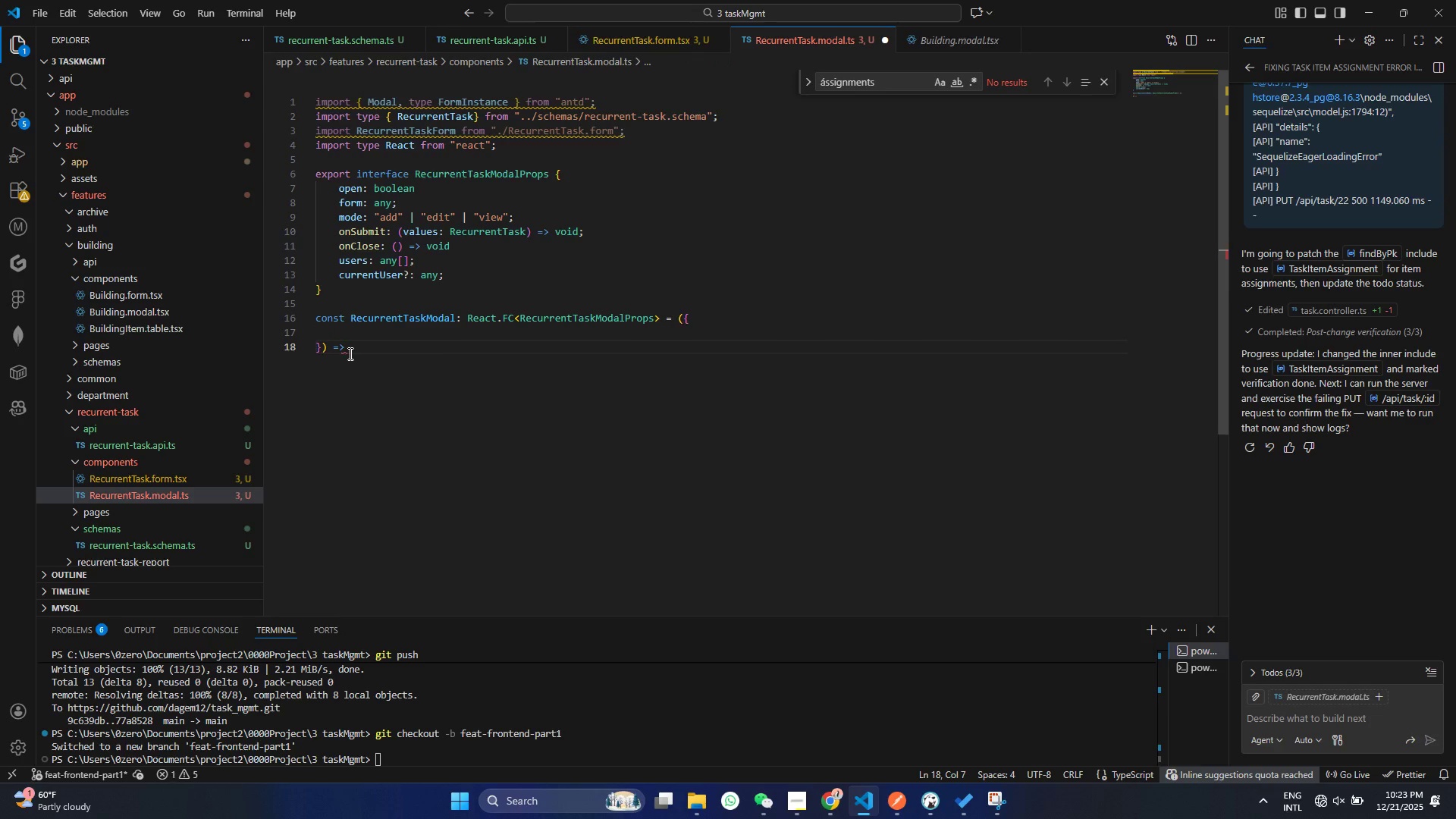 
hold_key(key=ShiftRight, duration=1.5)
 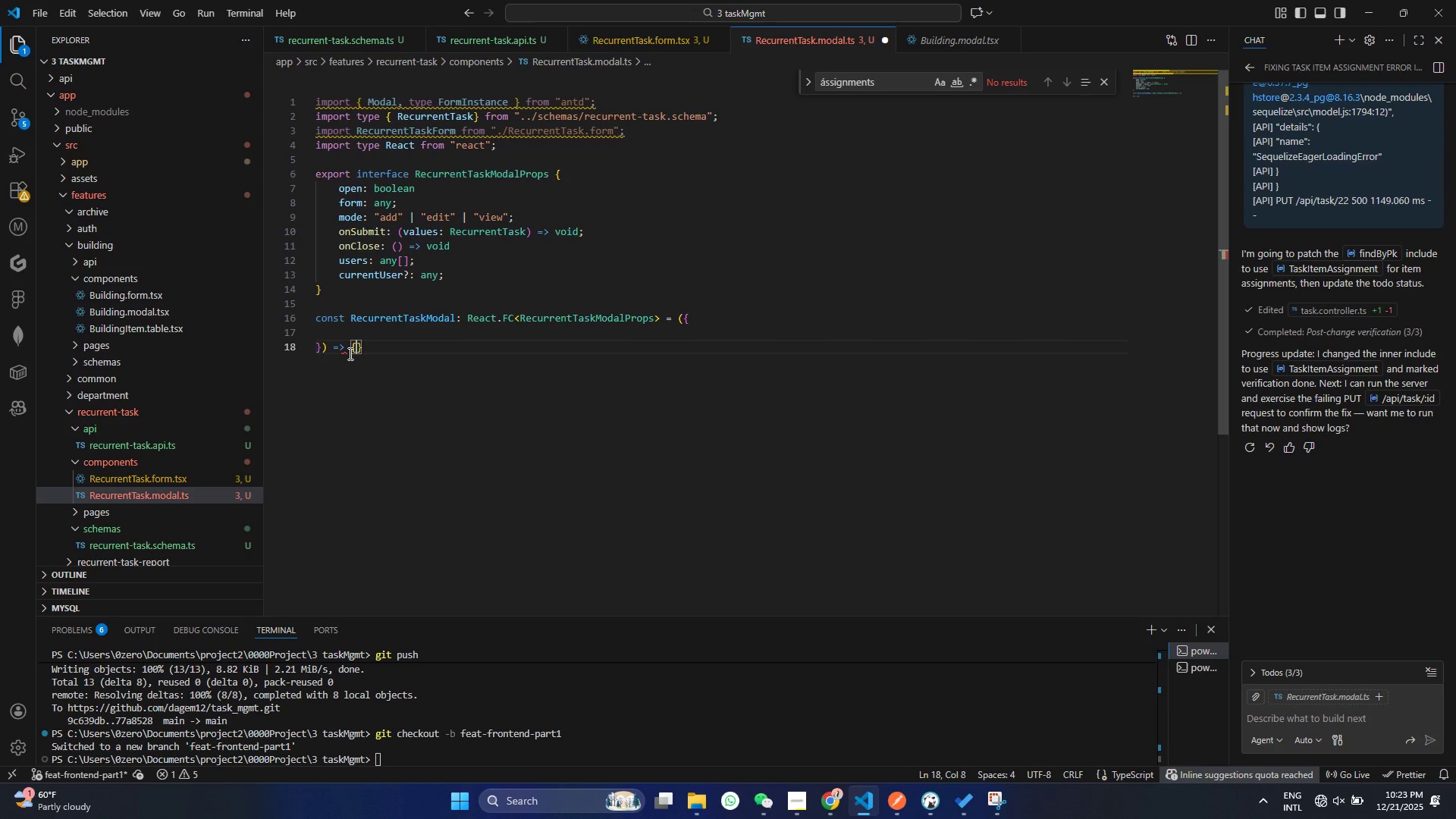 
key(Shift+BracketLeft)
 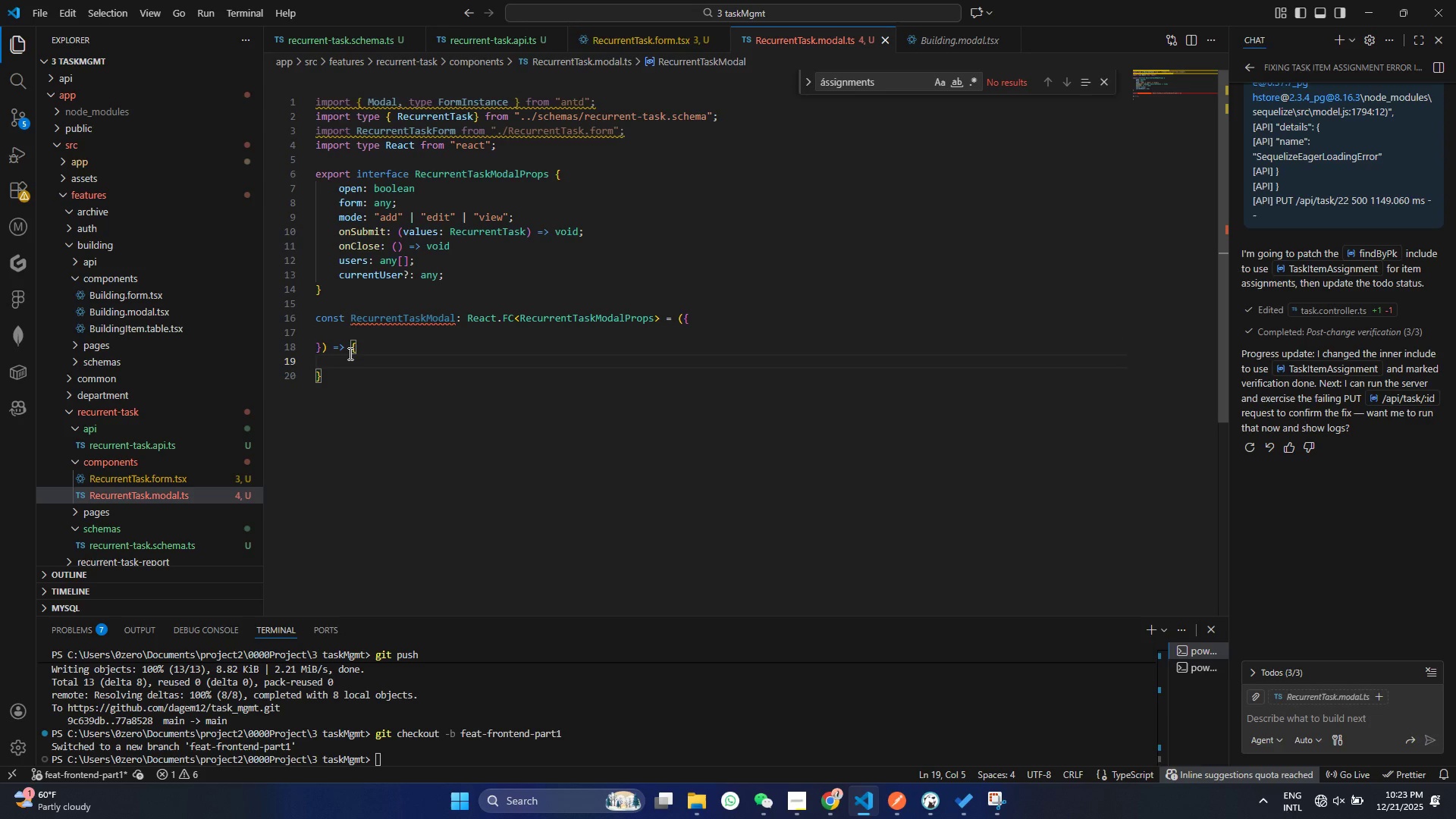 
key(Control+ControlLeft)
 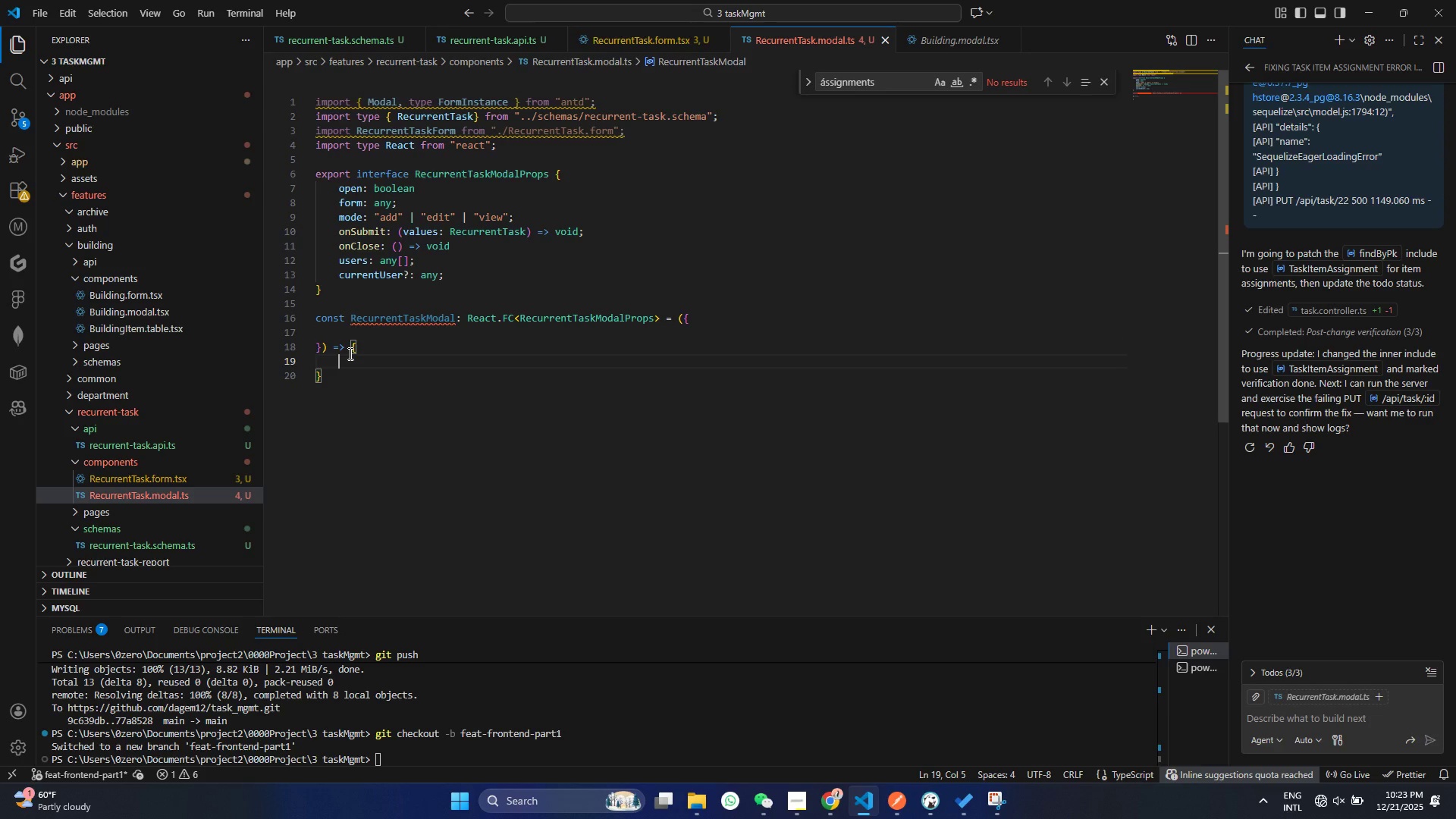 
key(Control+S)
 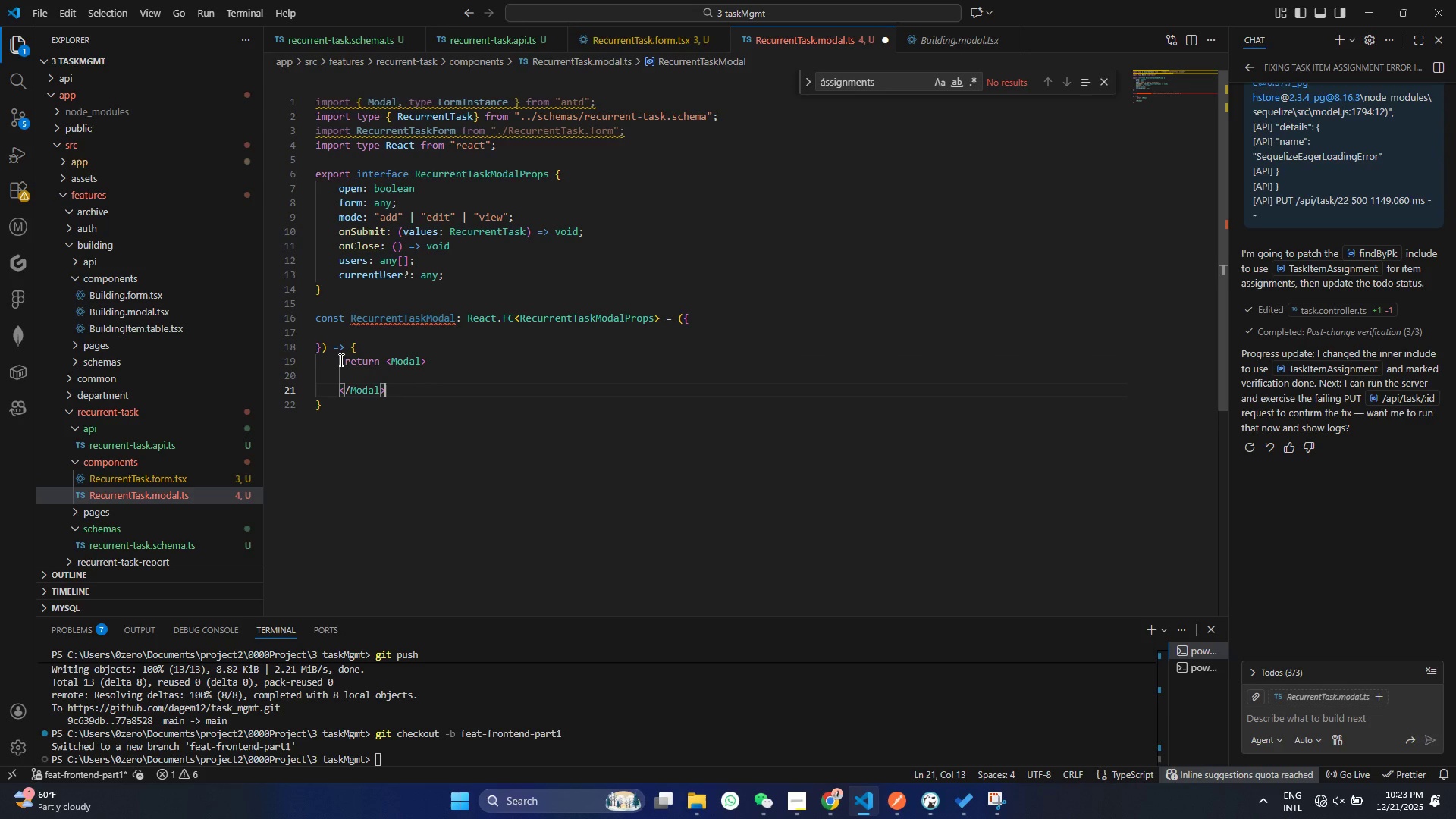 
key(Control+ControlLeft)
 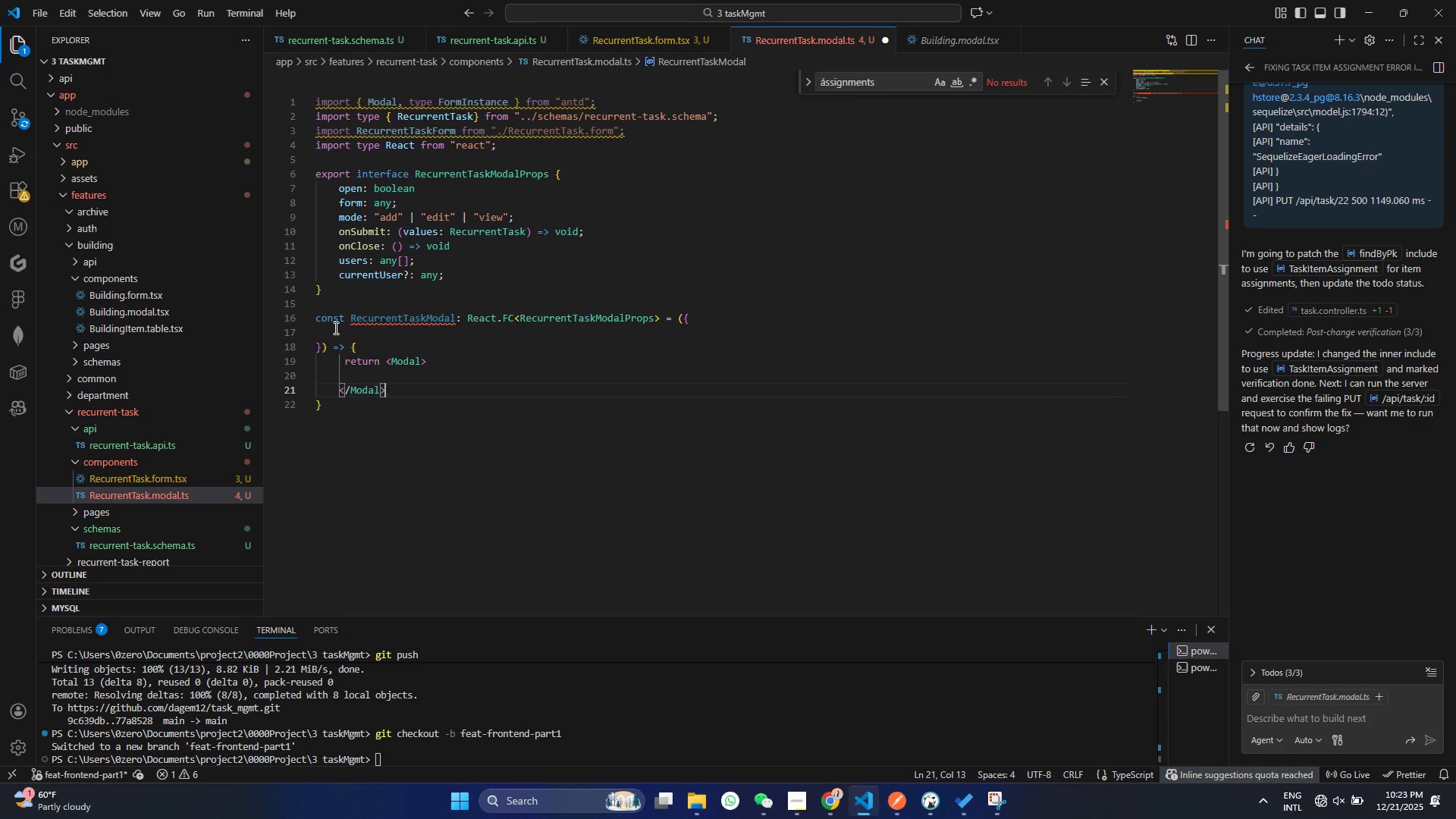 
key(Control+V)
 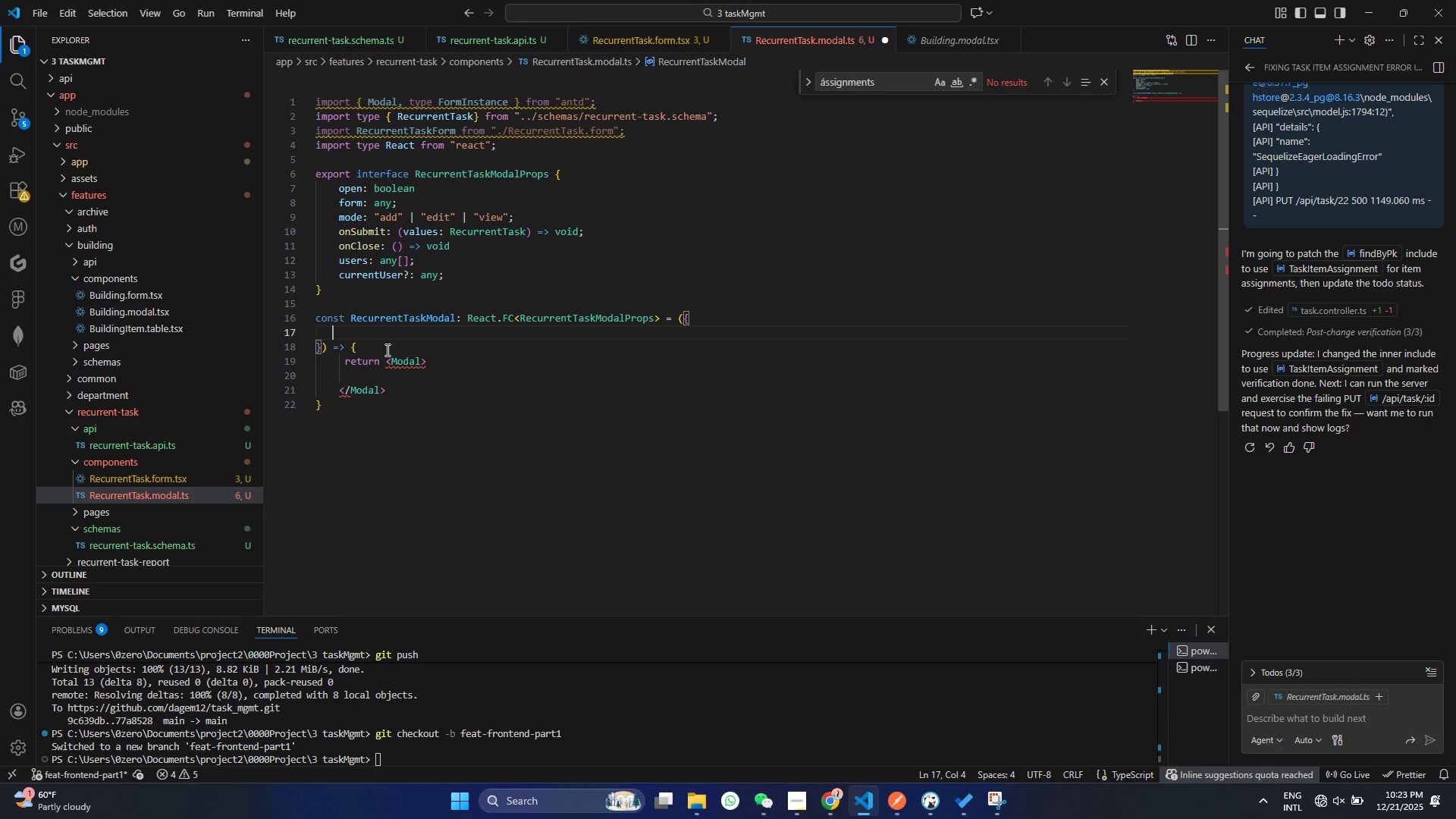 
left_click([333, 332])
 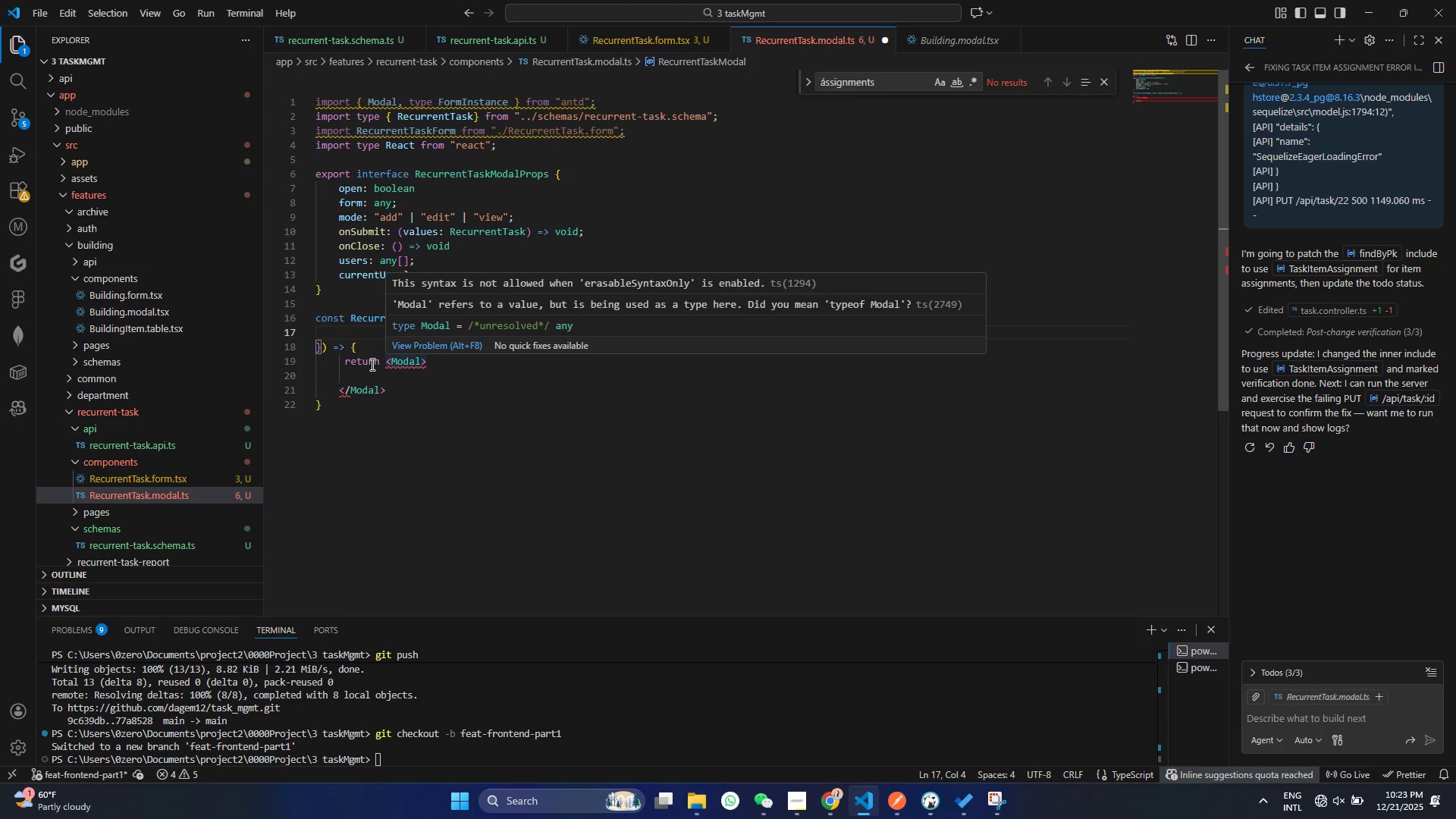 
left_click([337, 335])
 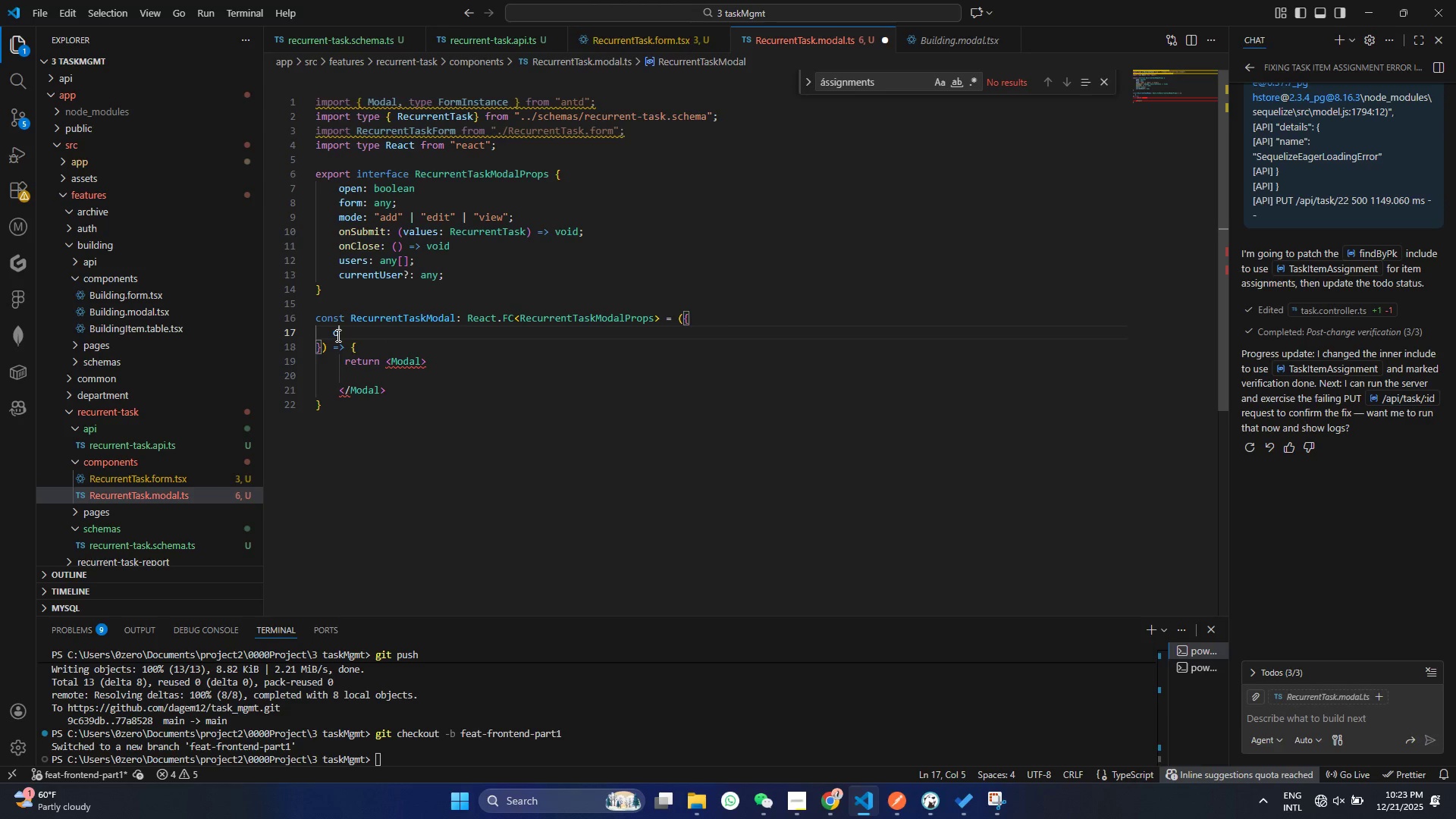 
type(open,mode,)
 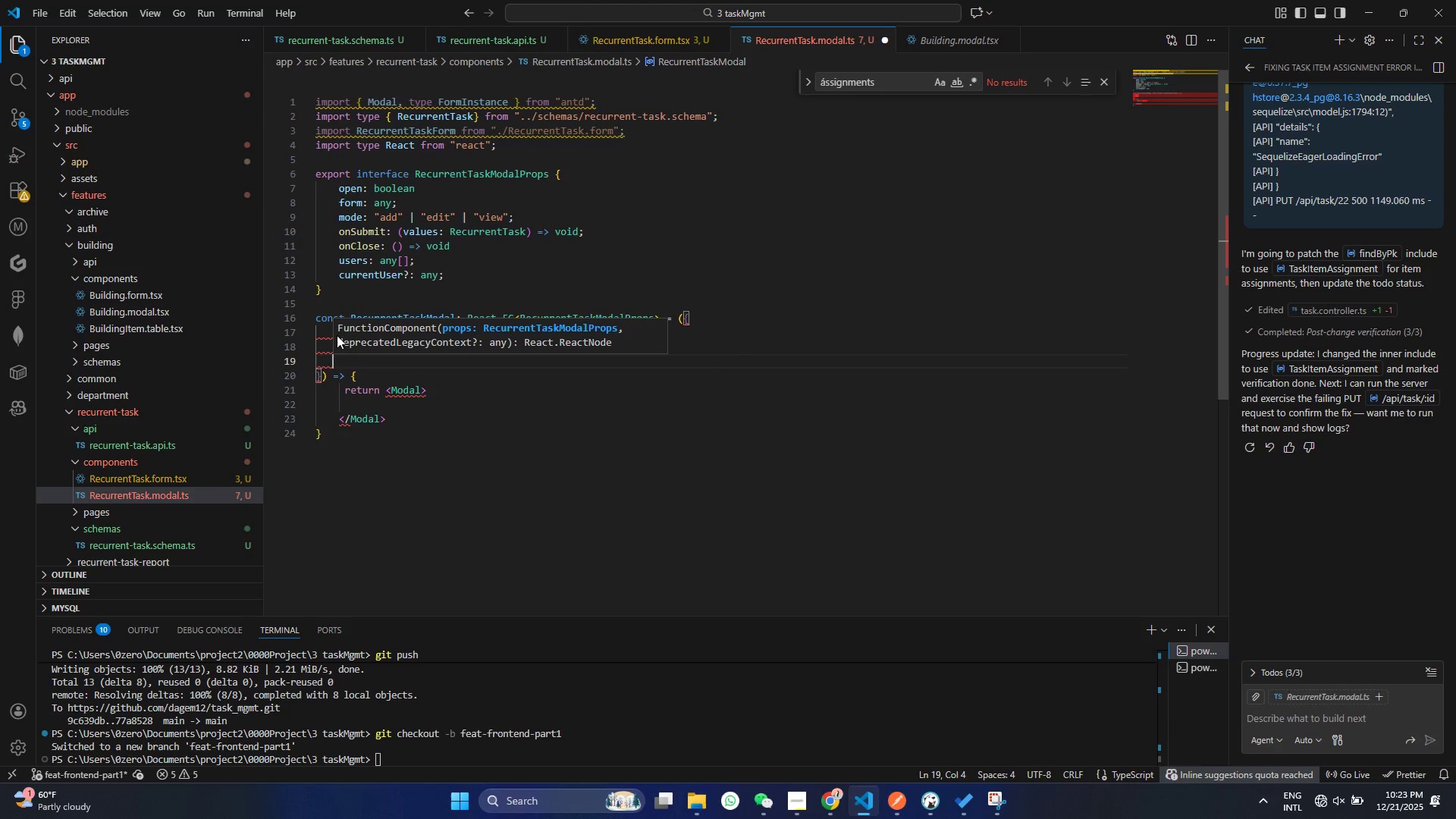 
key(Enter)
 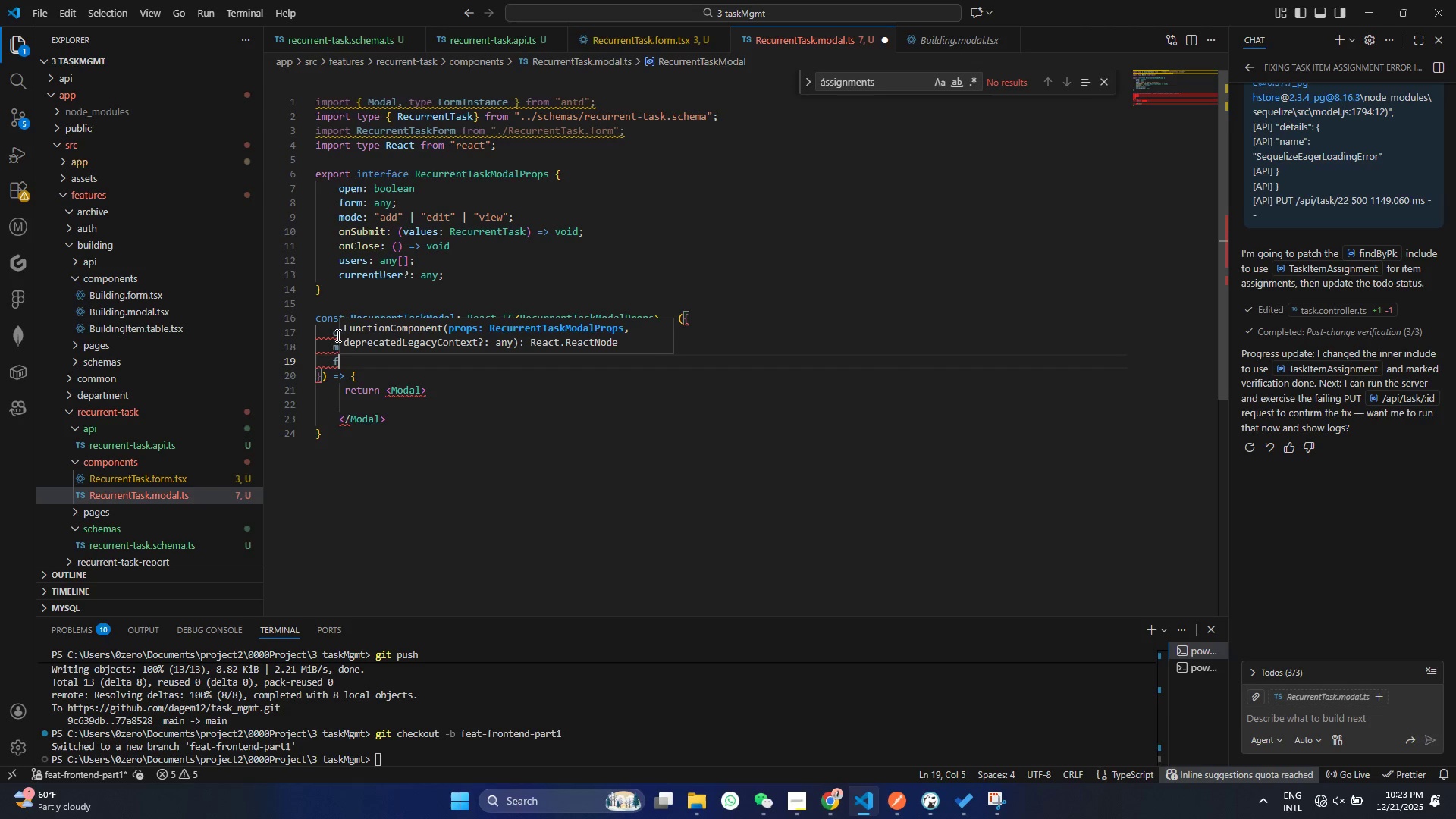 
type(form,)
 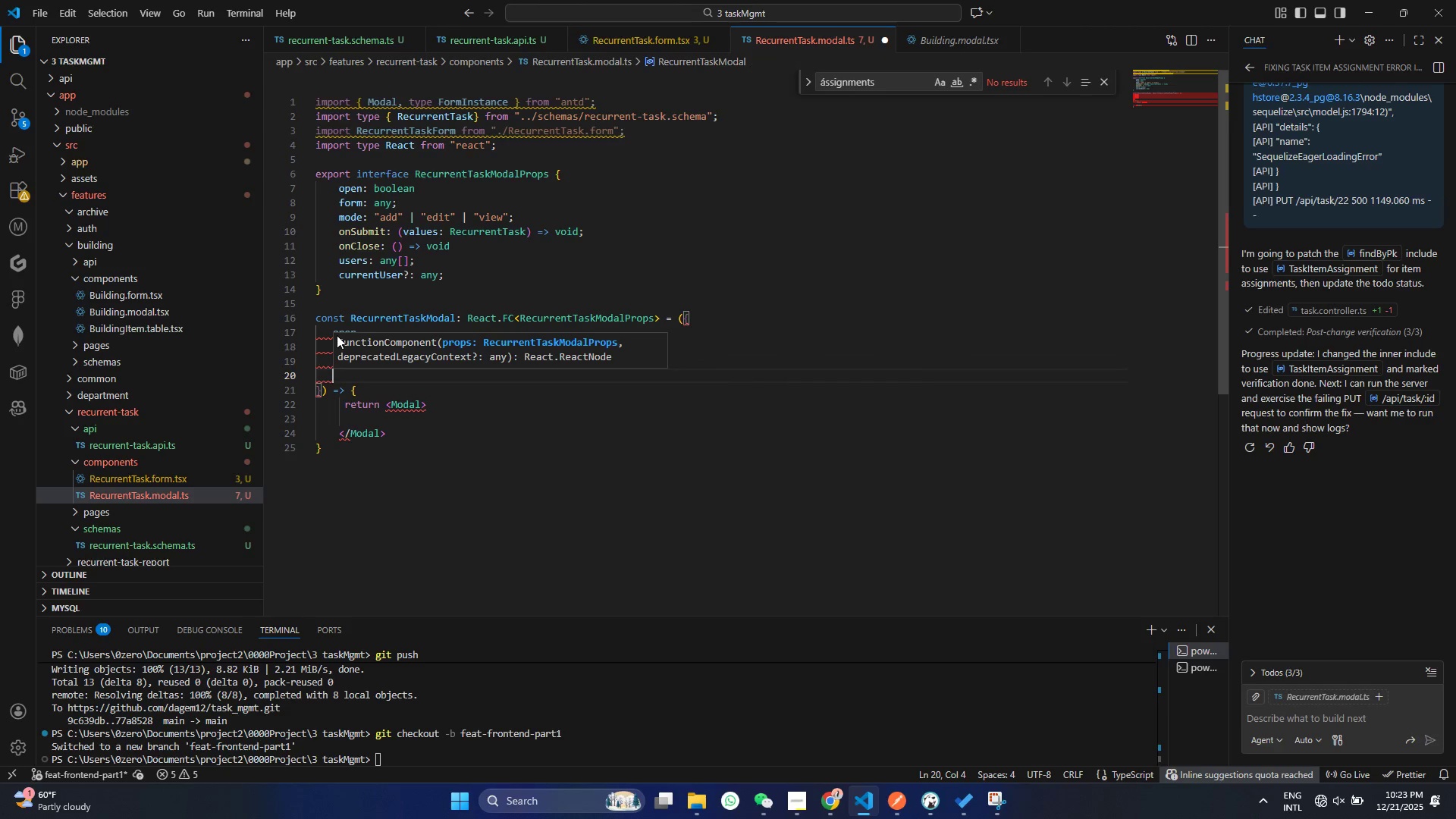 
key(Enter)
 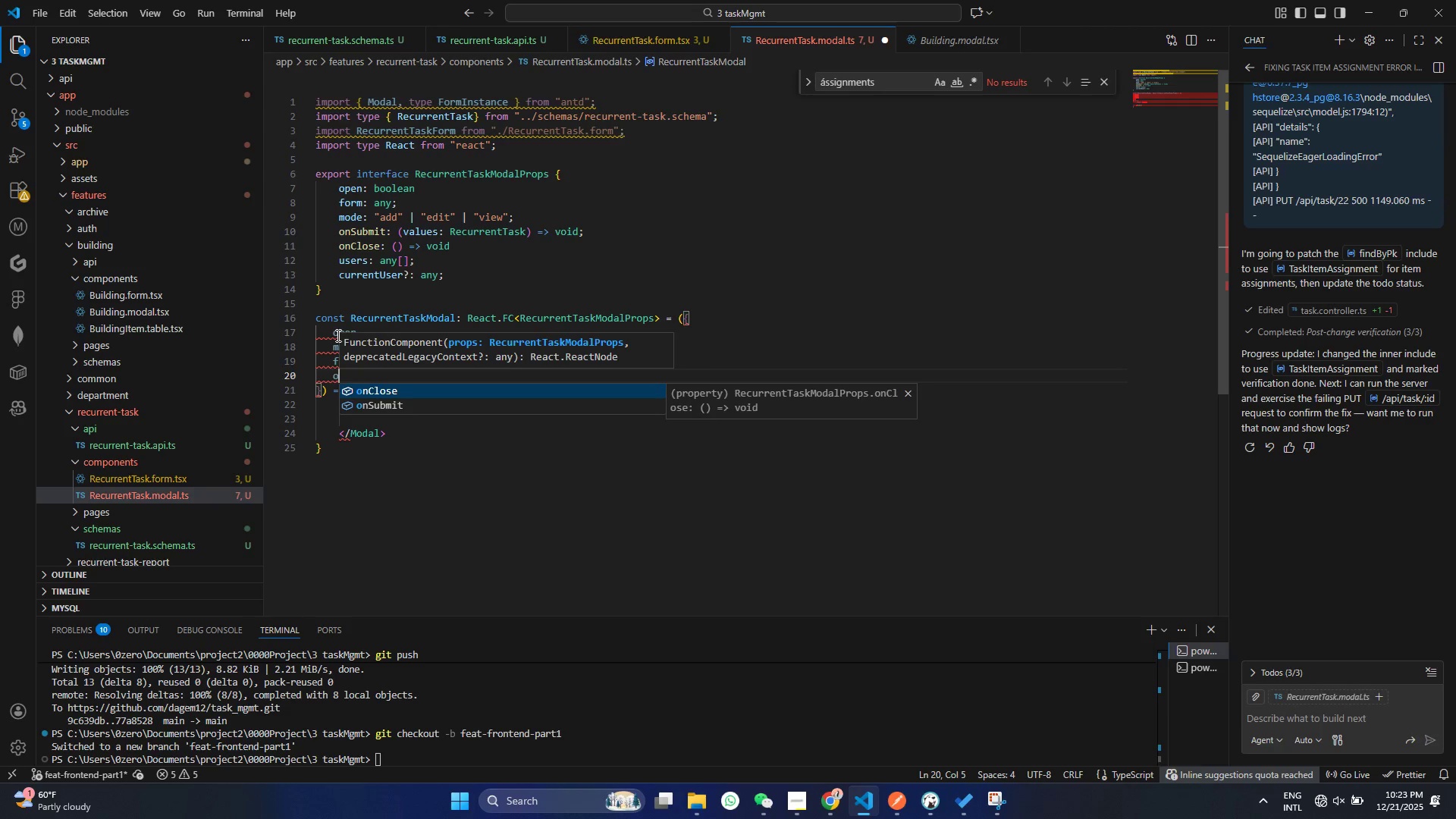 
type(on)
 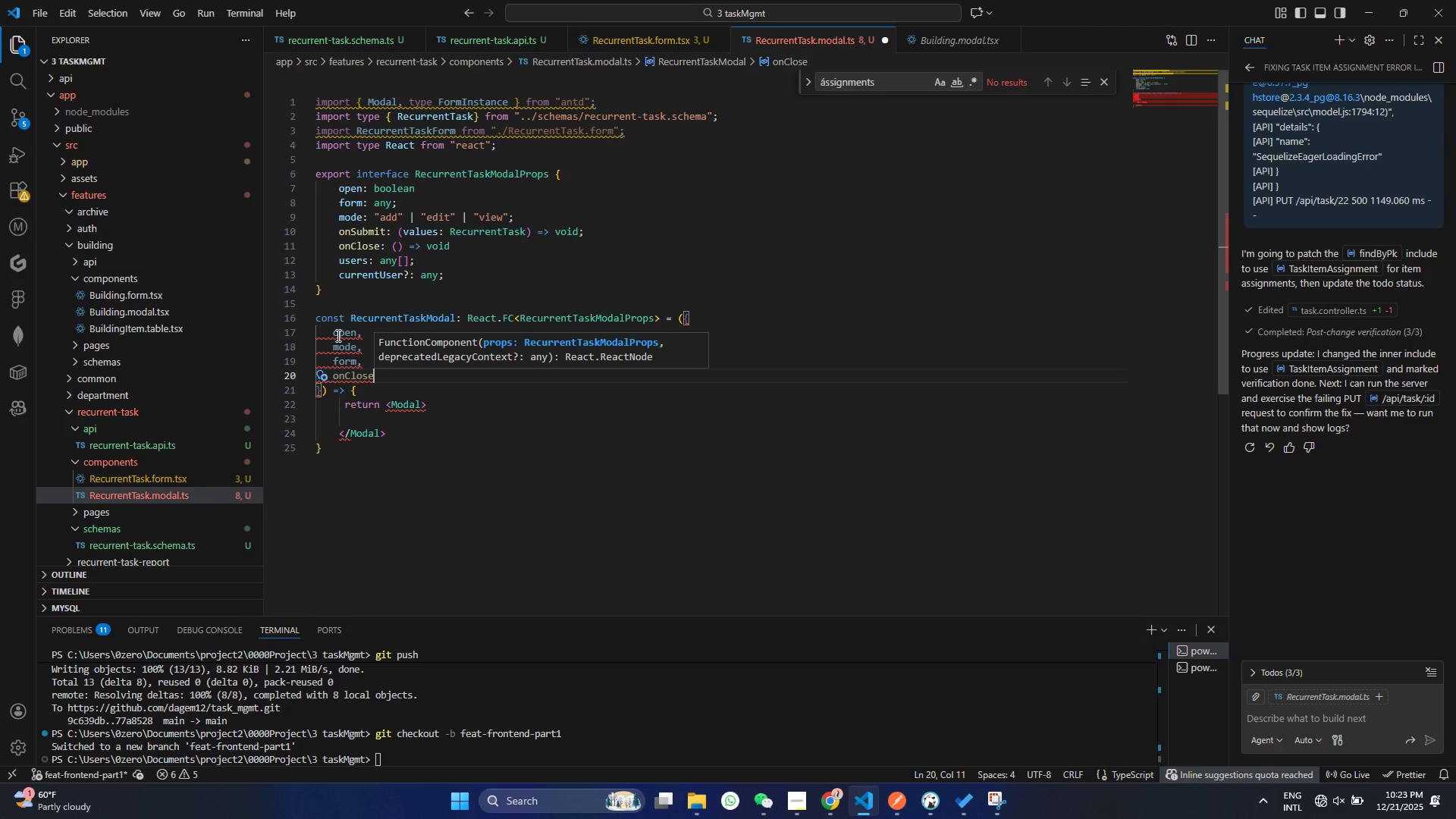 
key(Enter)
 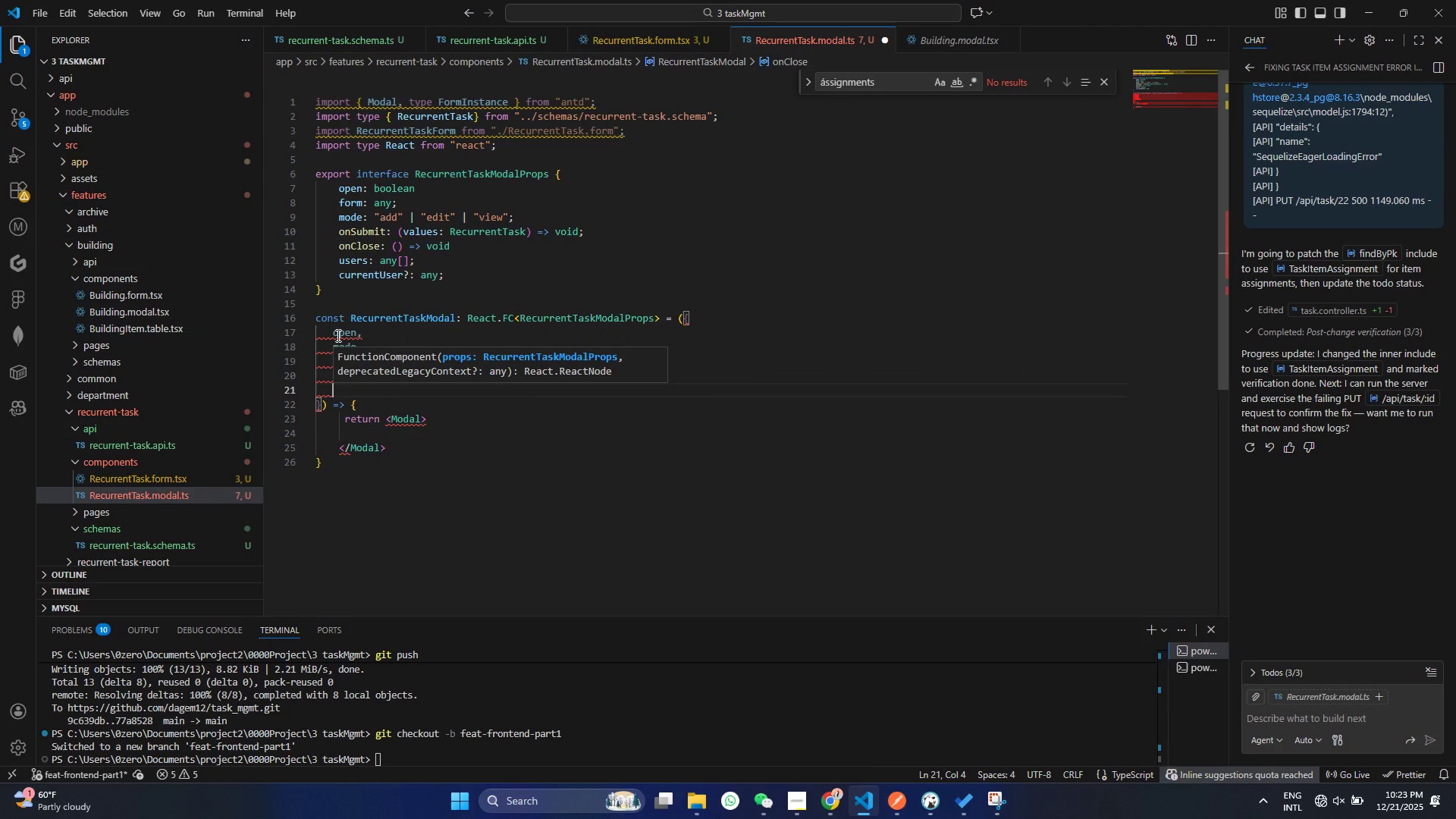 
key(Comma)
 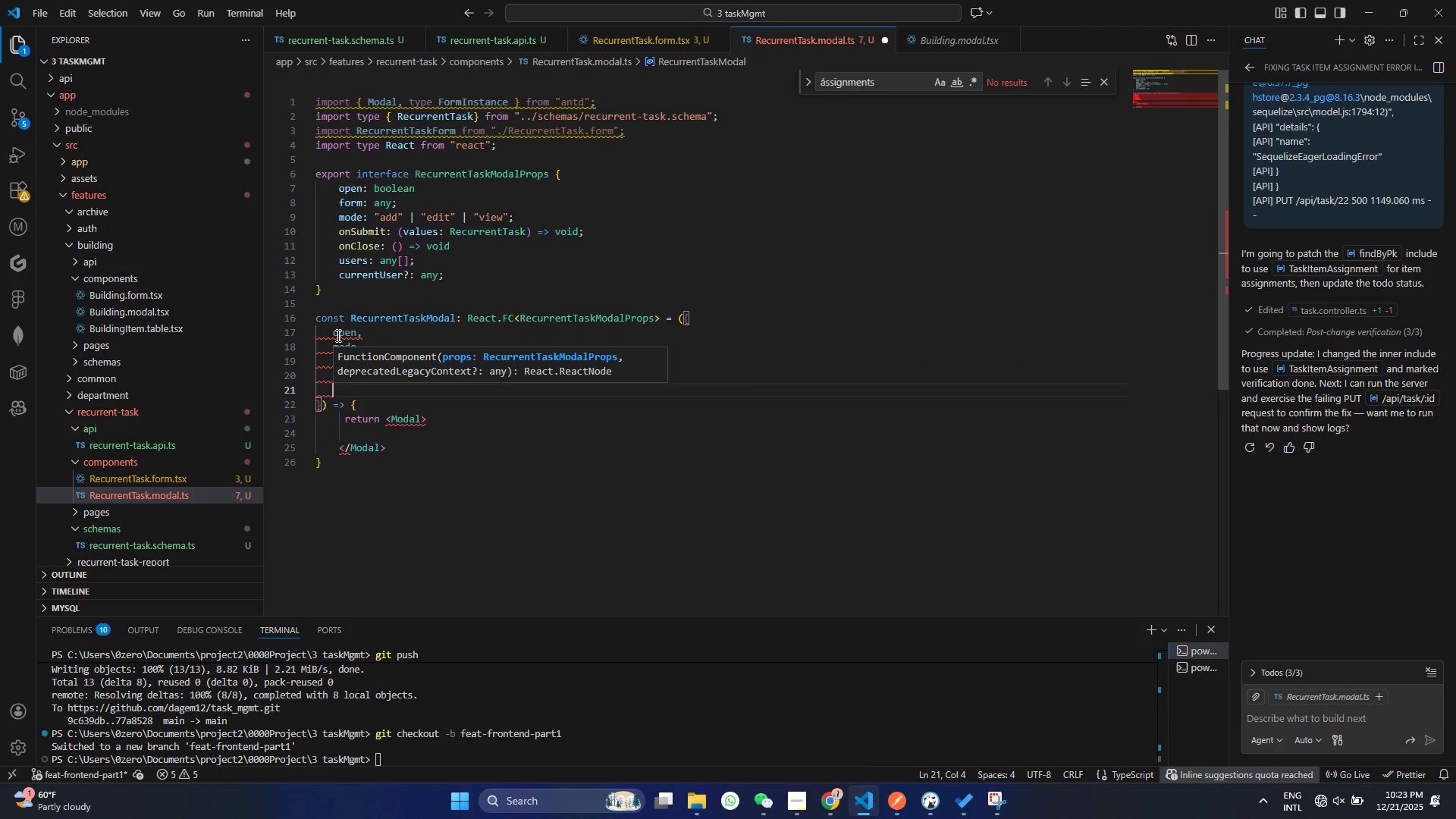 
key(Enter)
 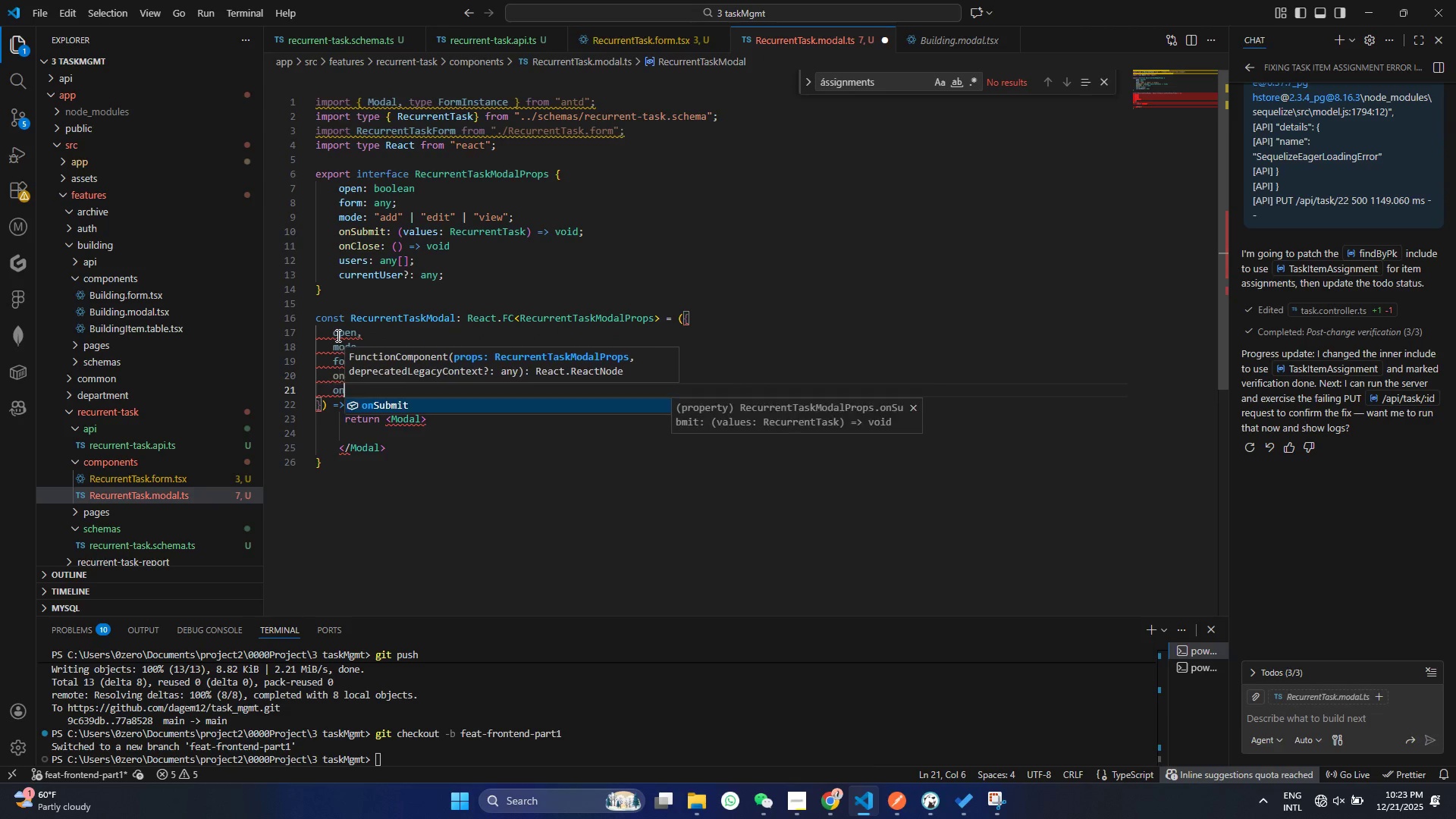 
type(on)
 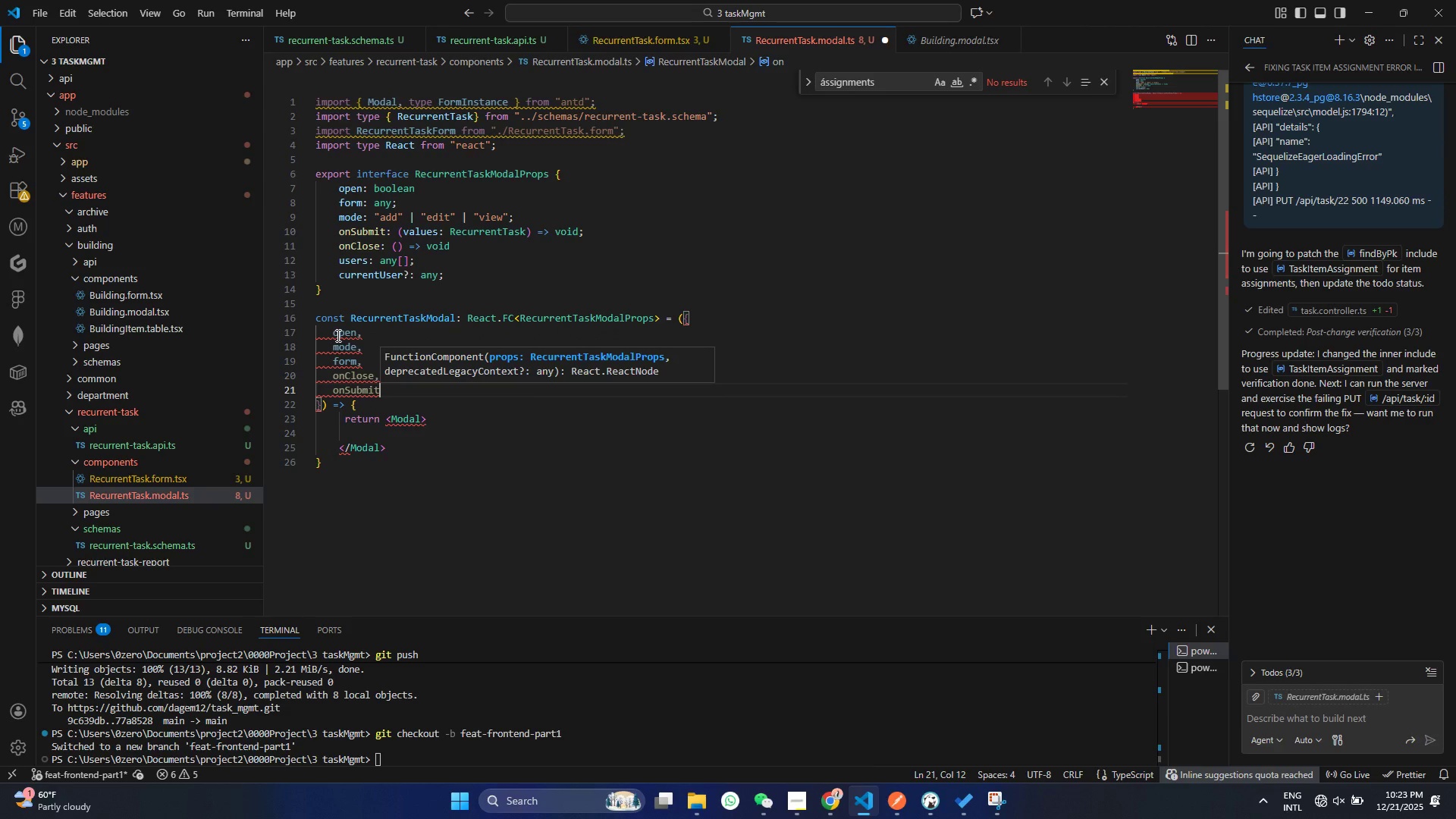 
key(Enter)
 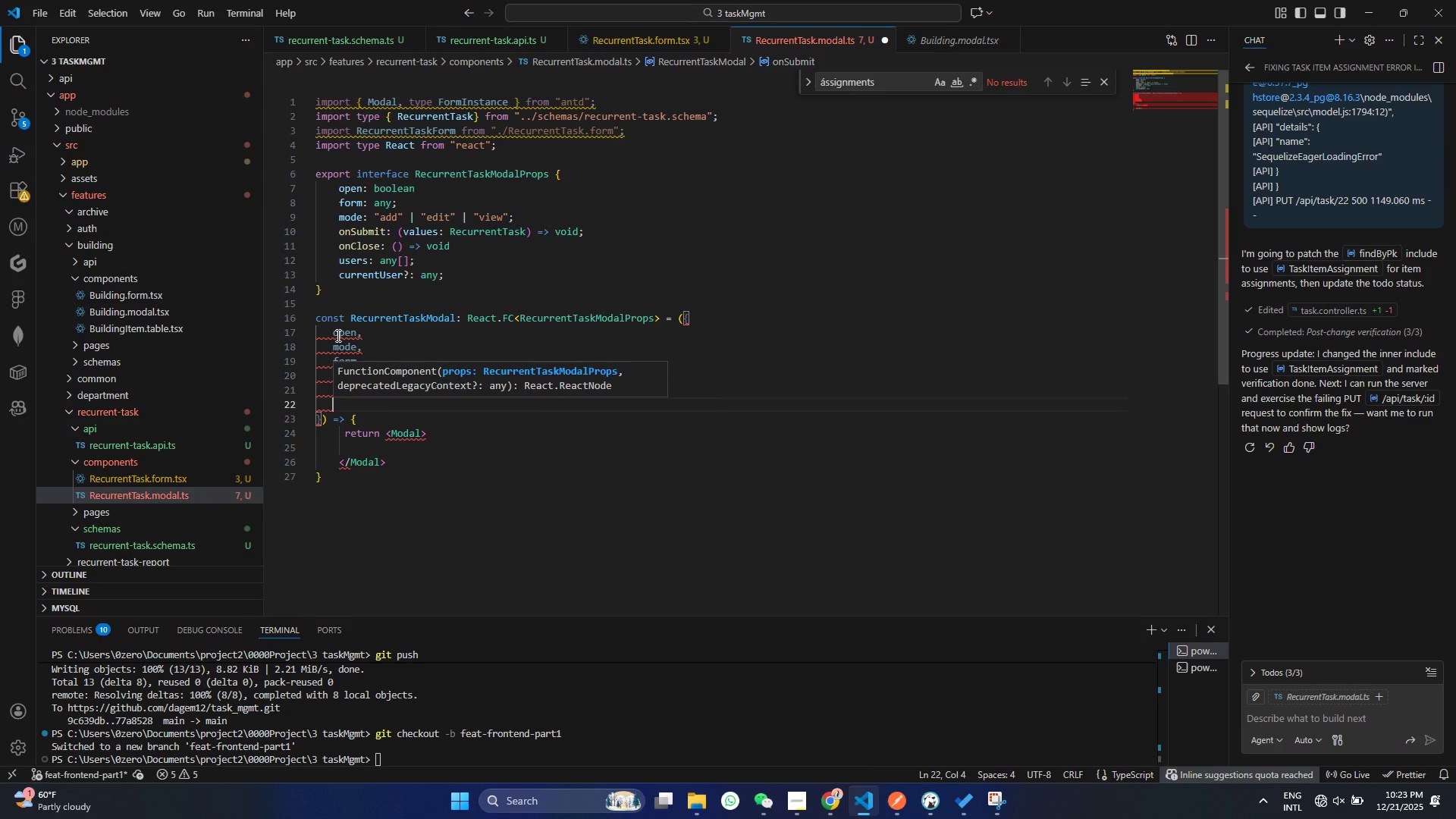 
key(Comma)
 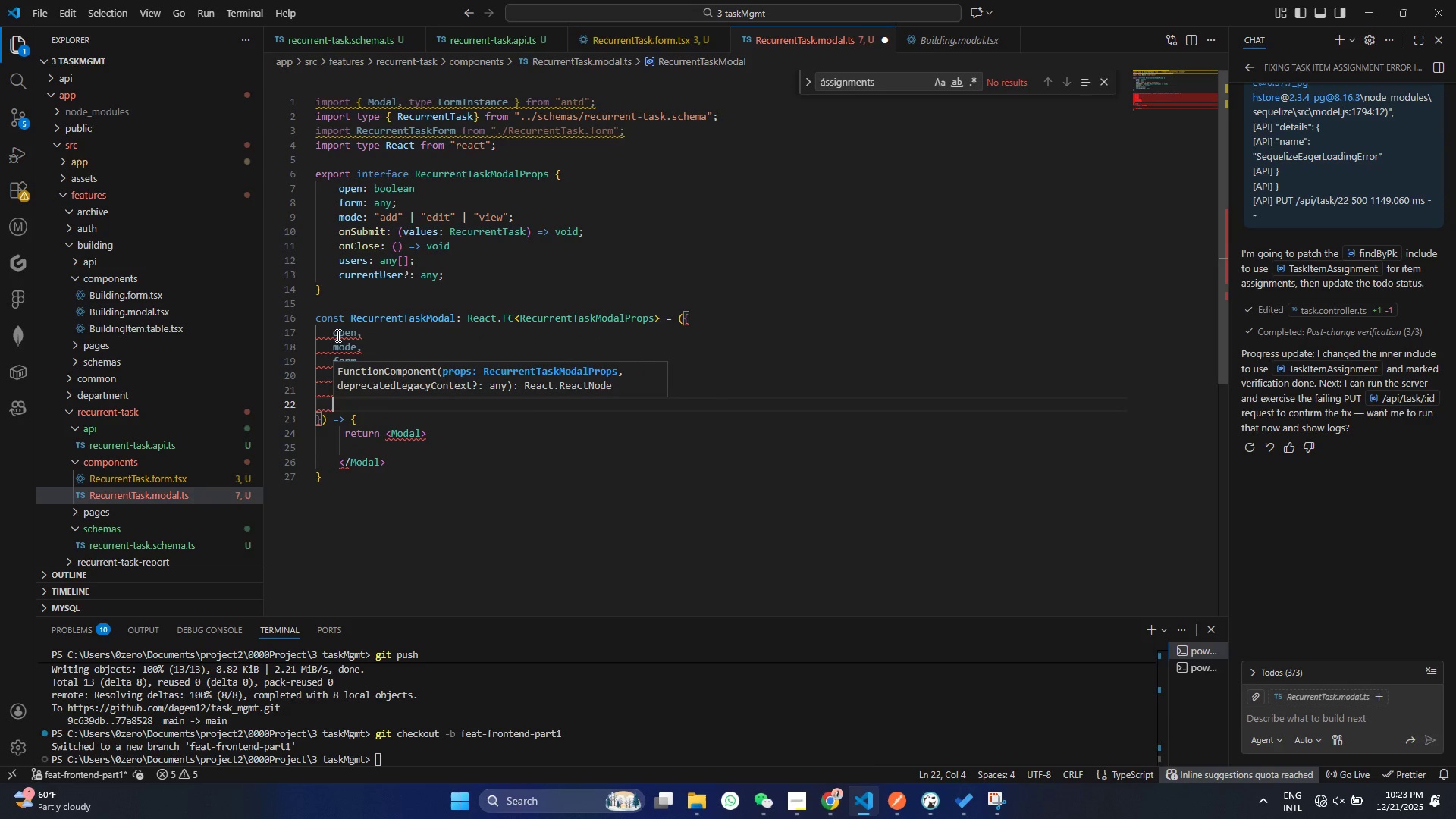 
key(Enter)
 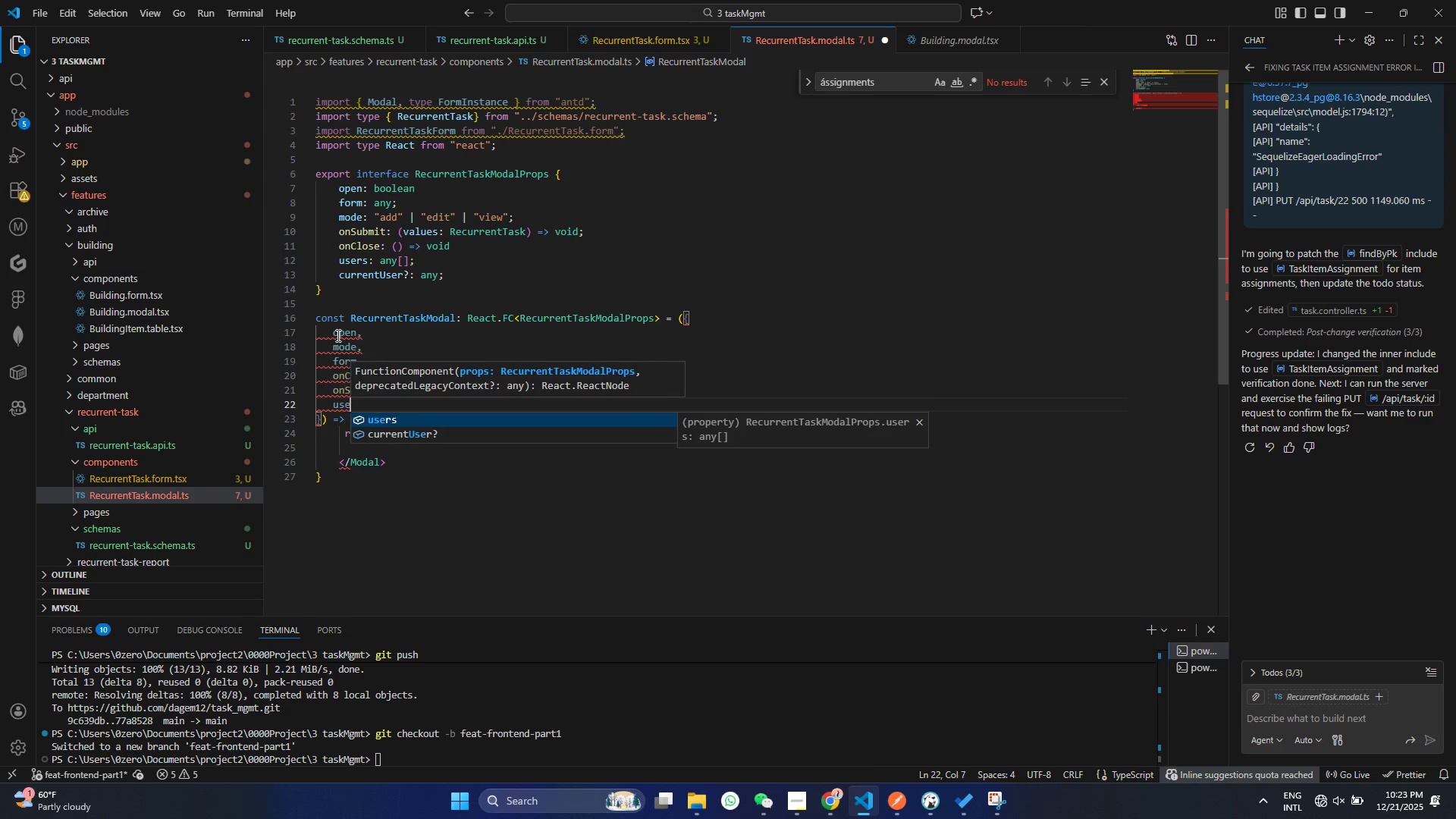 
type(use)
 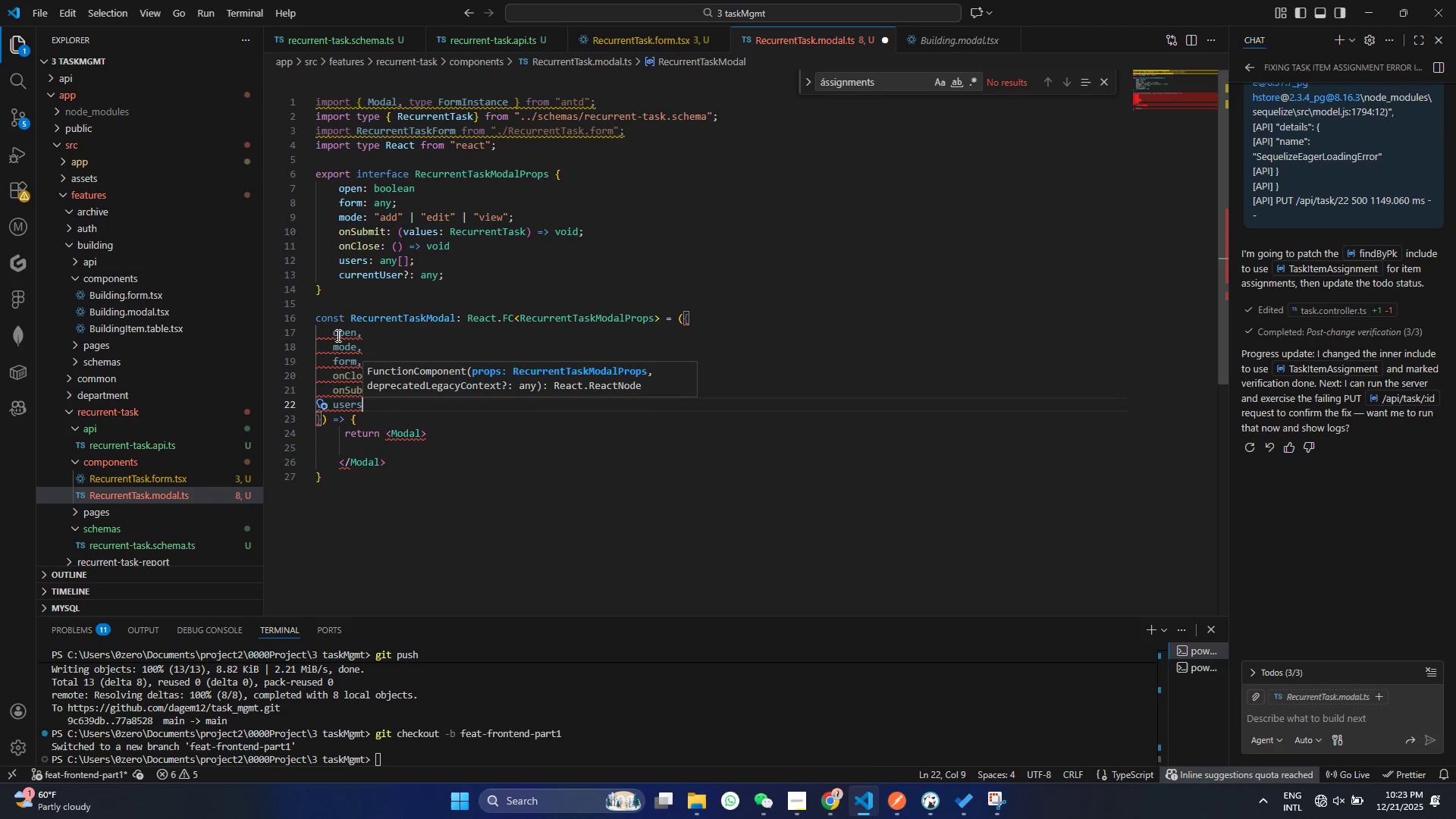 
key(Enter)
 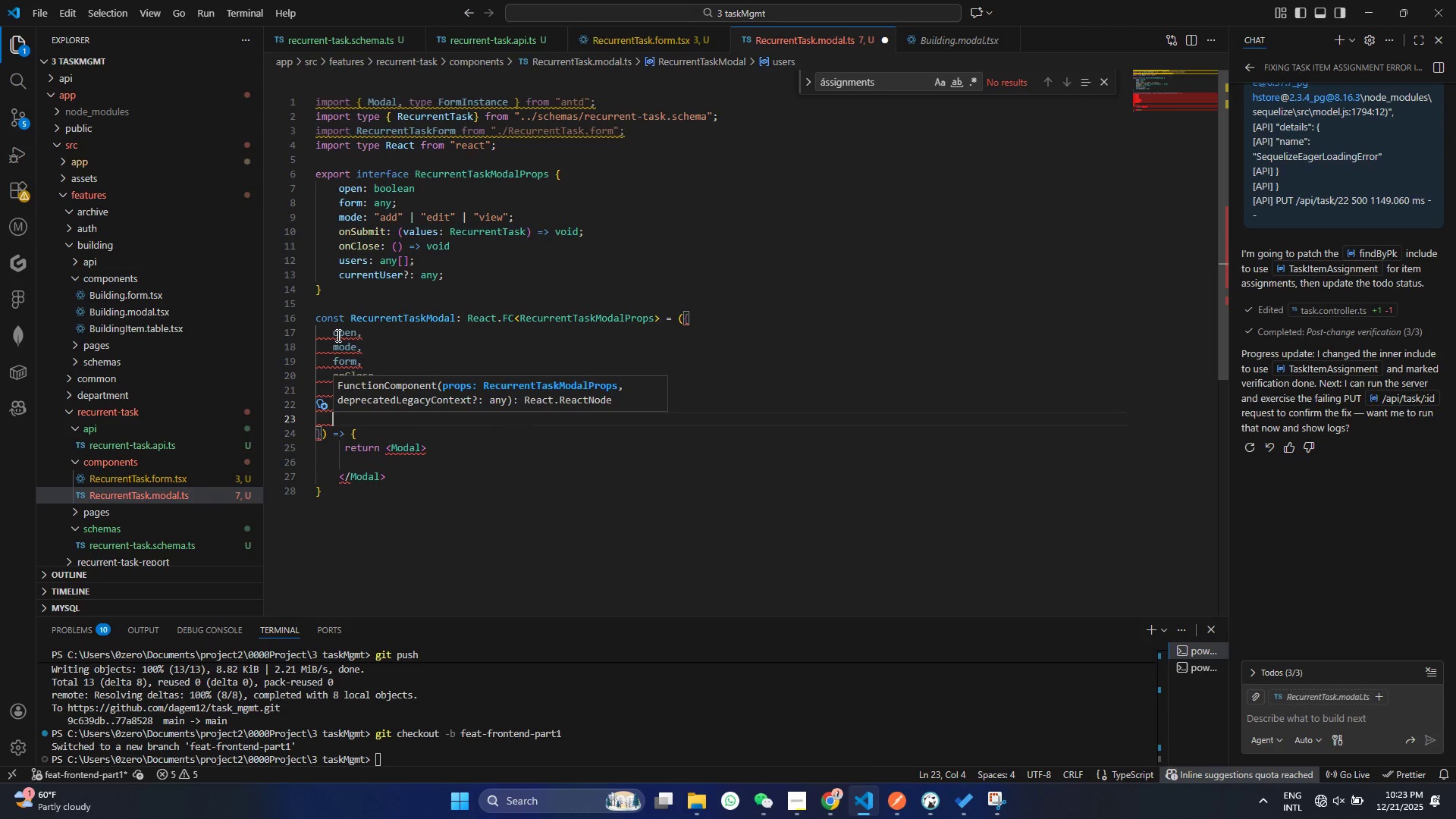 
key(Comma)
 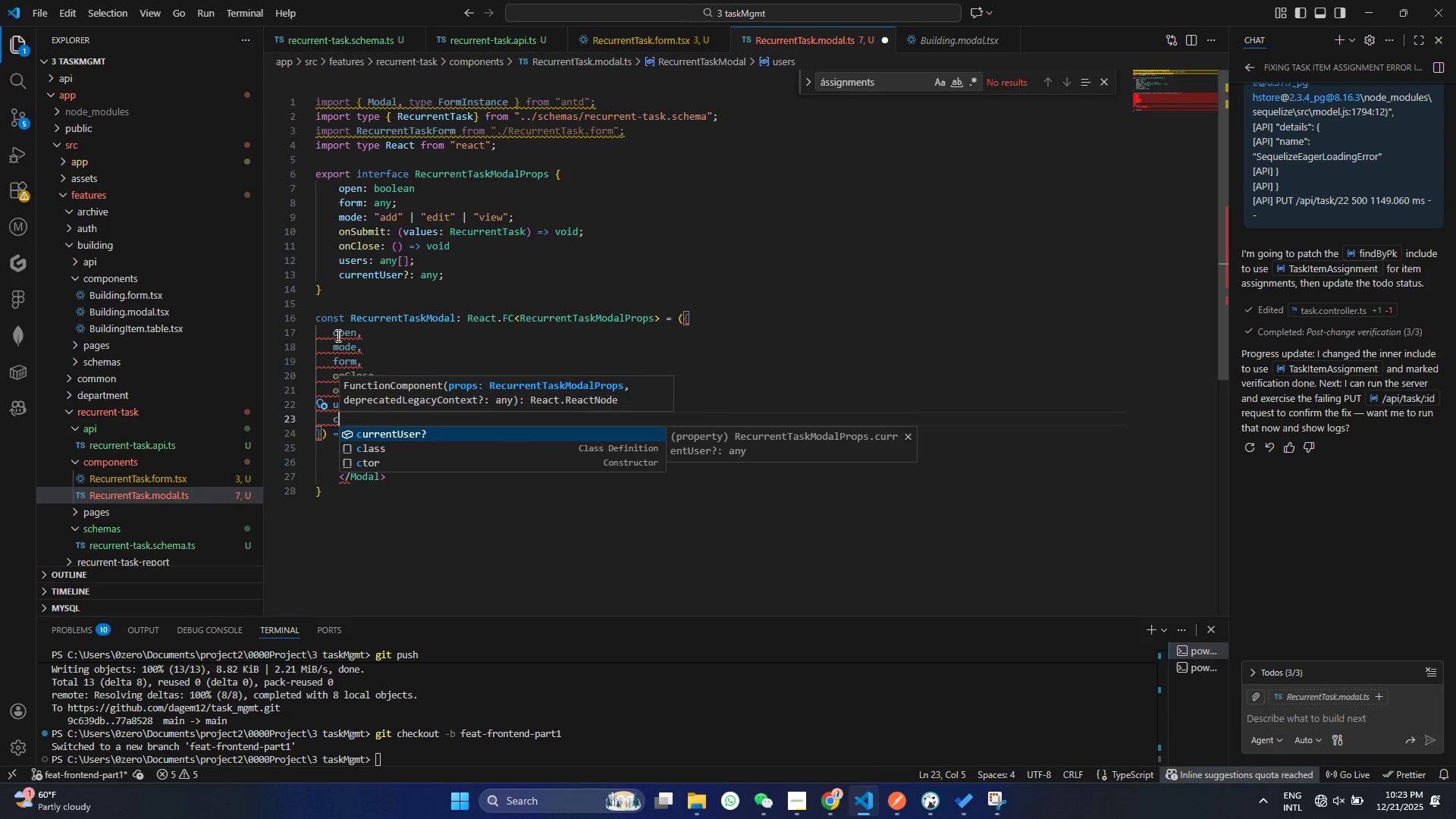 
key(Enter)
 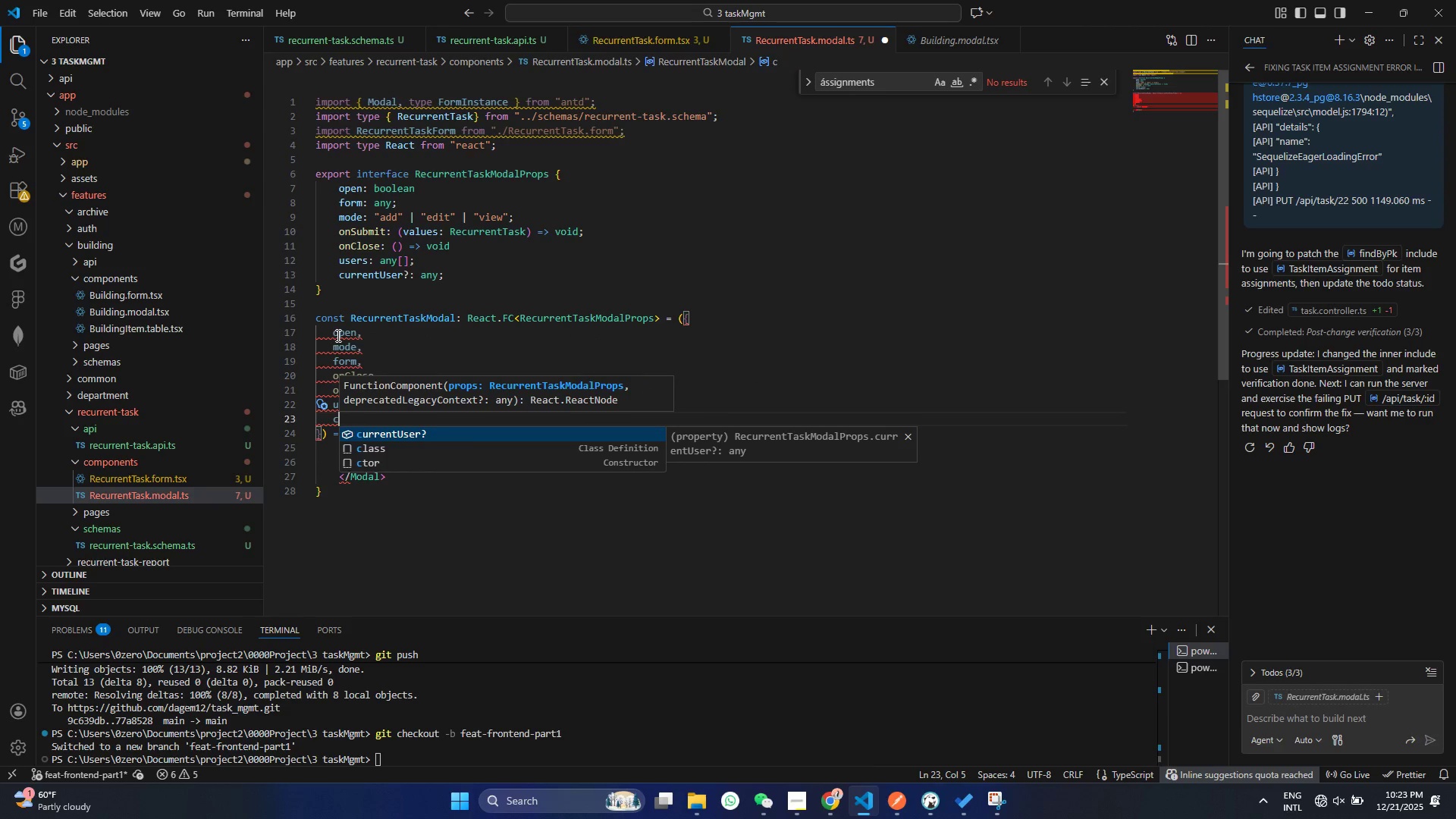 
key(C)
 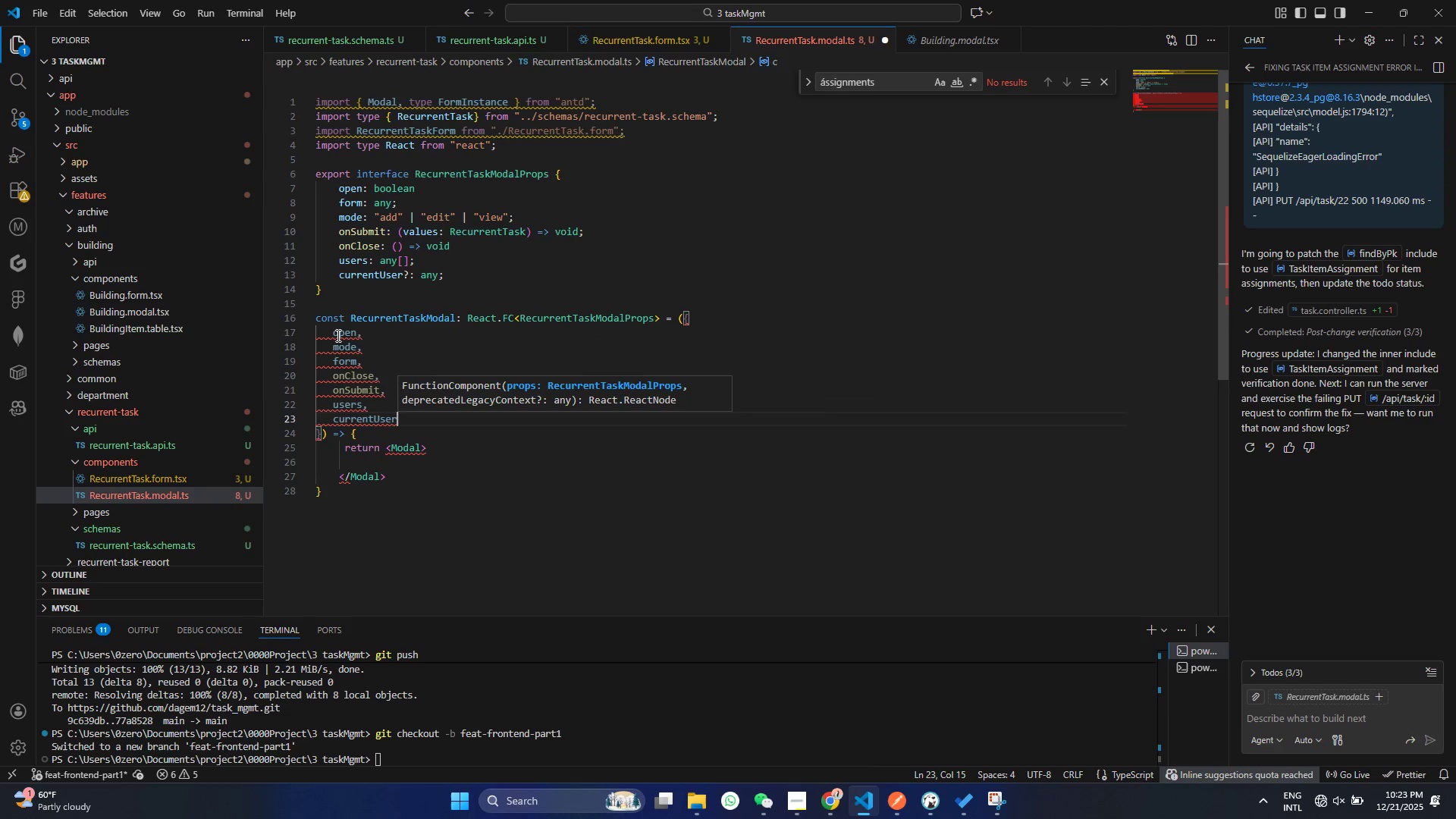 
key(Enter)
 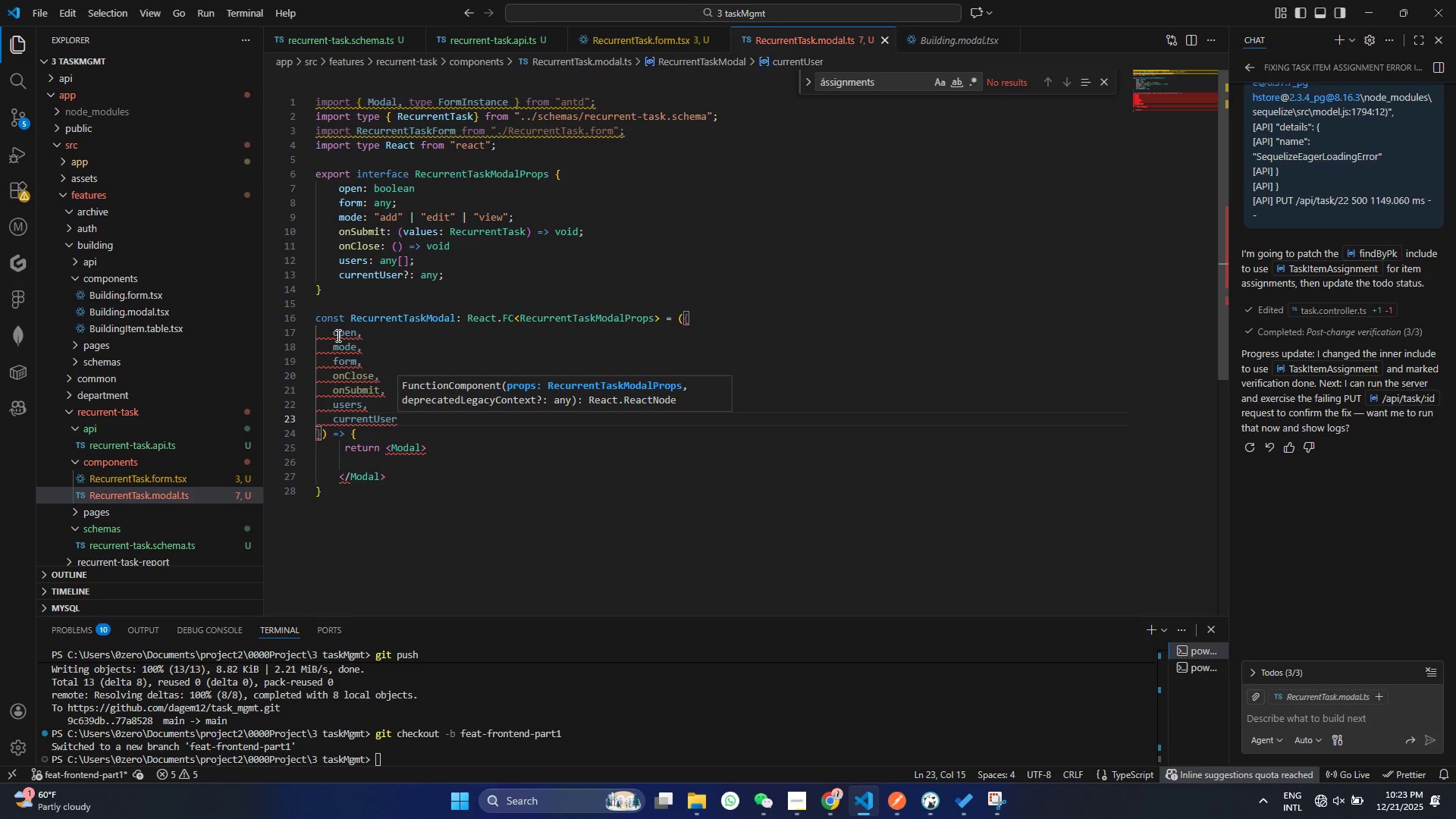 
key(Control+ControlLeft)
 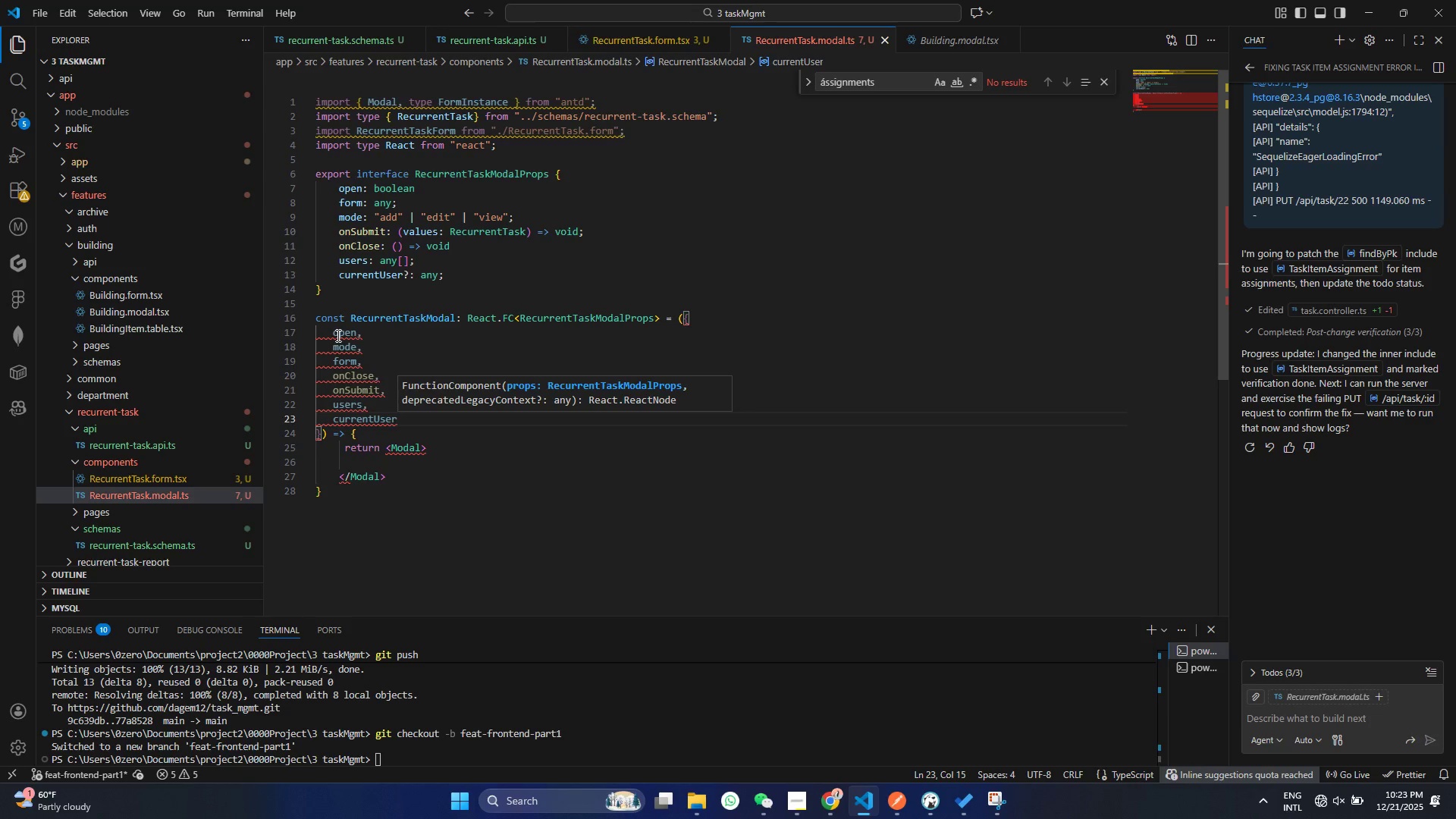 
key(S)
 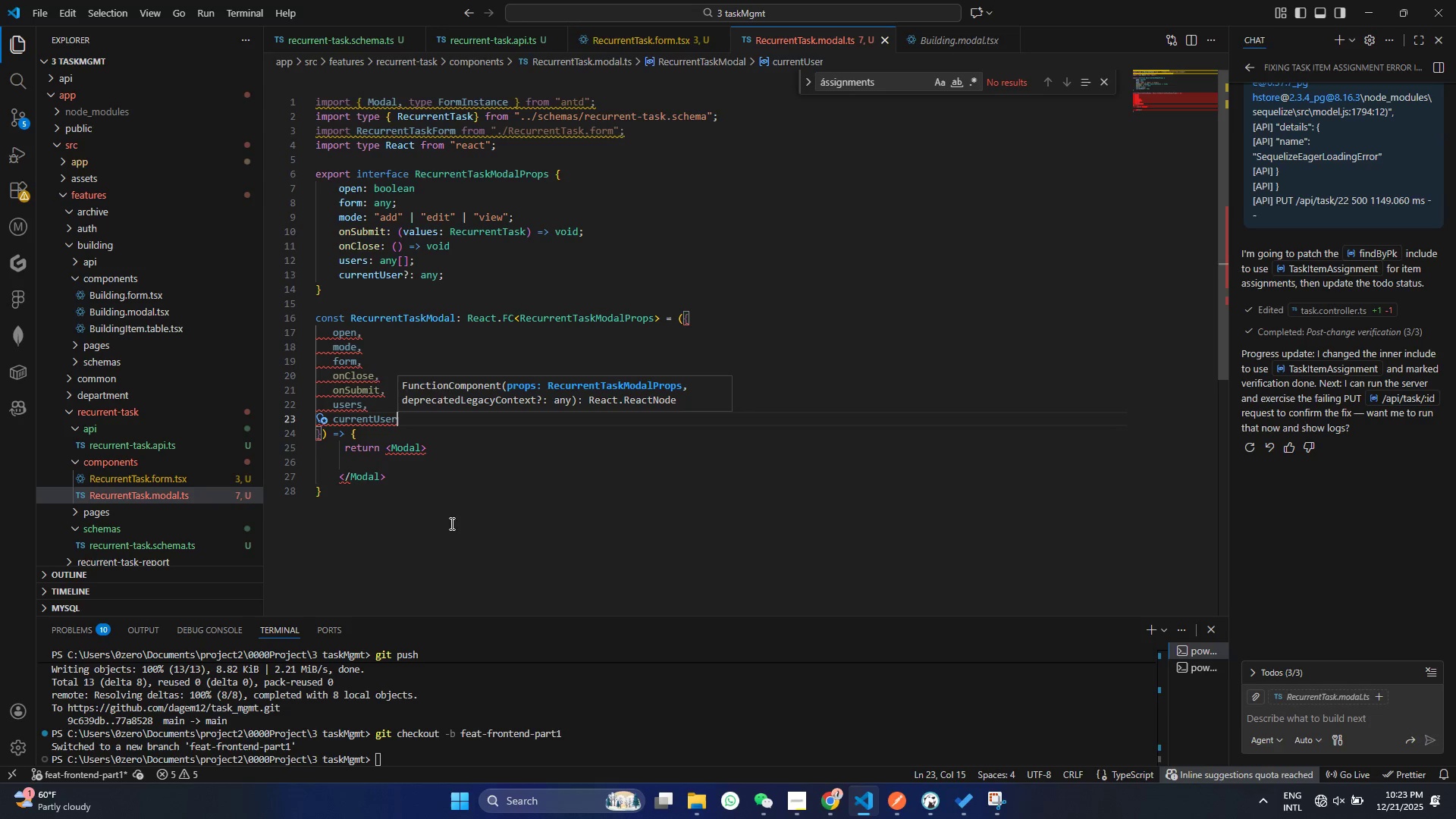 
left_click([395, 502])
 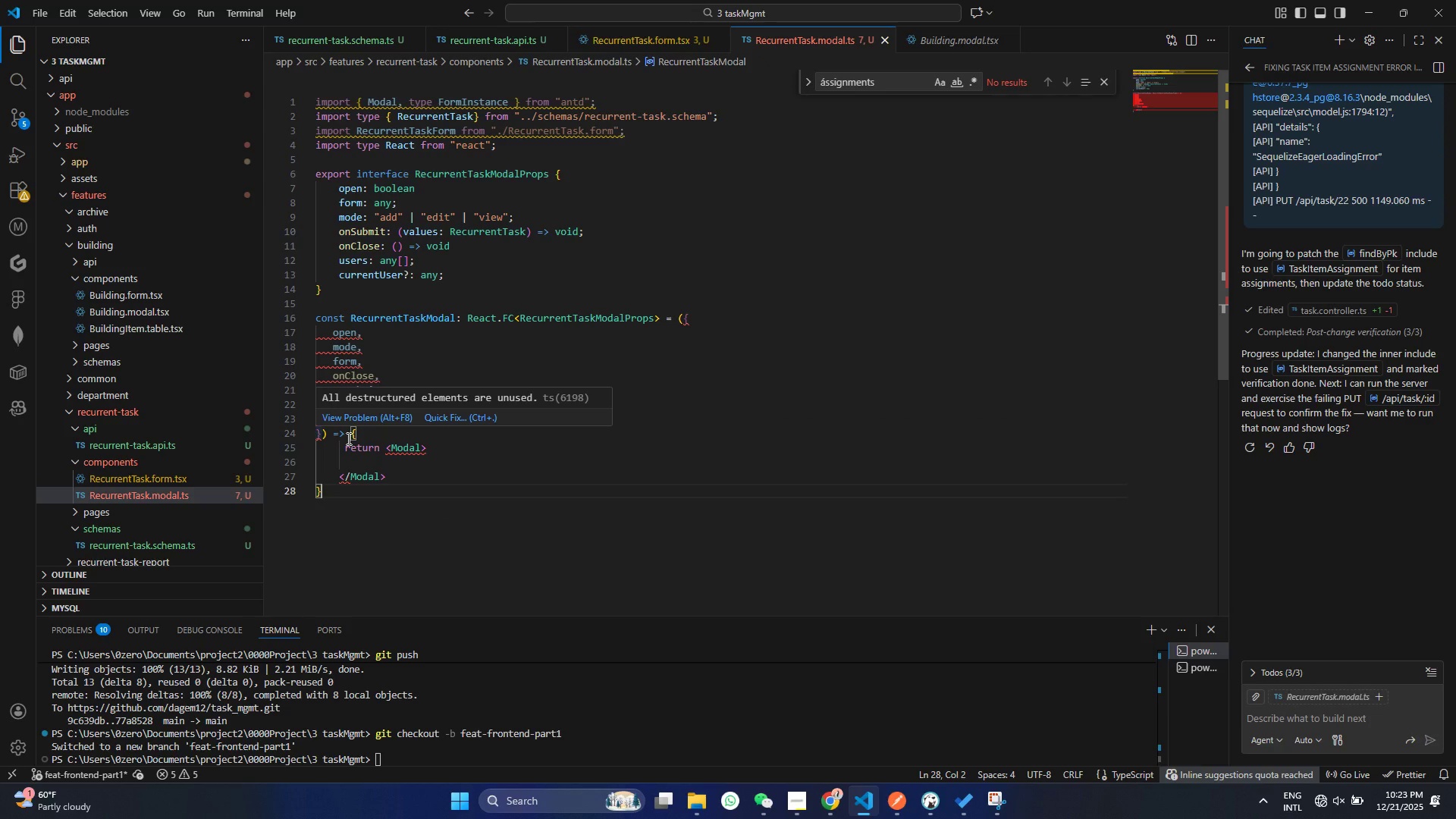 
wait(5.08)
 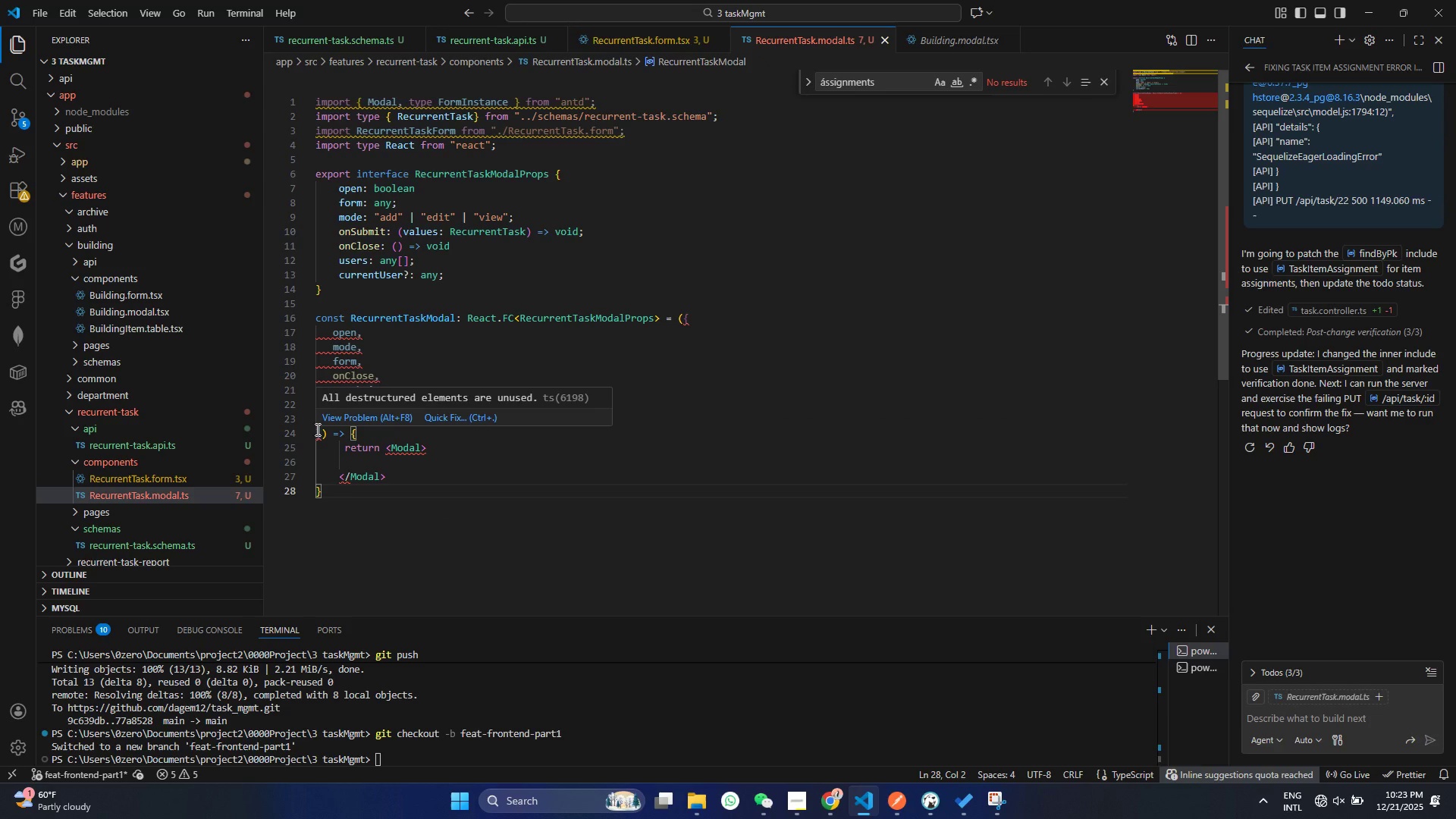 
double_click([396, 449])
 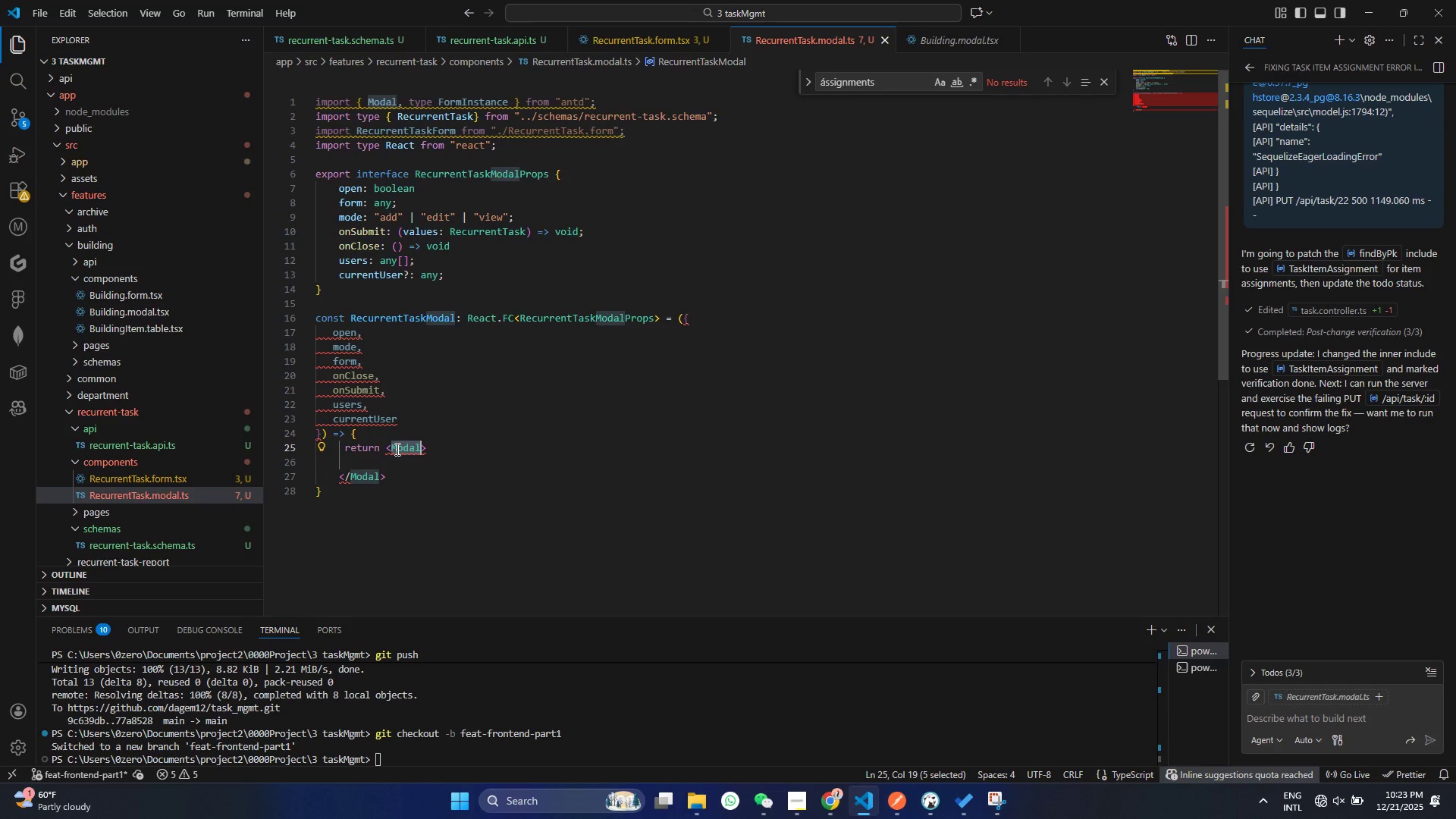 
triple_click([396, 449])
 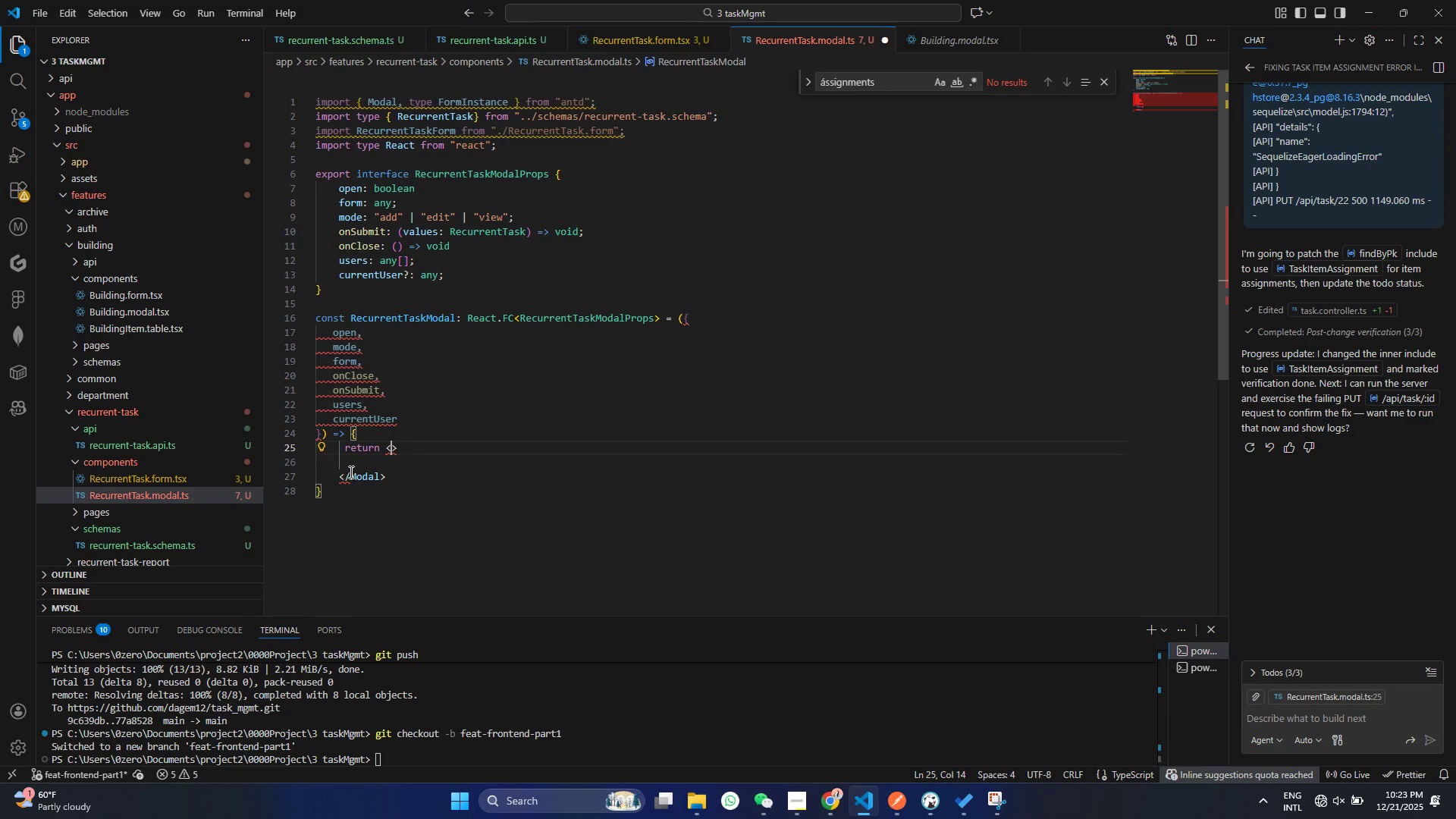 
key(Backspace)
 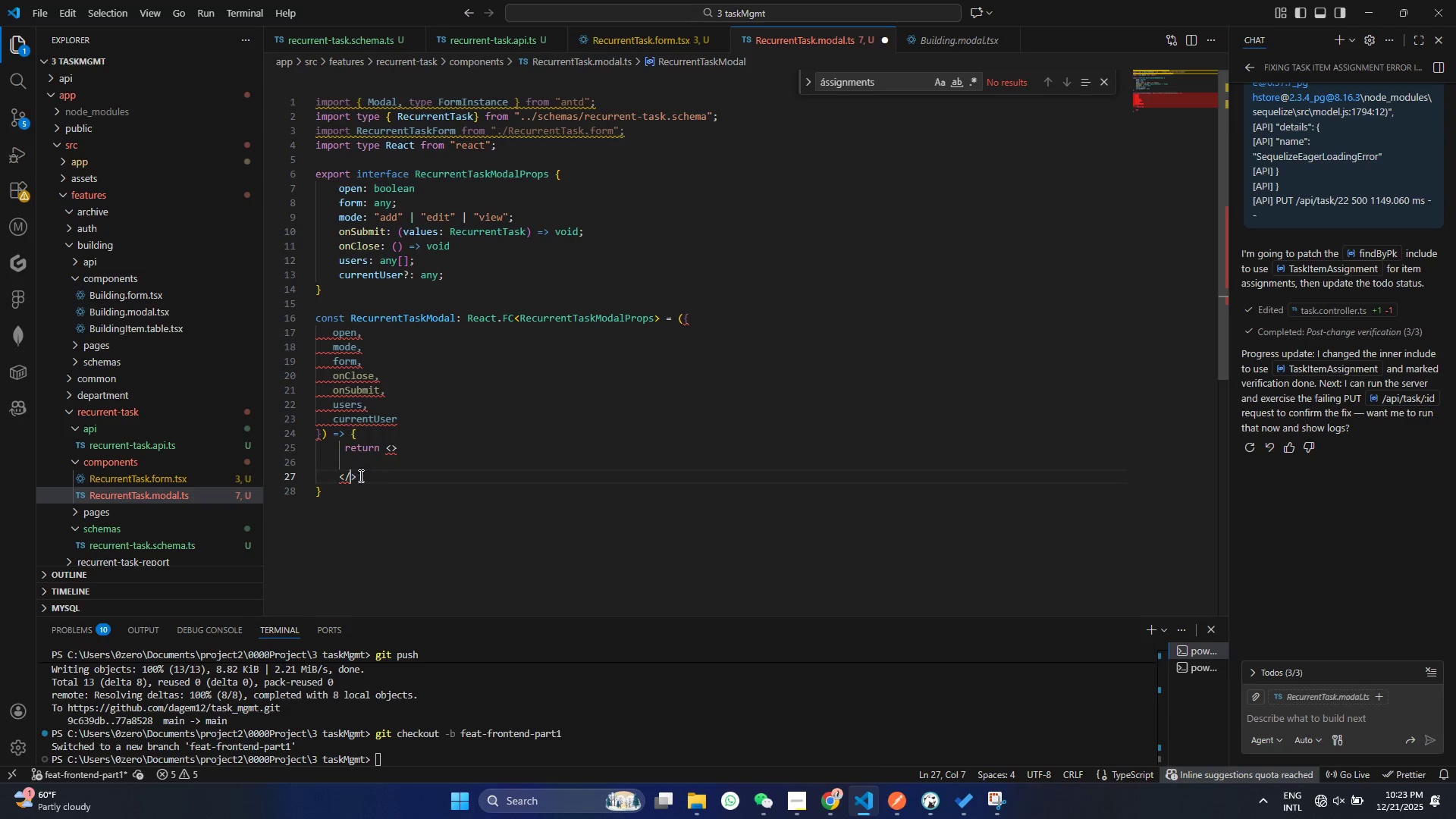 
double_click([359, 475])
 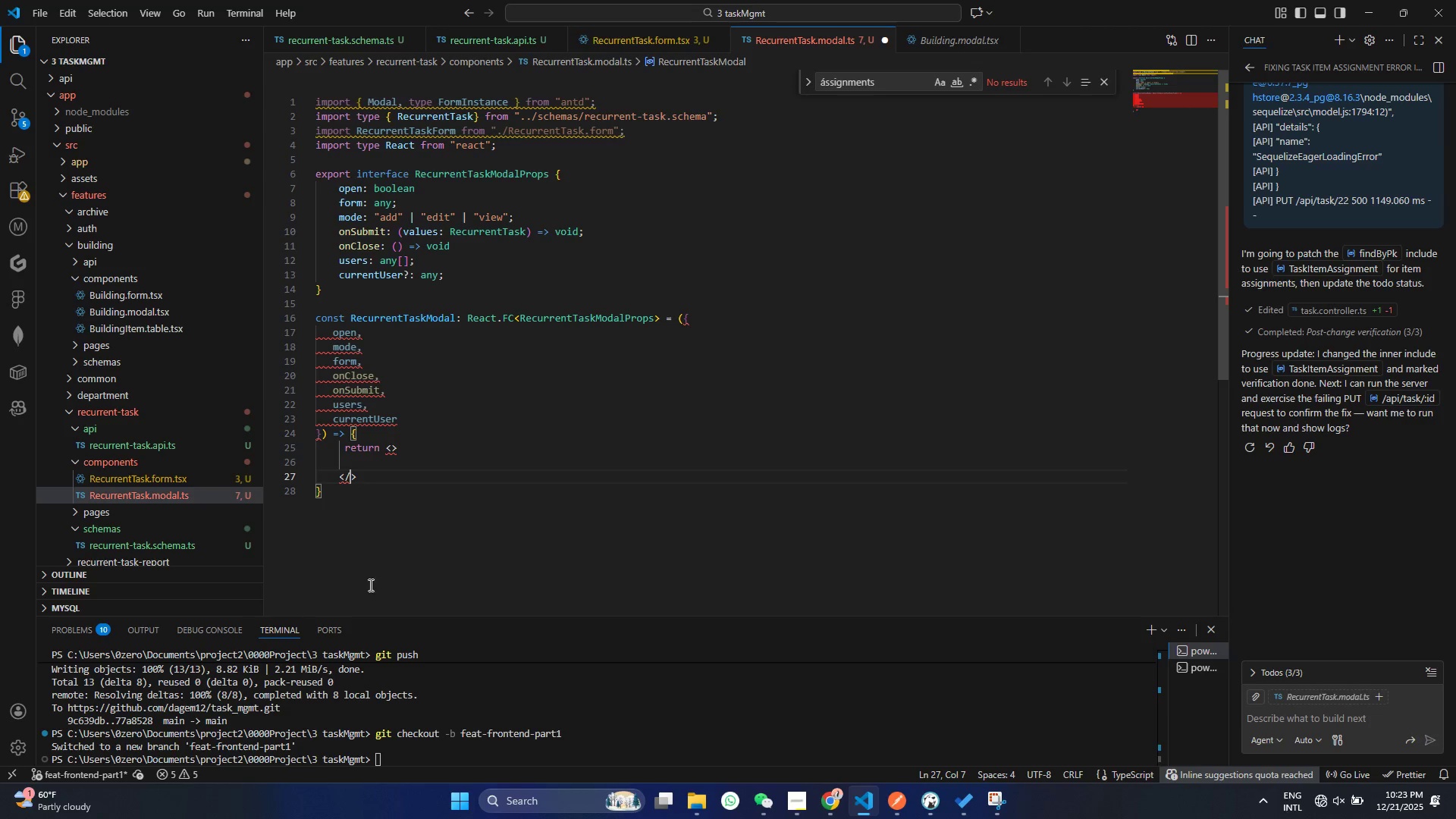 
key(Backspace)
 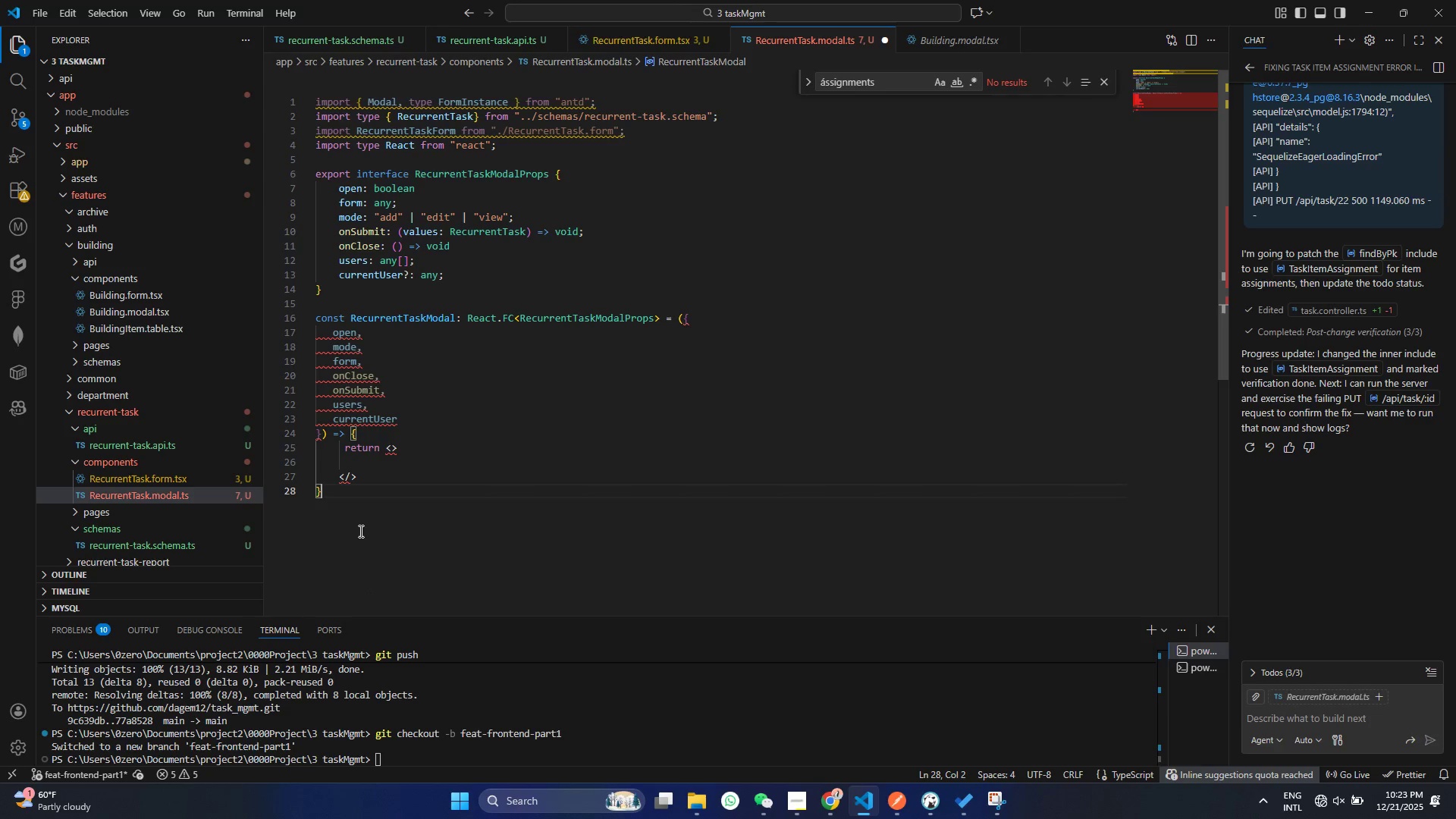 
left_click([369, 585])
 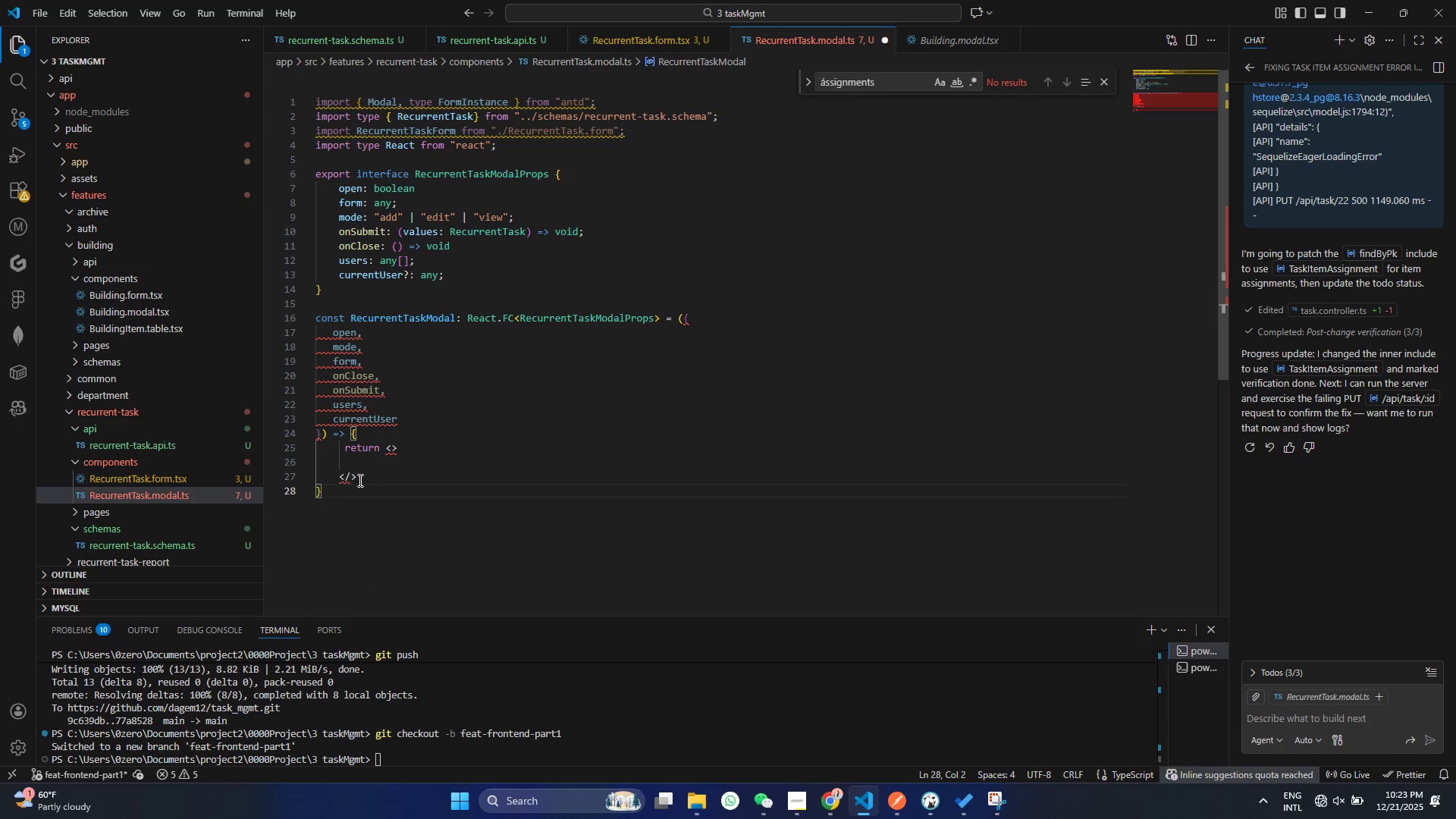 
mouse_move([359, 428])
 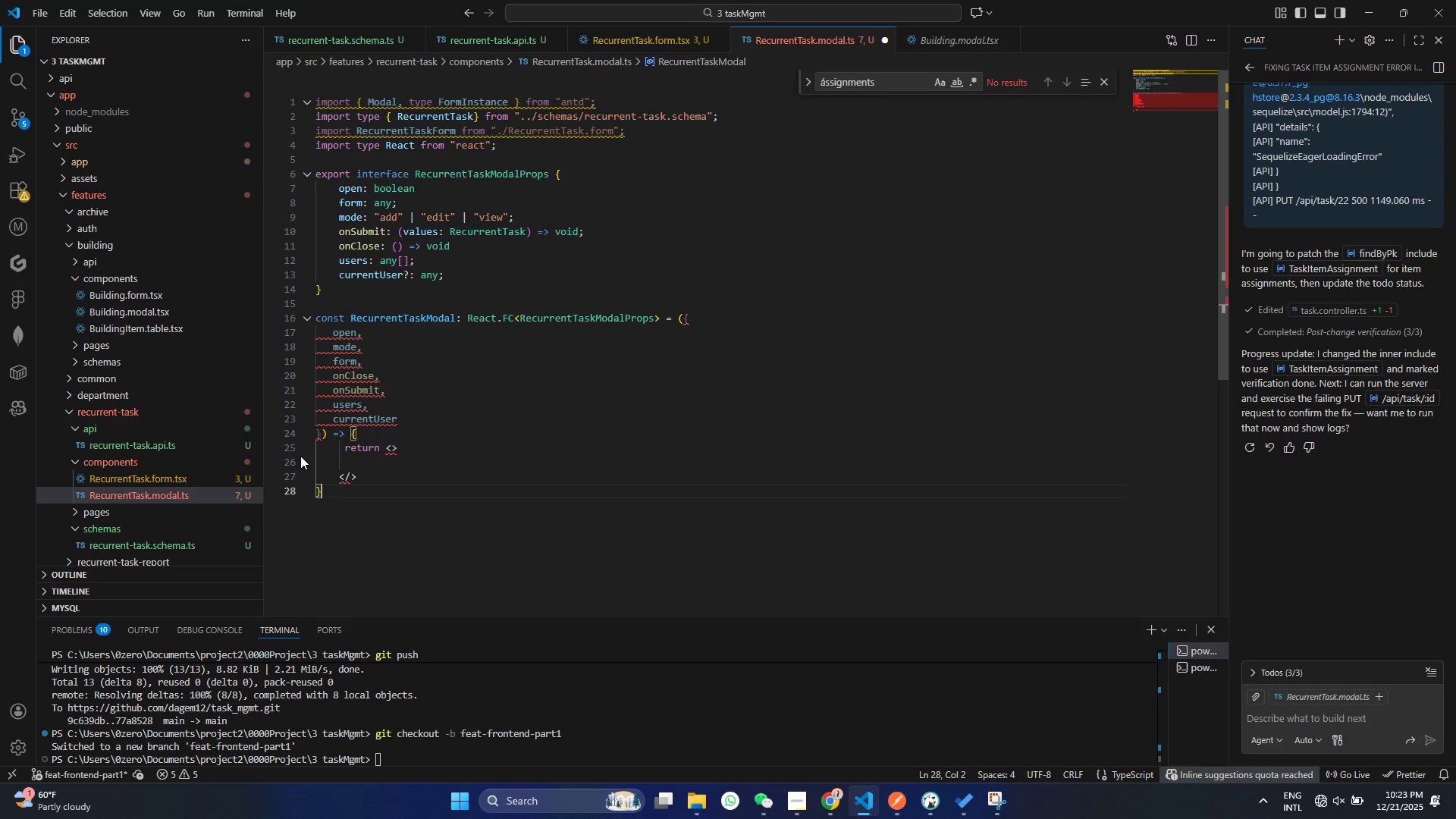 
wait(7.21)
 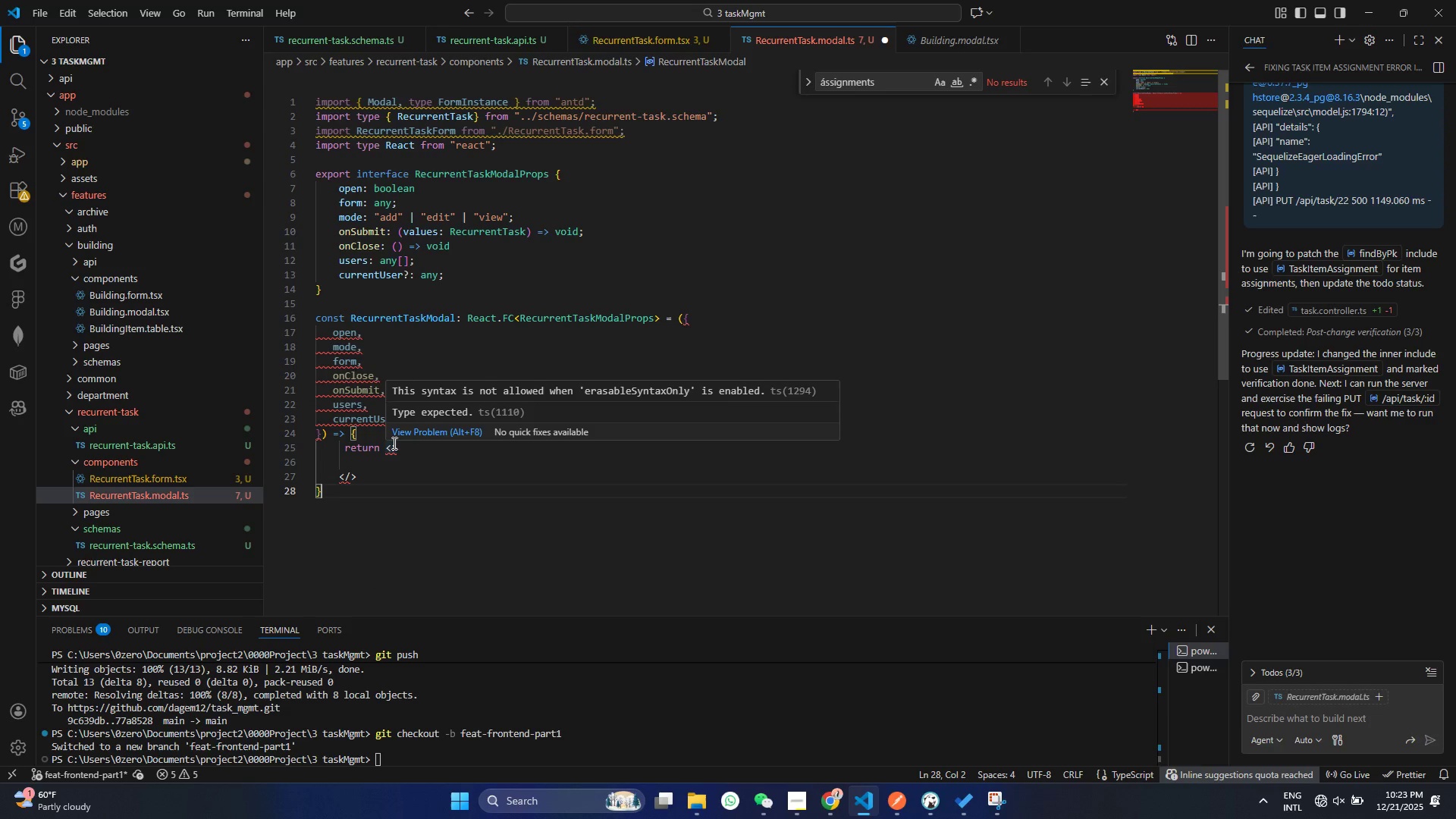 
key(Control+Z)
 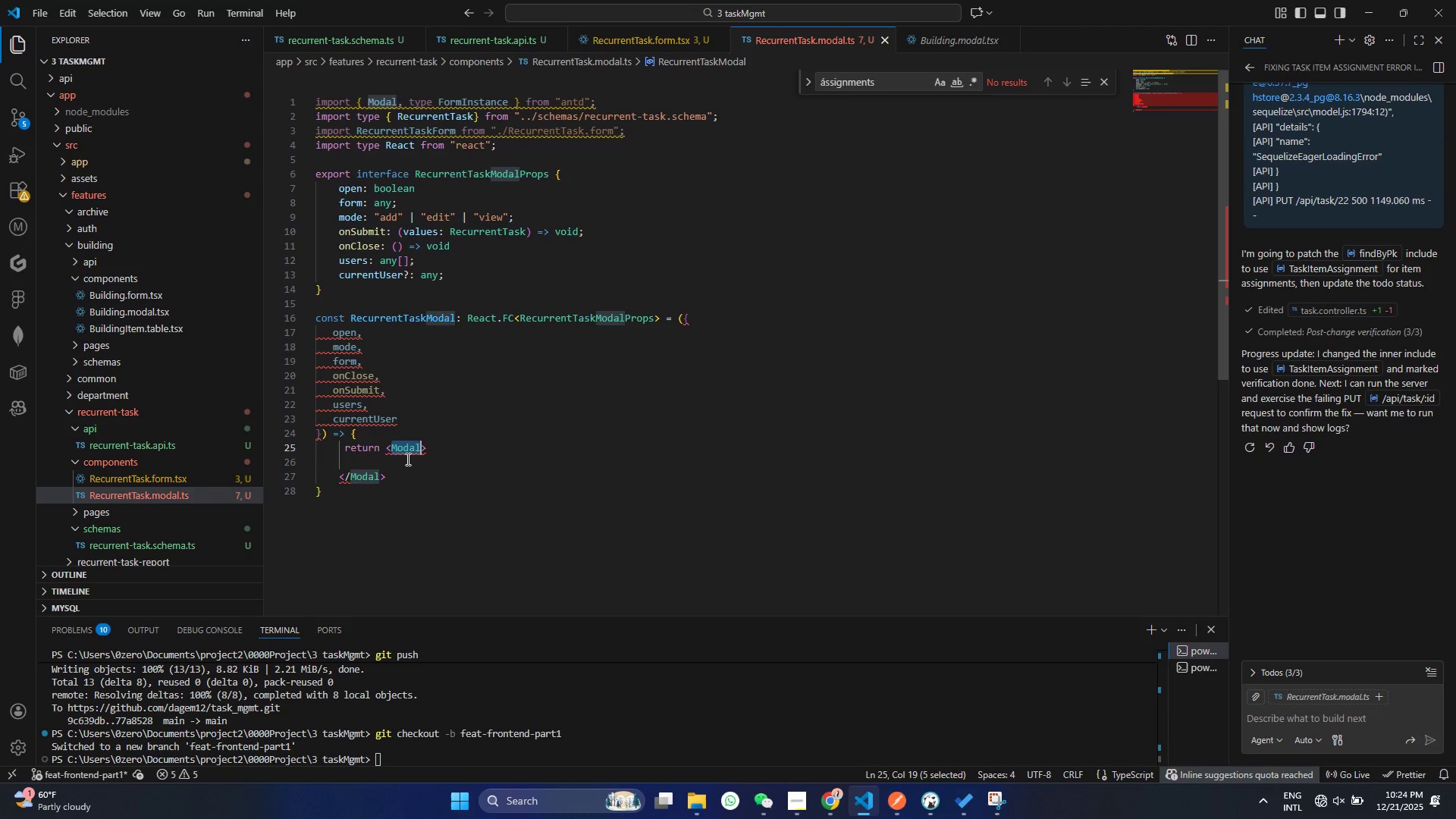 
key(Control+Z)
 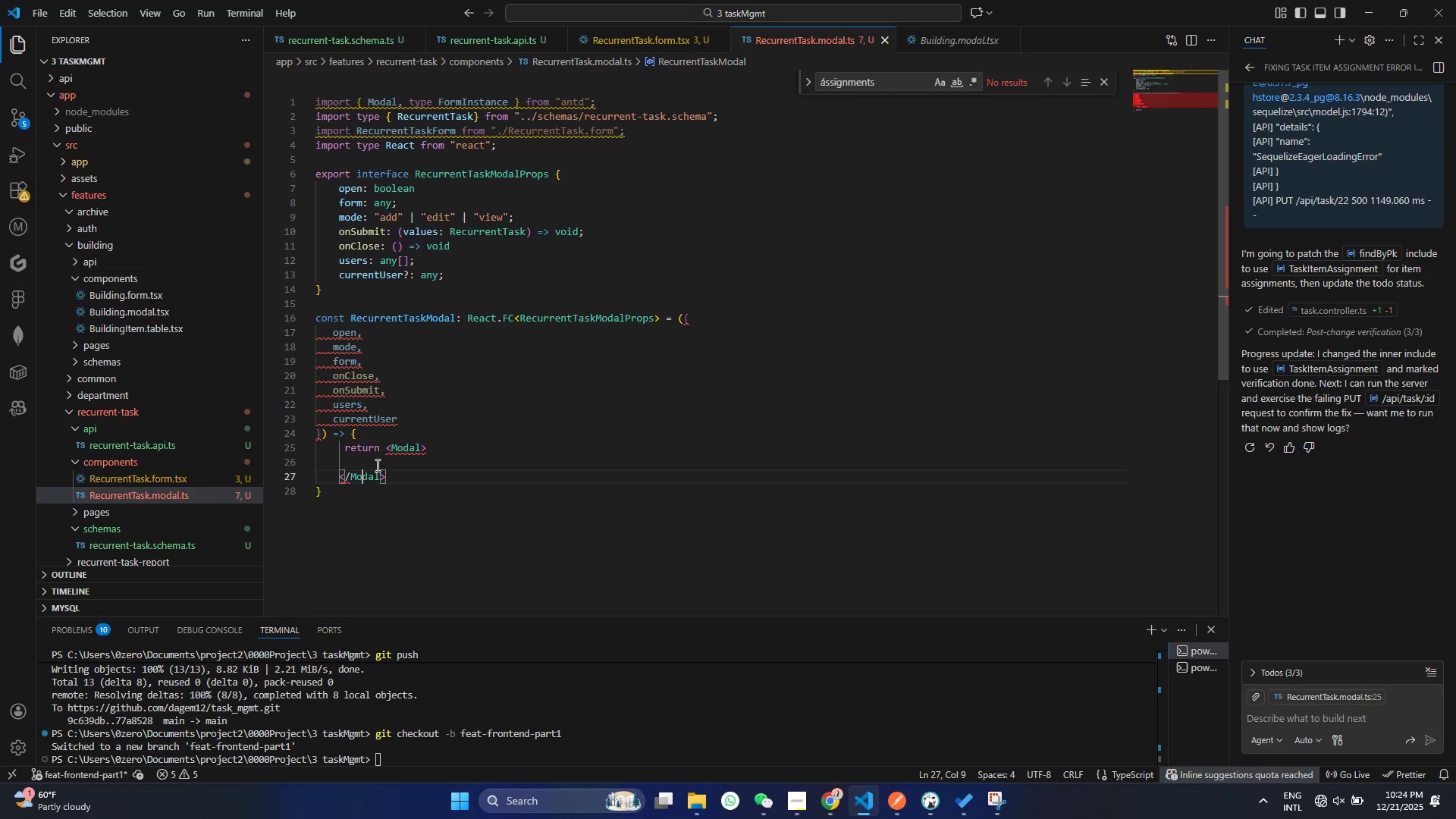 
left_click([360, 479])
 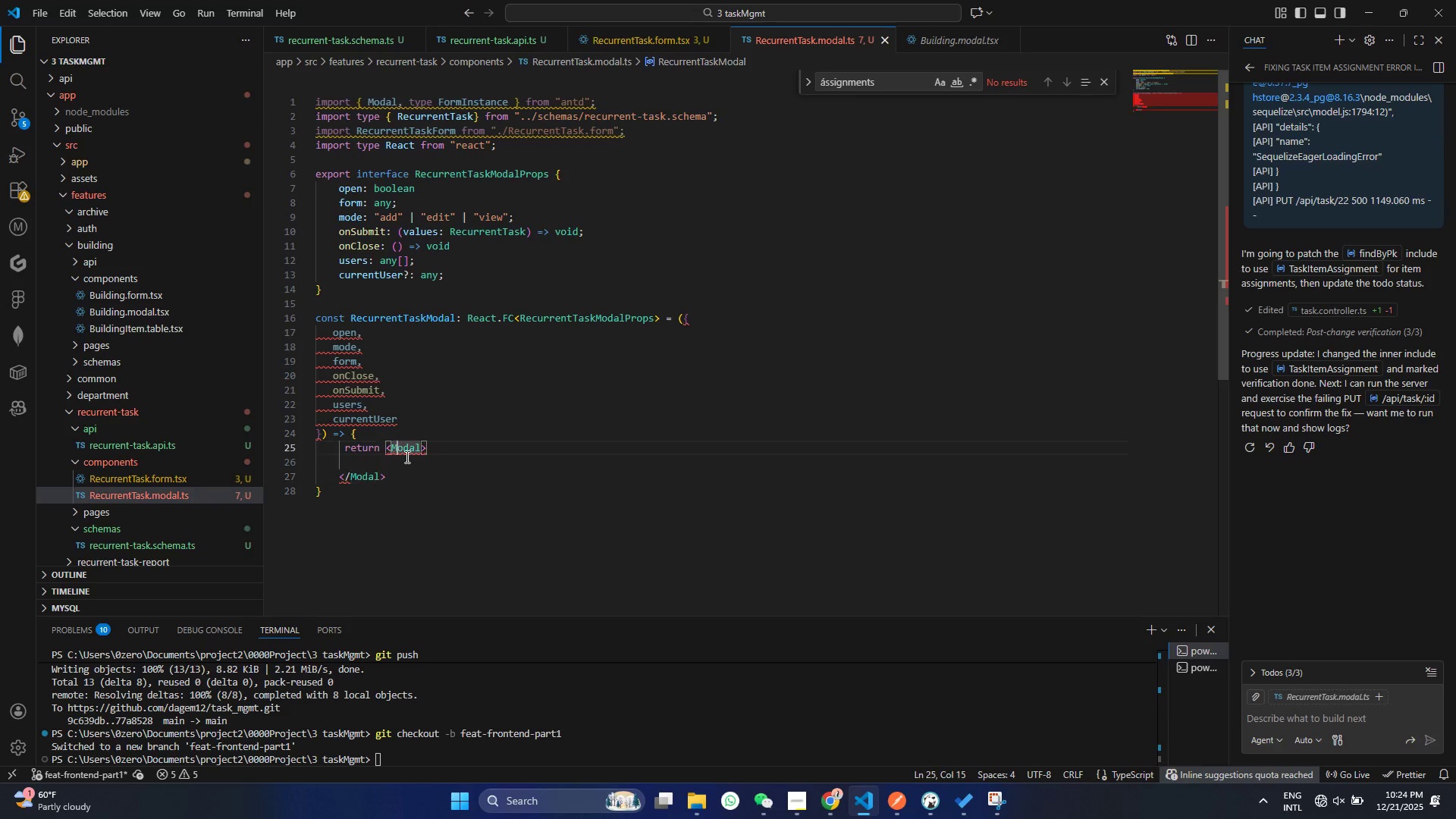 
left_click([395, 445])
 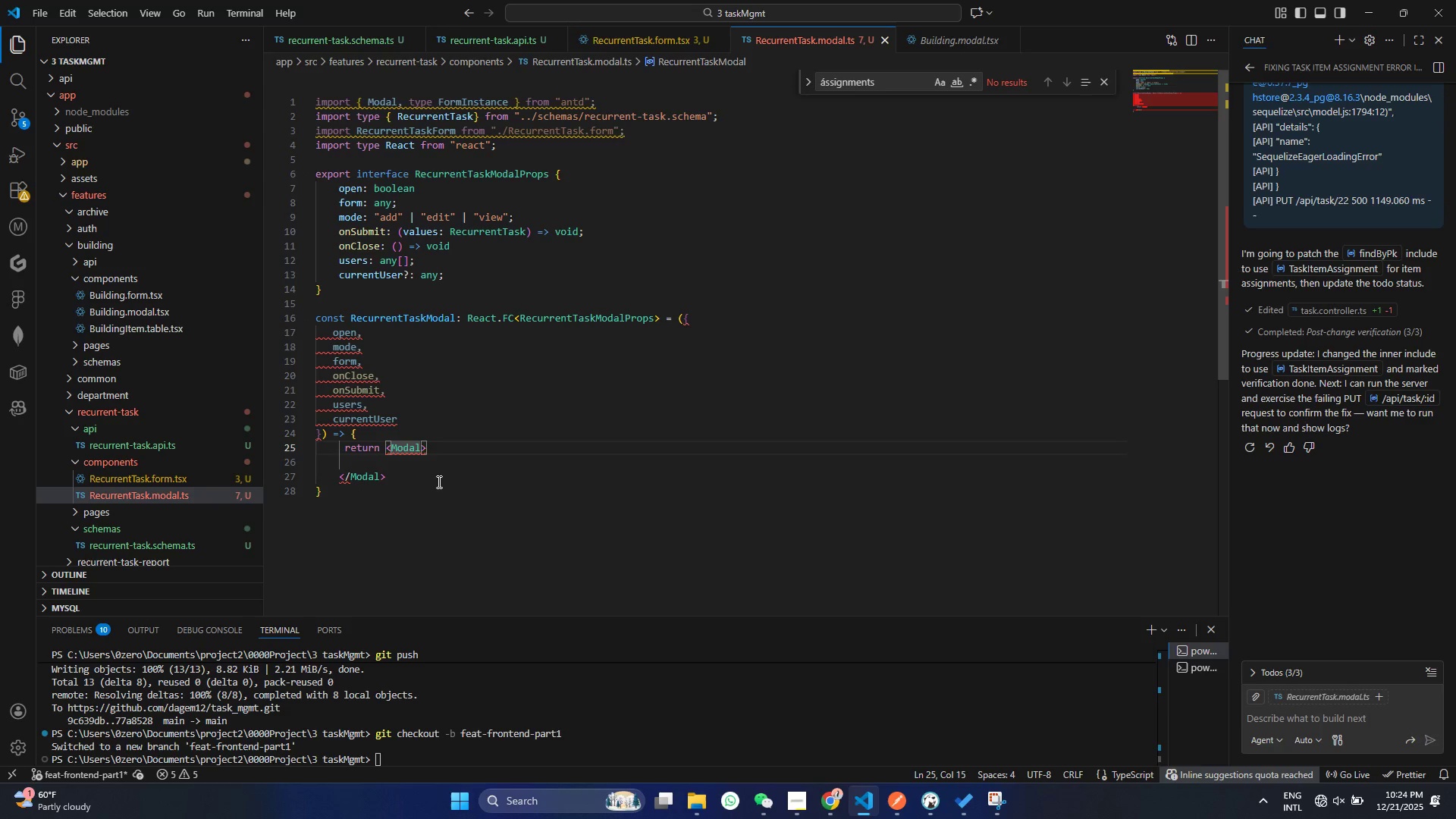 
key(ArrowLeft)
 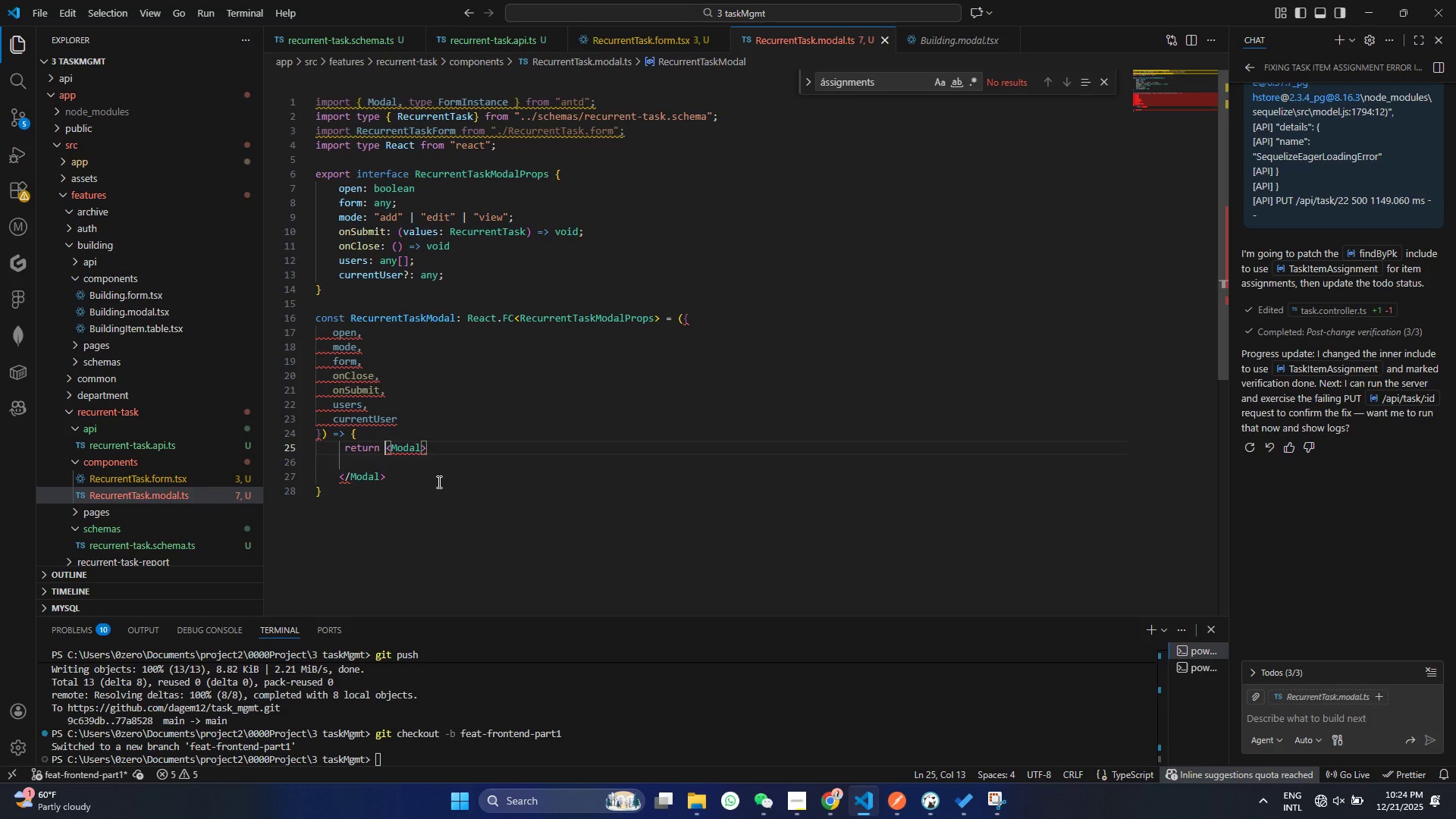 
key(ArrowLeft)
 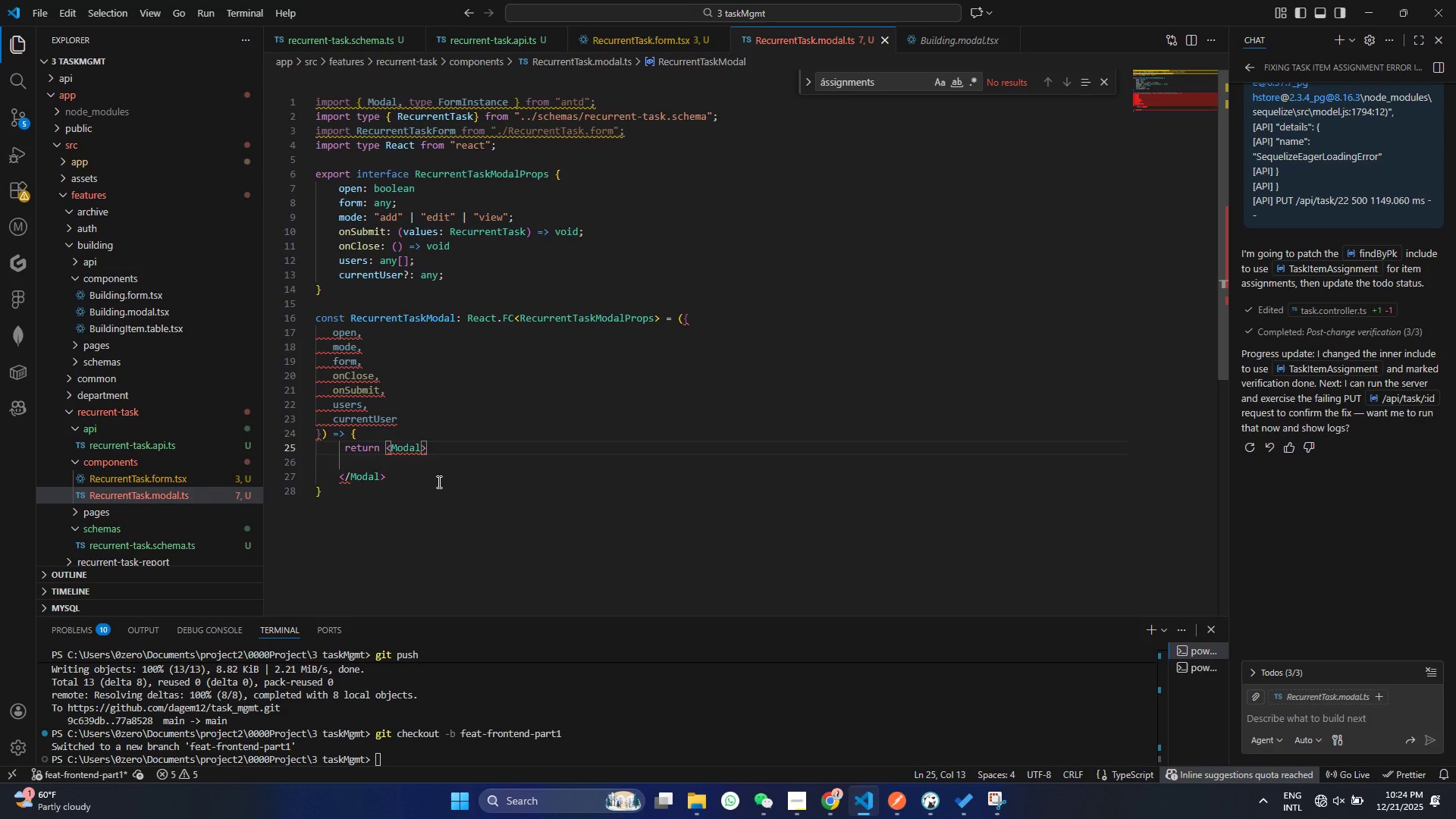 
key(Shift+9)
 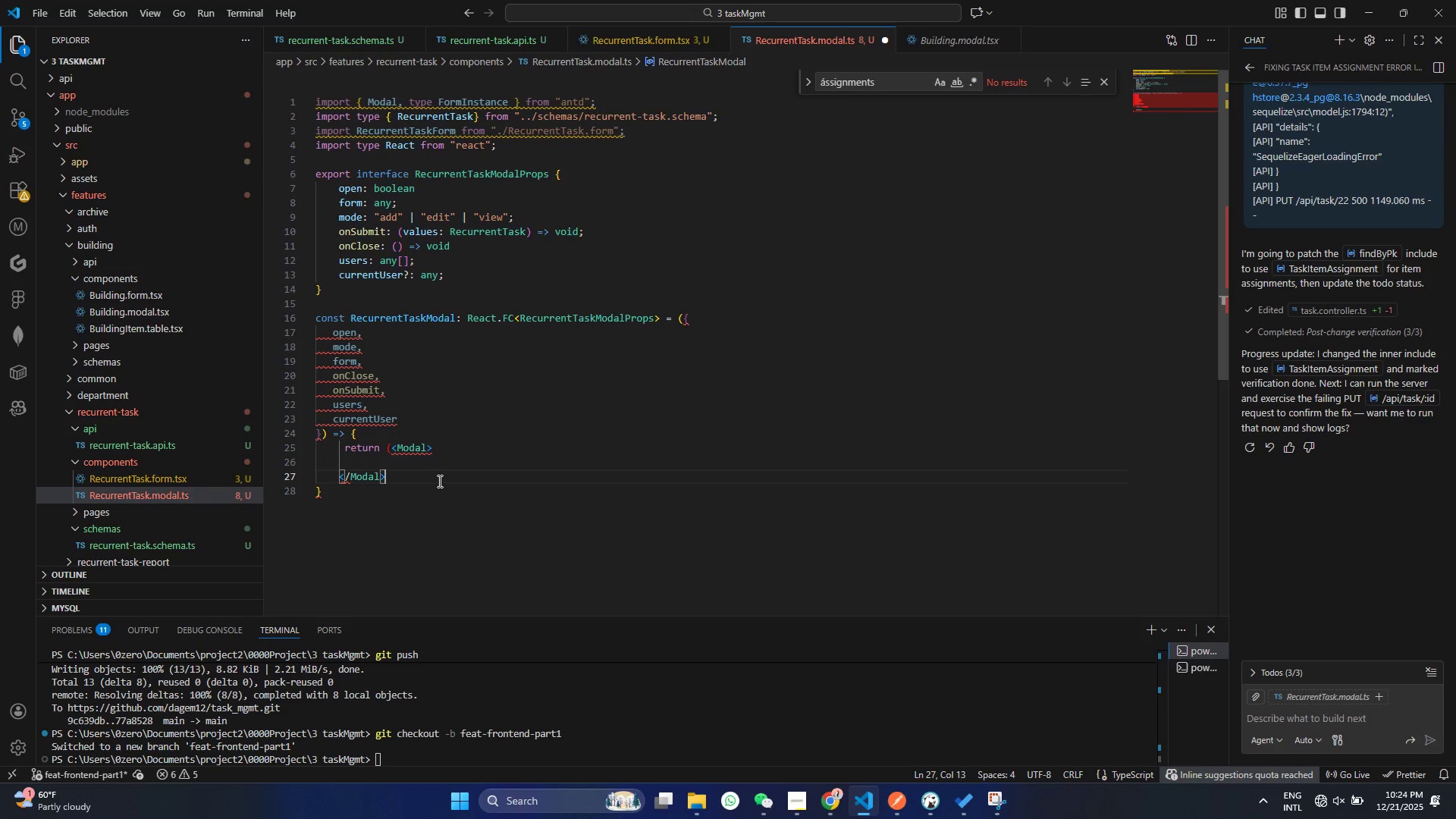 
left_click([438, 481])
 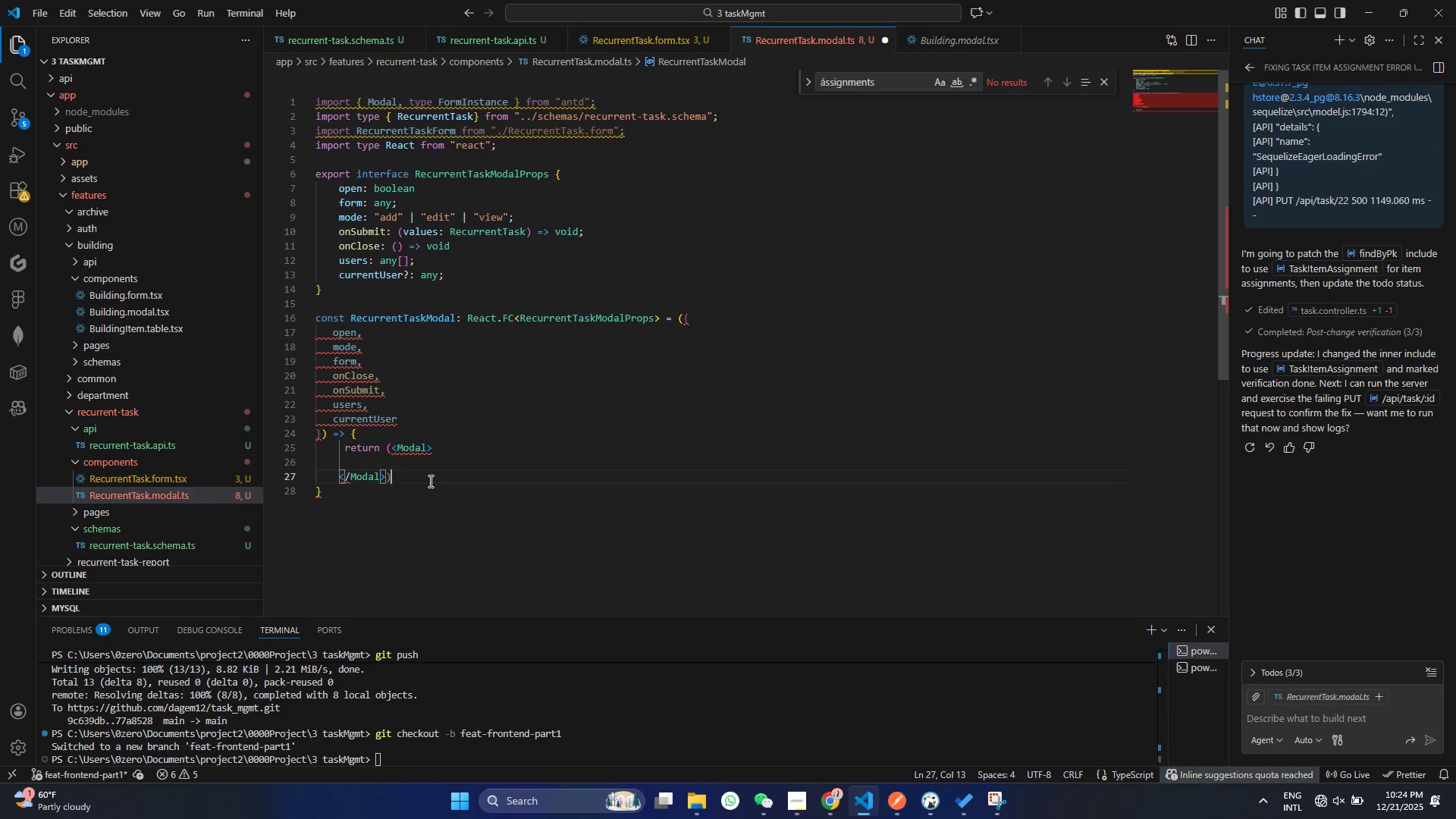 
key(Shift+0)
 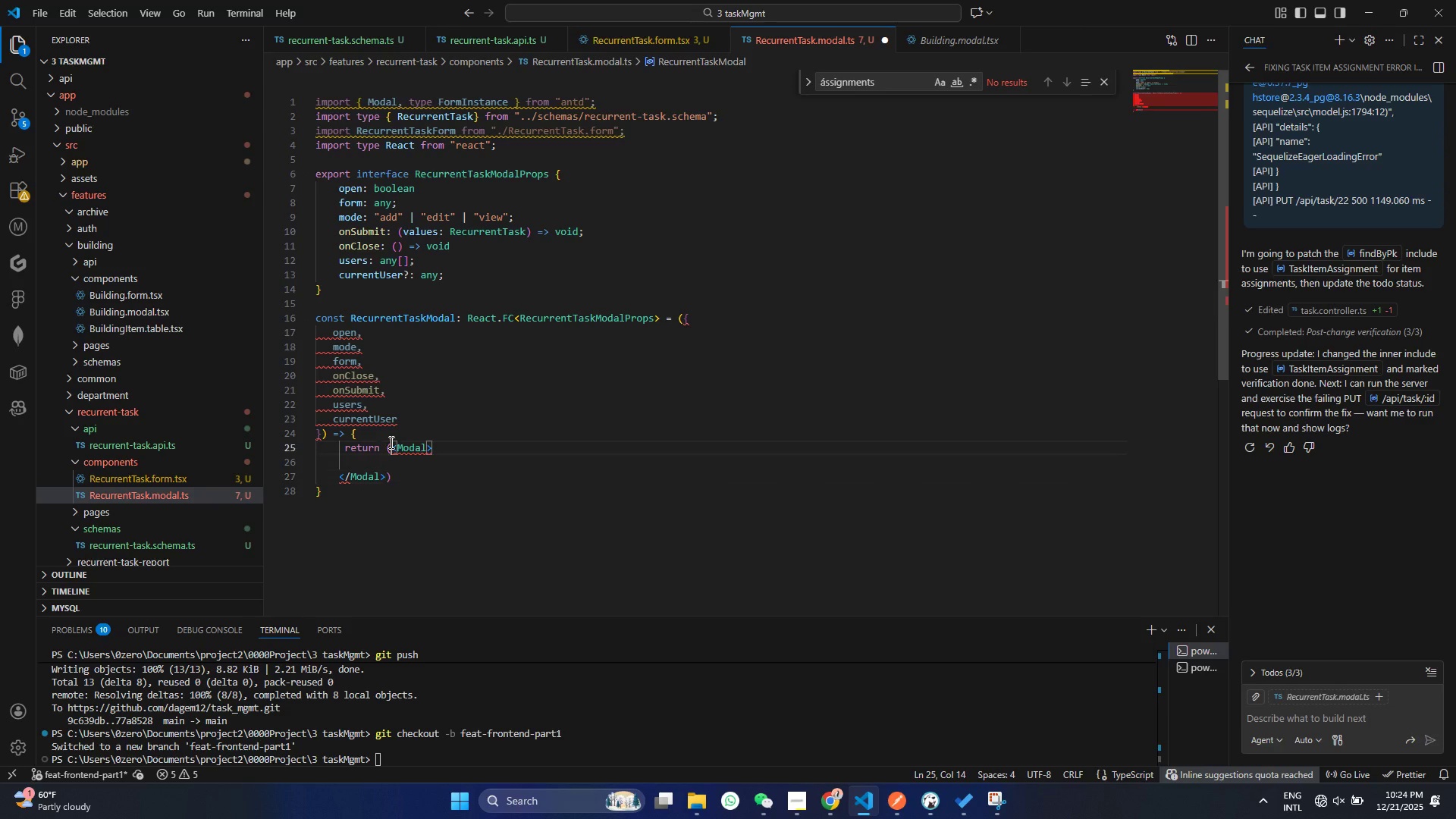 
left_click([390, 442])
 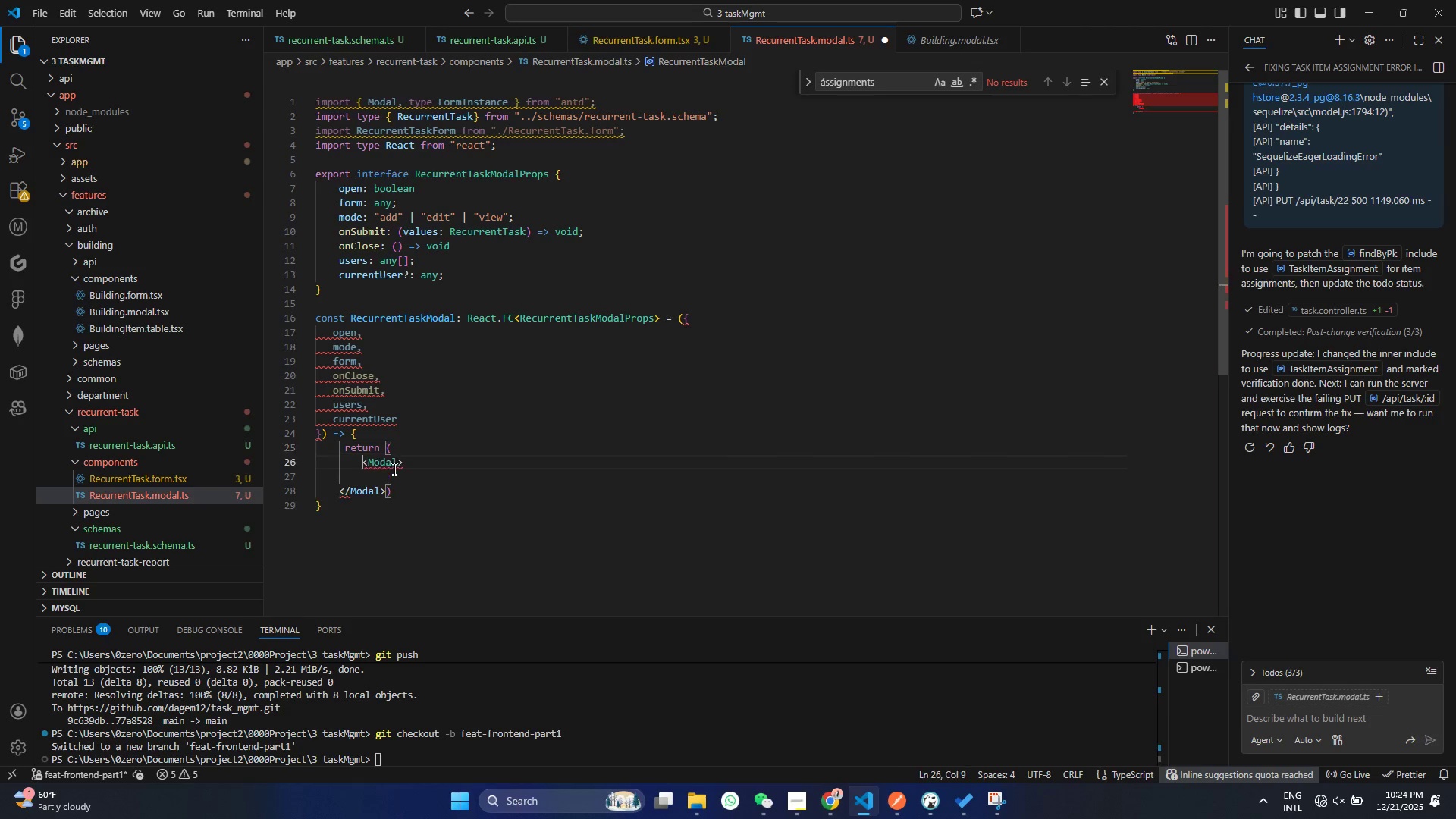 
key(Enter)
 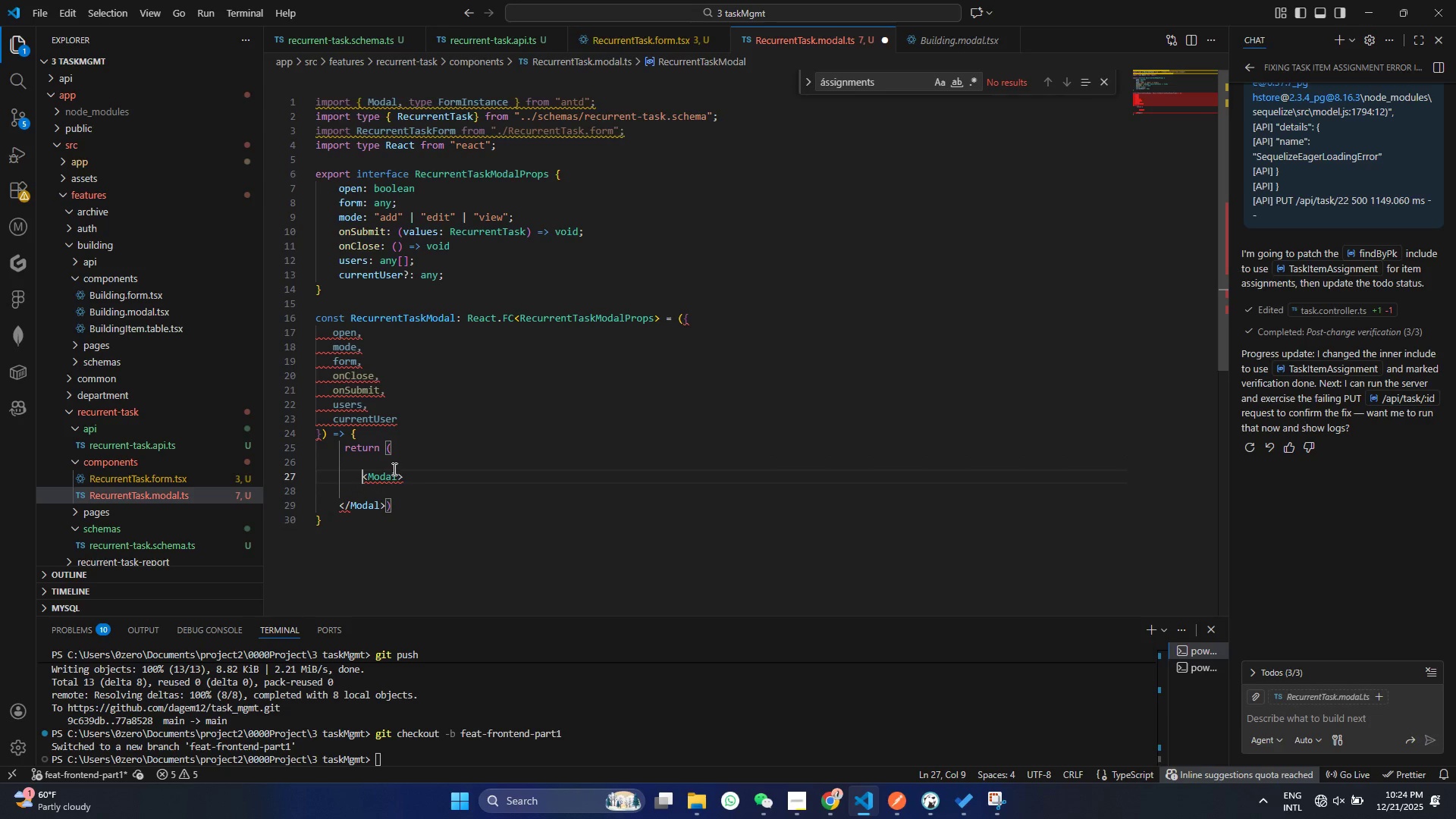 
key(Enter)
 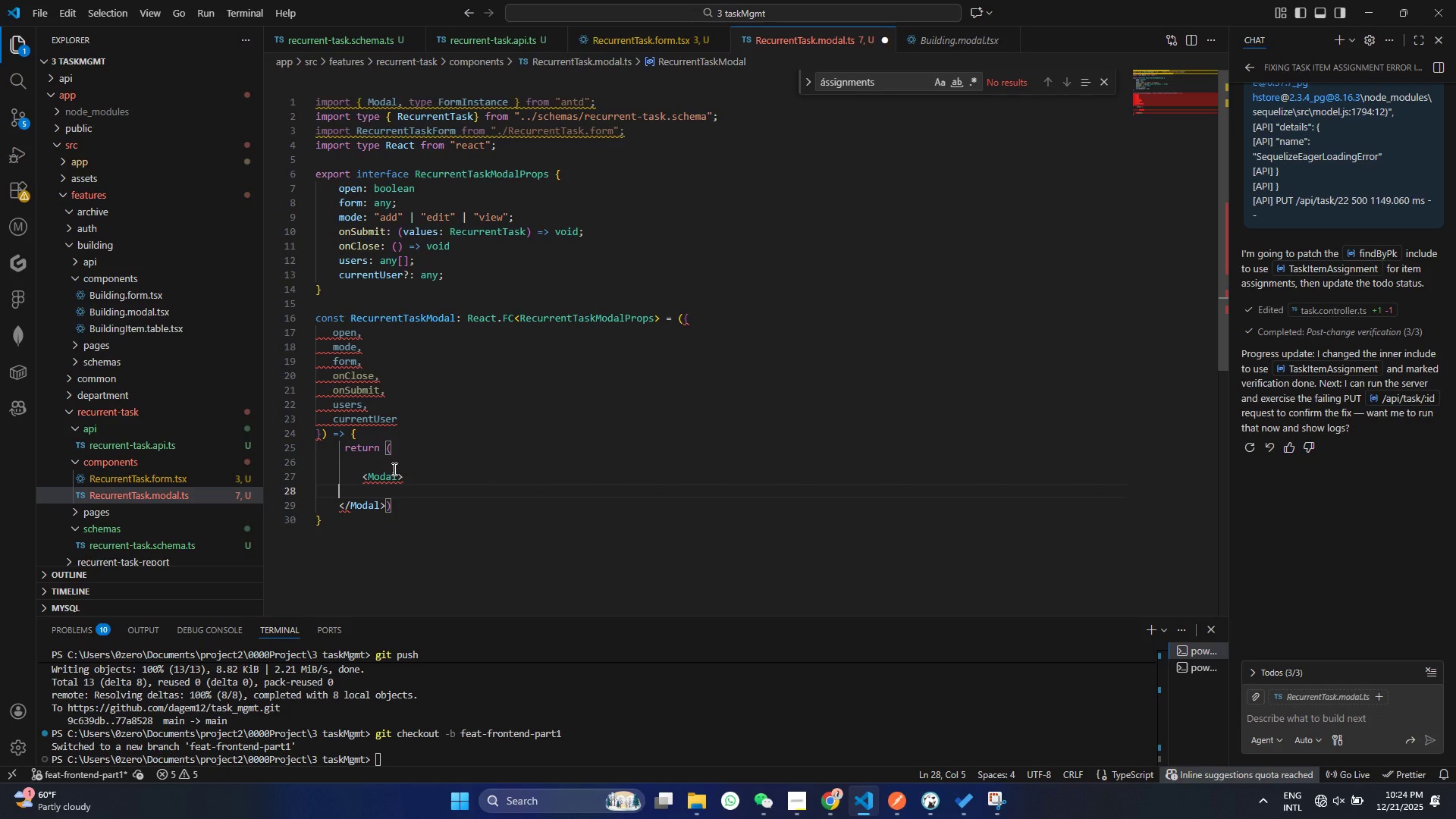 
key(ArrowDown)
 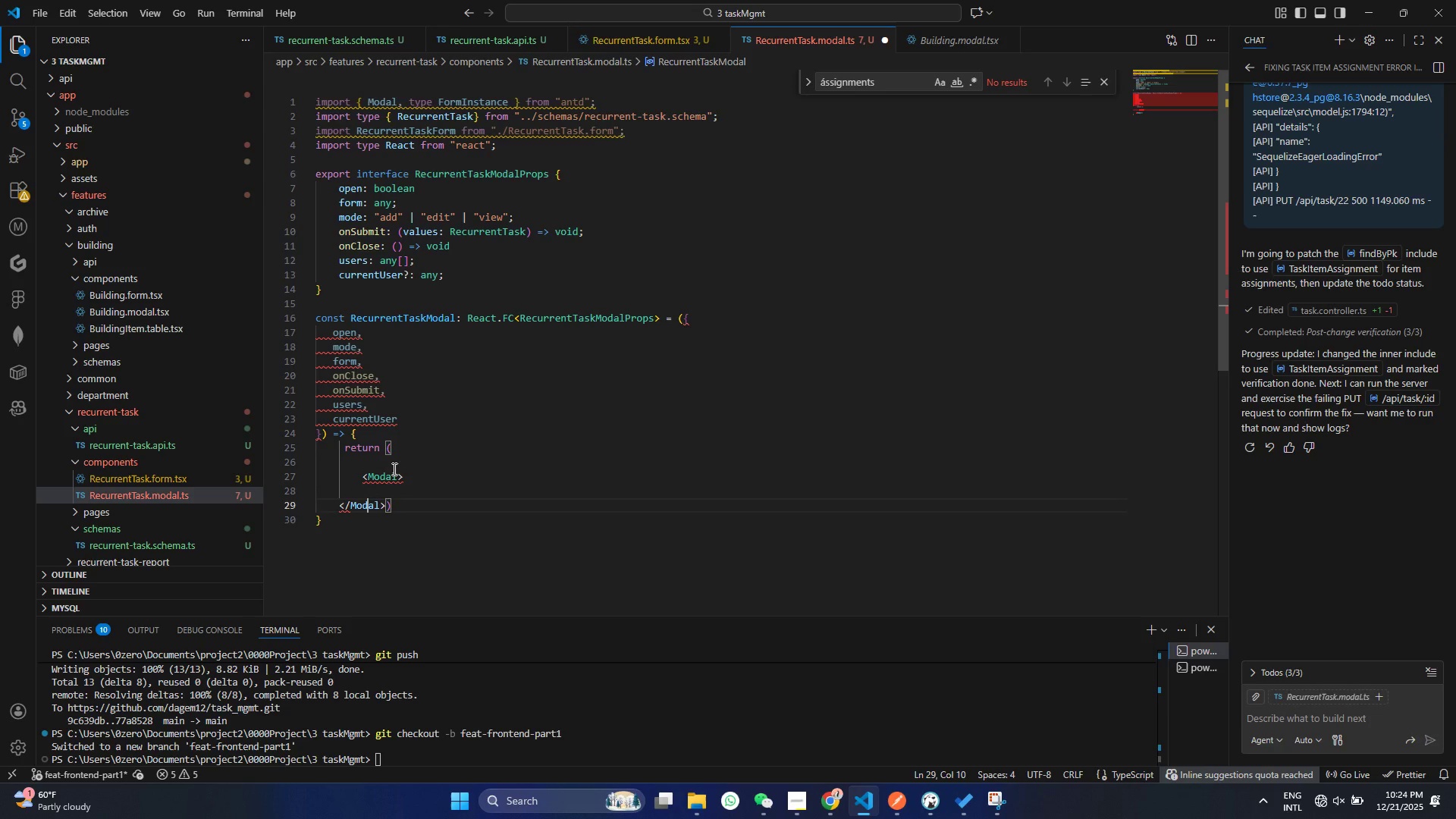 
key(ArrowDown)
 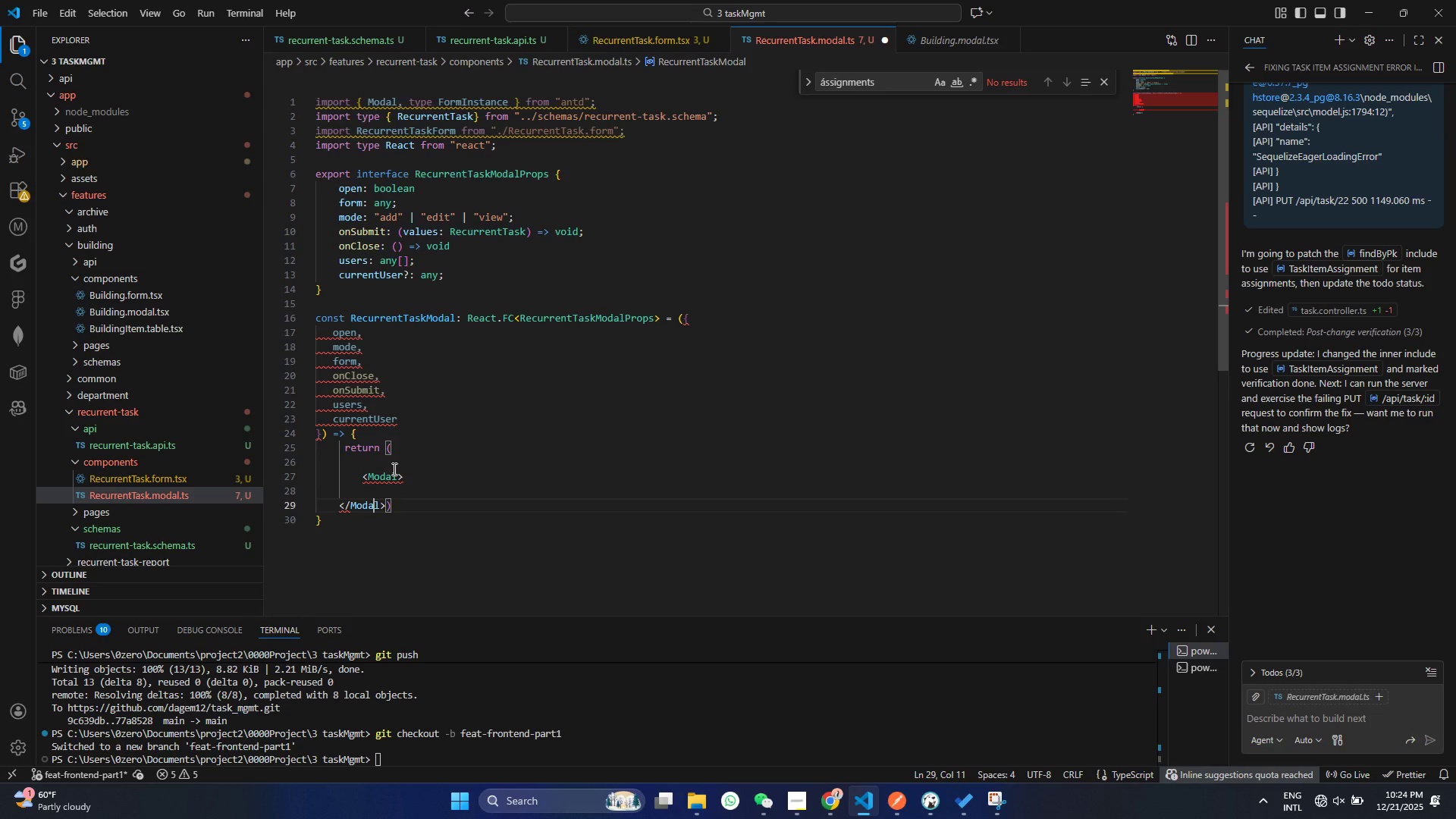 
key(ArrowRight)
 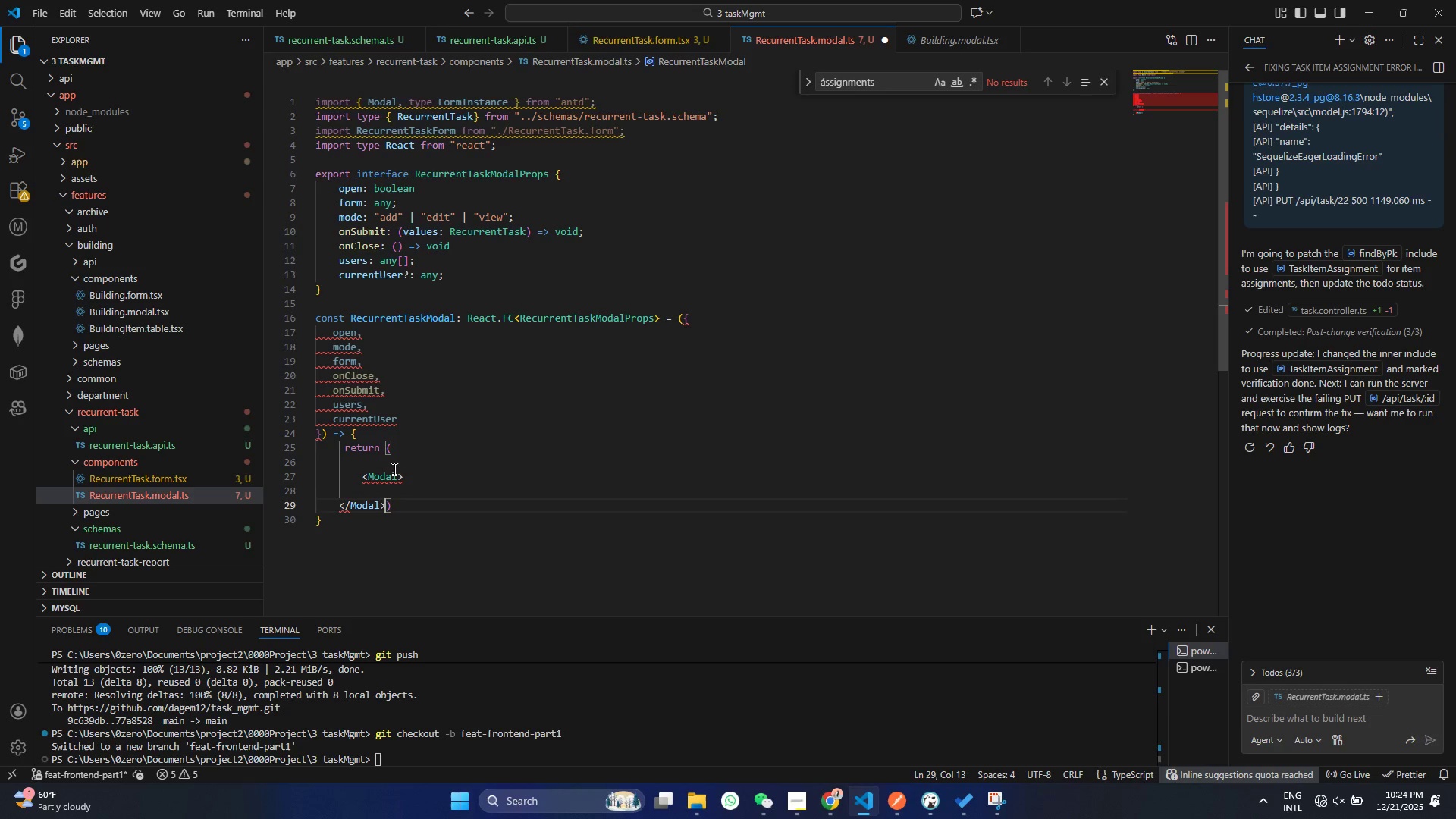 
key(ArrowRight)
 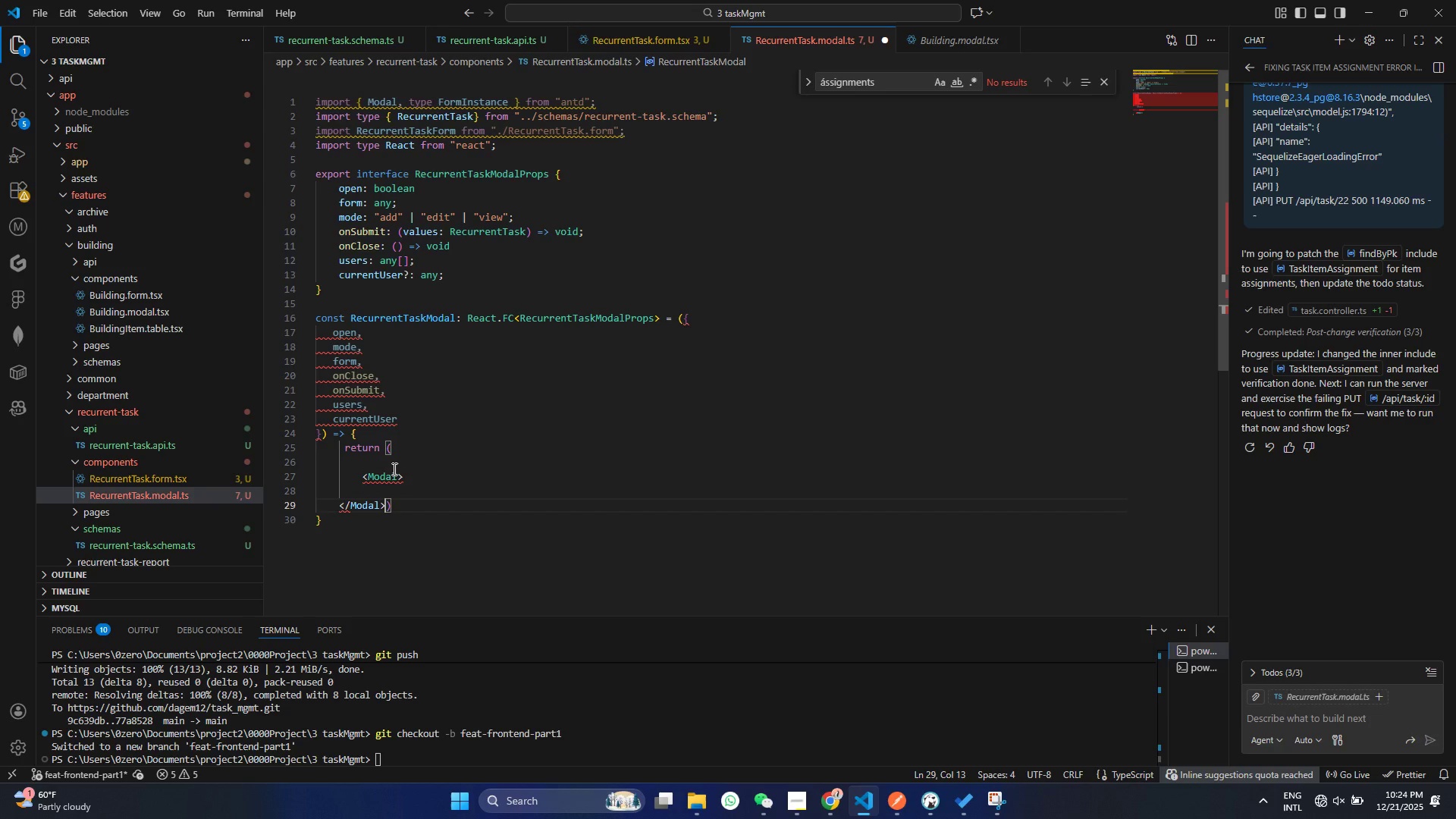 
key(ArrowRight)
 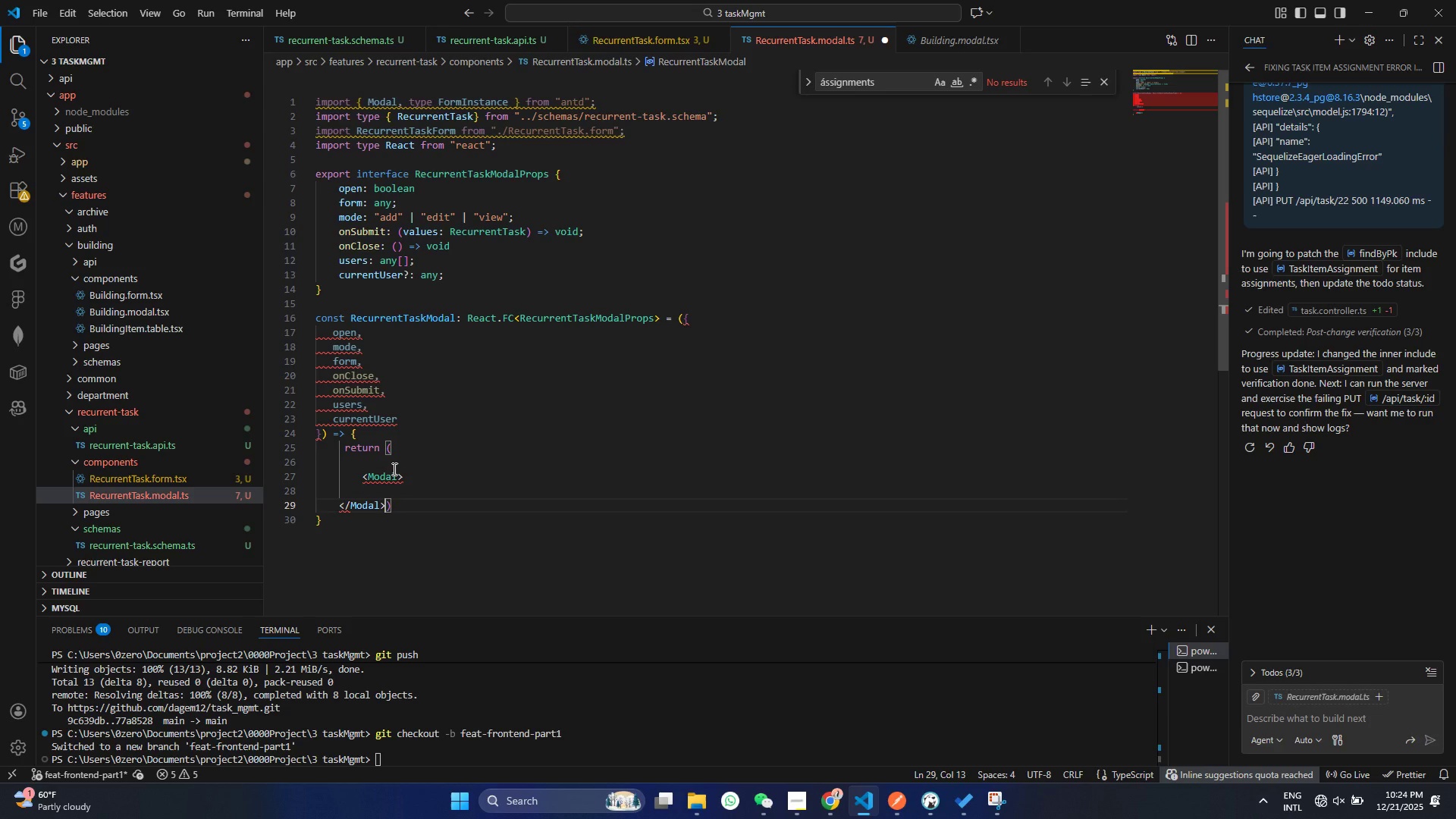 
key(ArrowRight)
 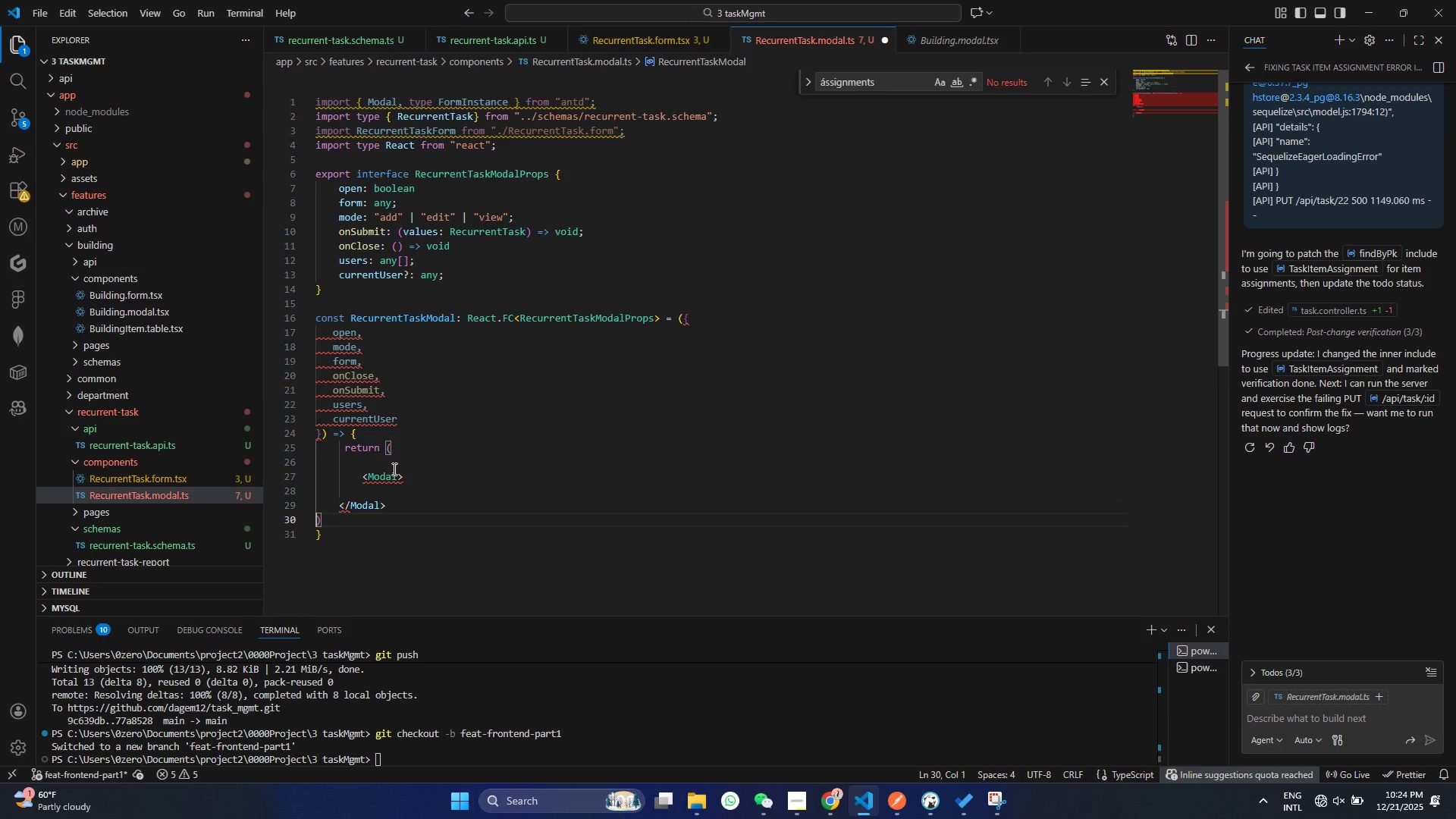 
key(Enter)
 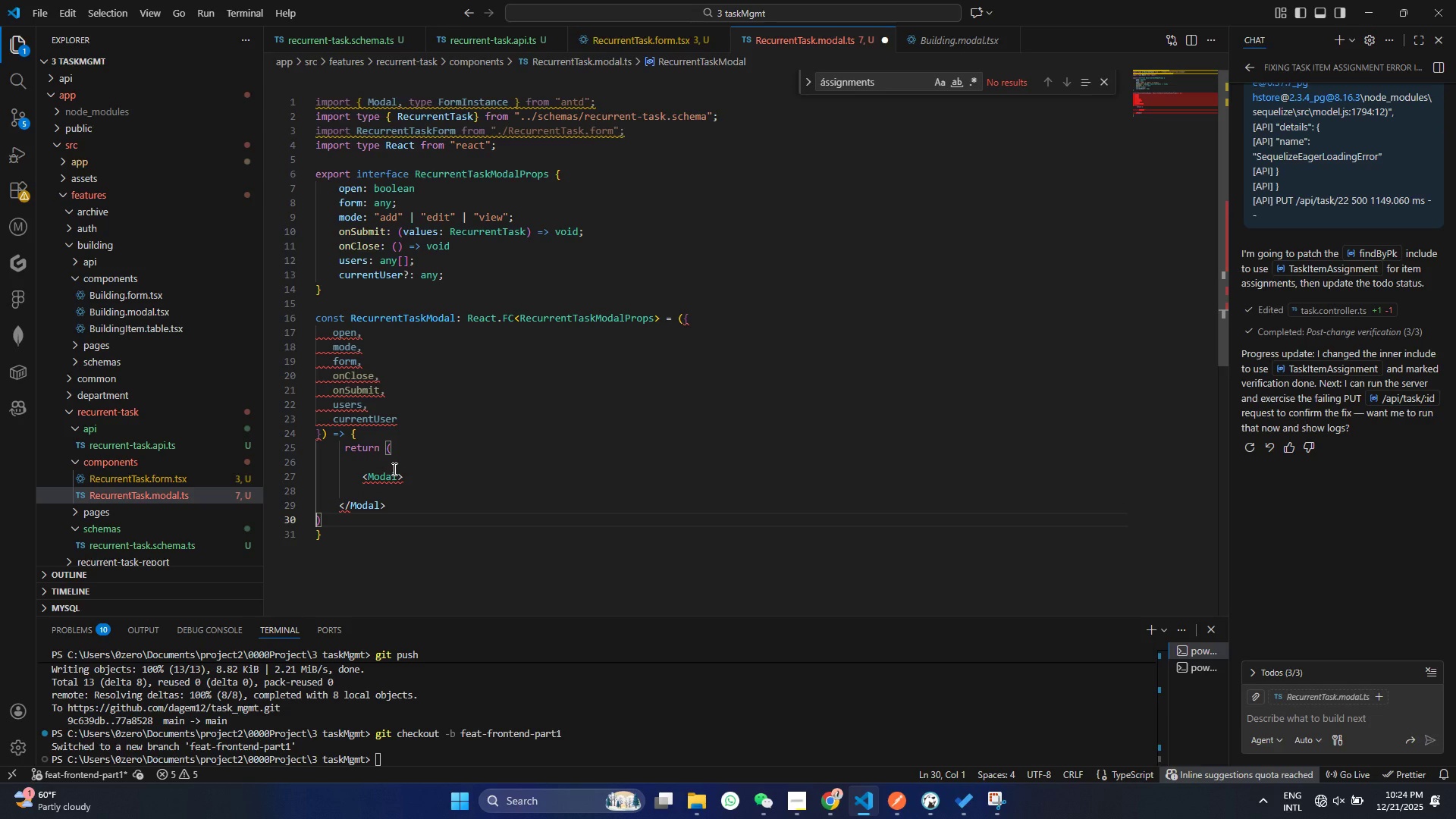 
key(Control+ControlLeft)
 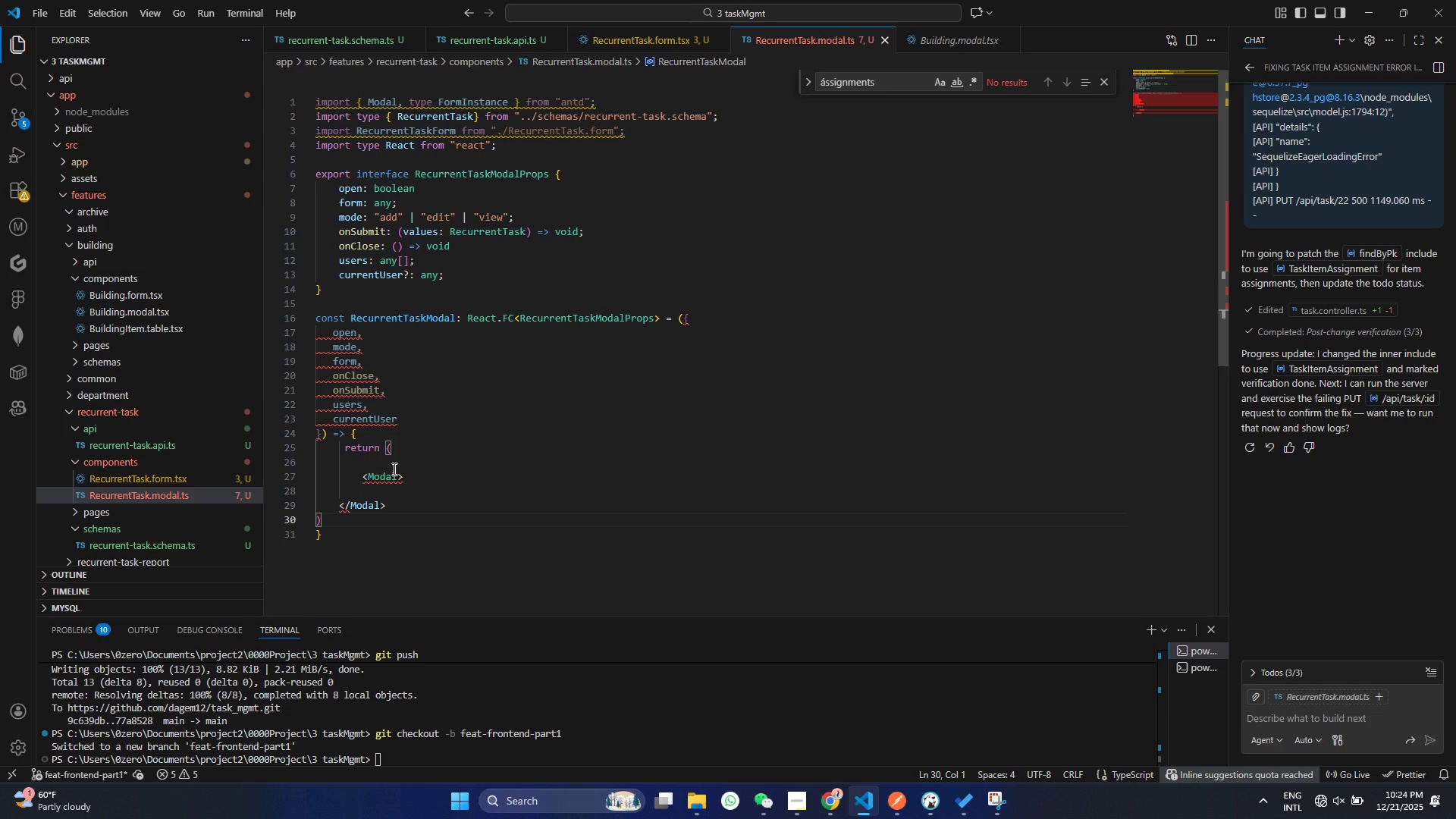 
key(Control+S)
 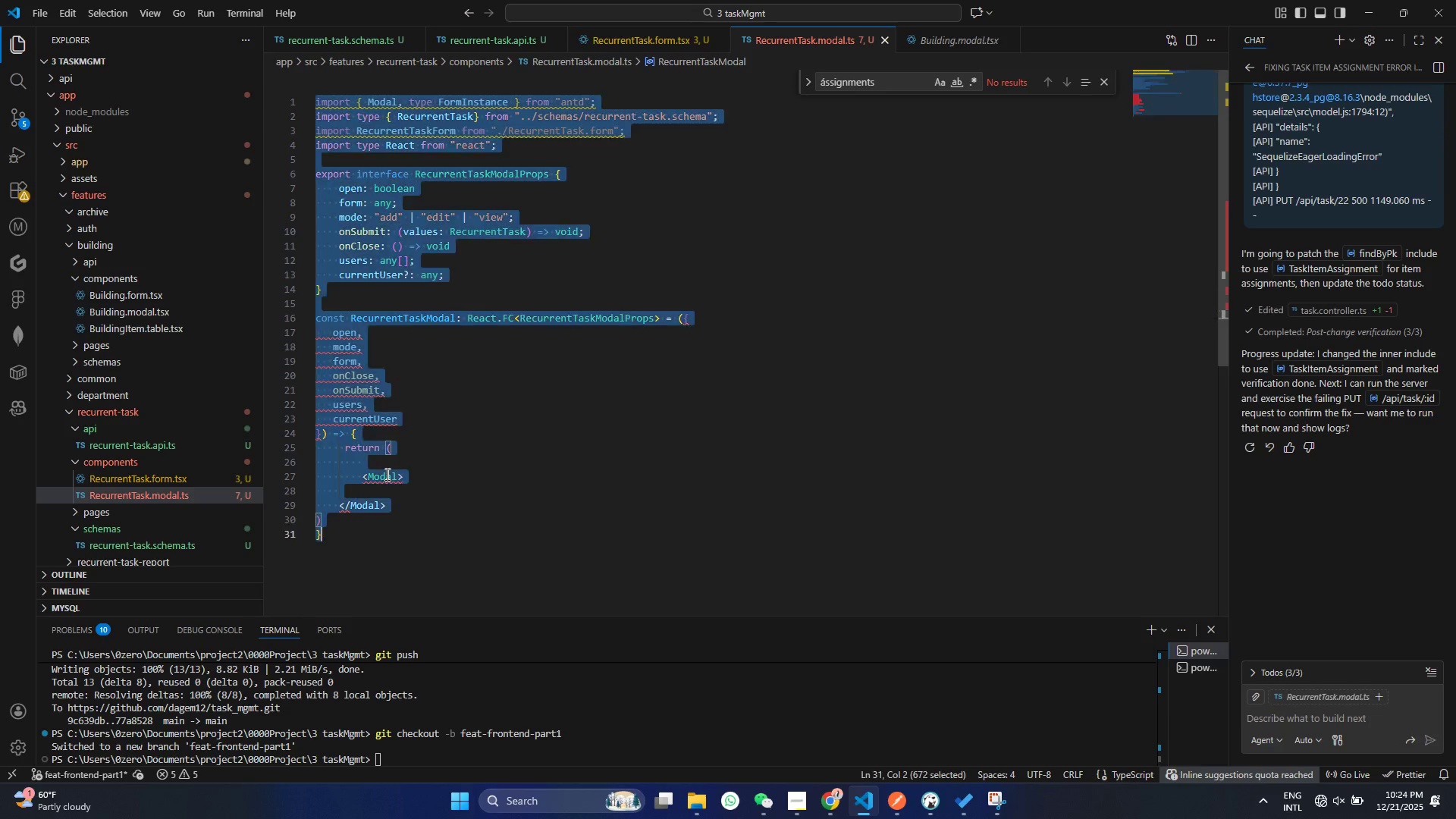 
key(Control+ControlLeft)
 